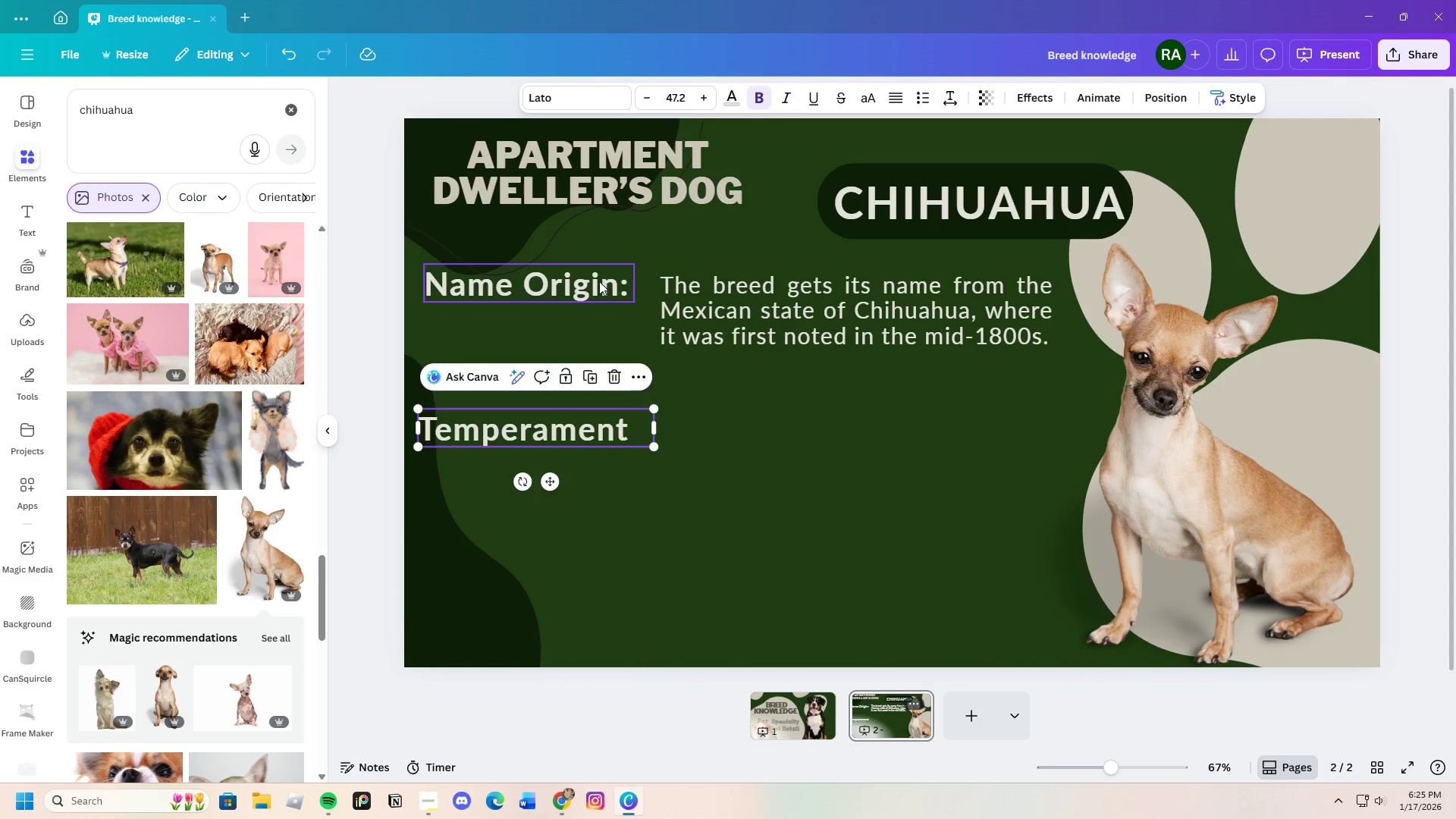 
left_click([599, 281])
 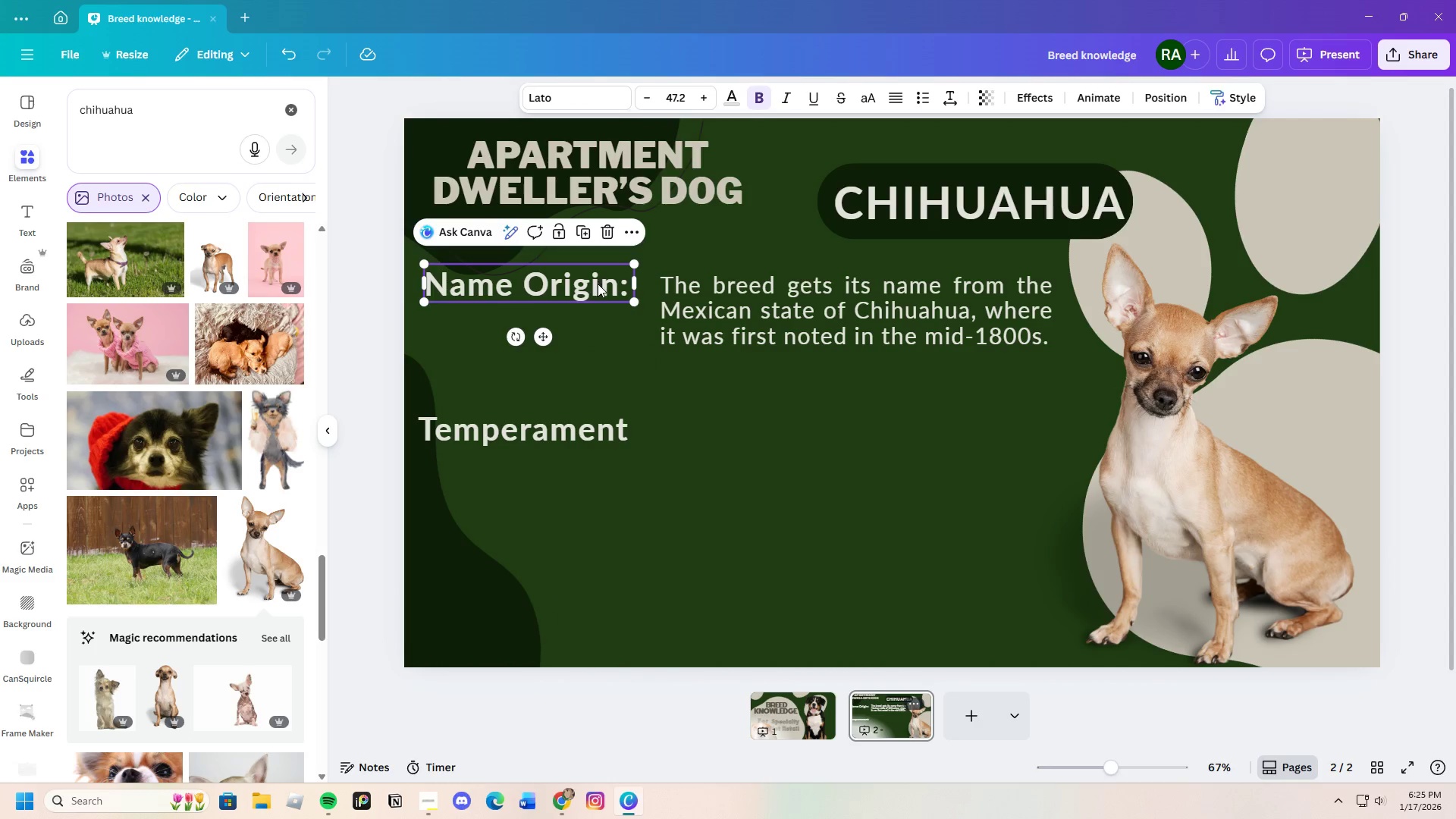 
left_click_drag(start_coordinate=[598, 284], to_coordinate=[583, 359])
 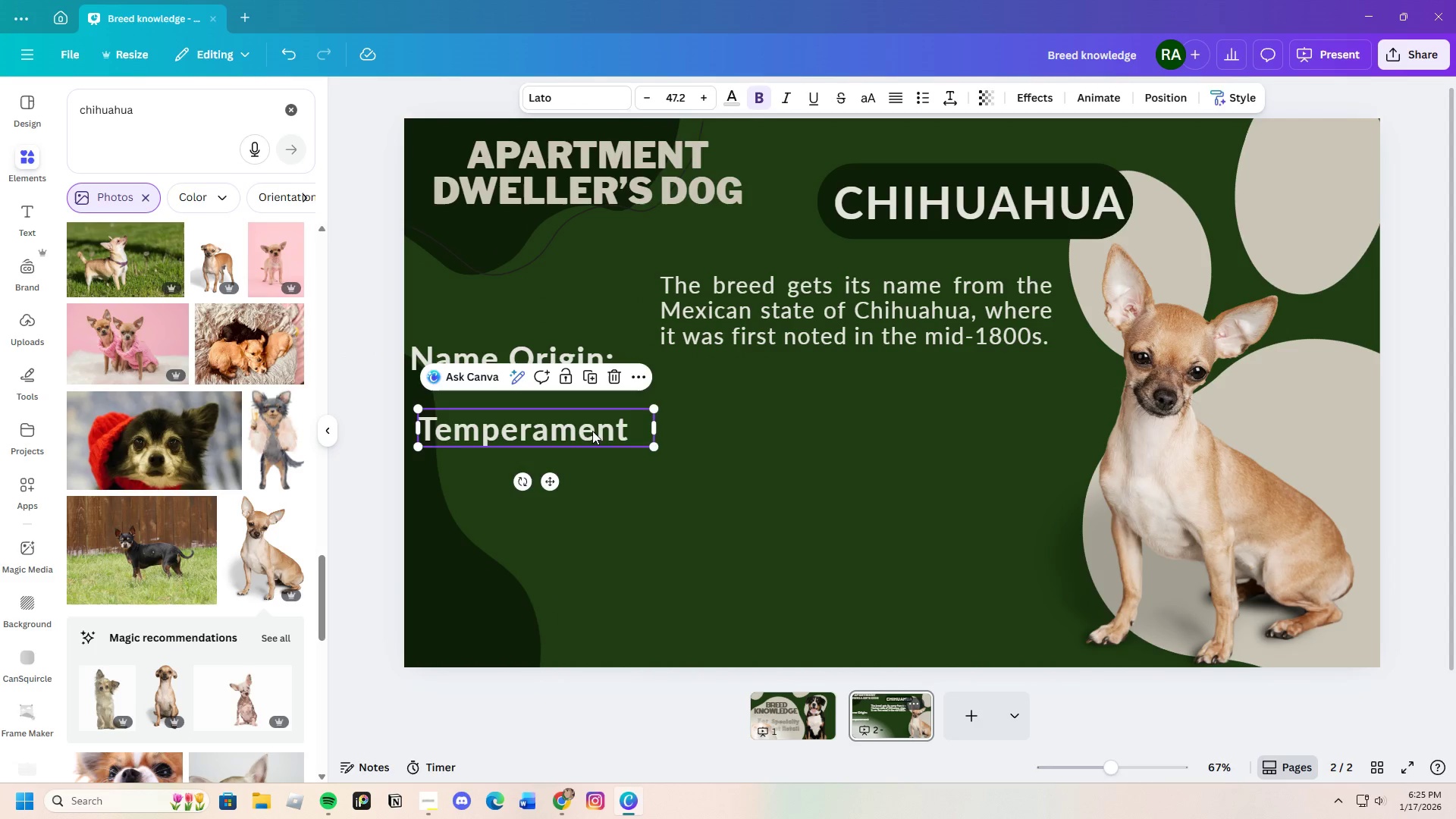 
left_click_drag(start_coordinate=[592, 431], to_coordinate=[590, 464])
 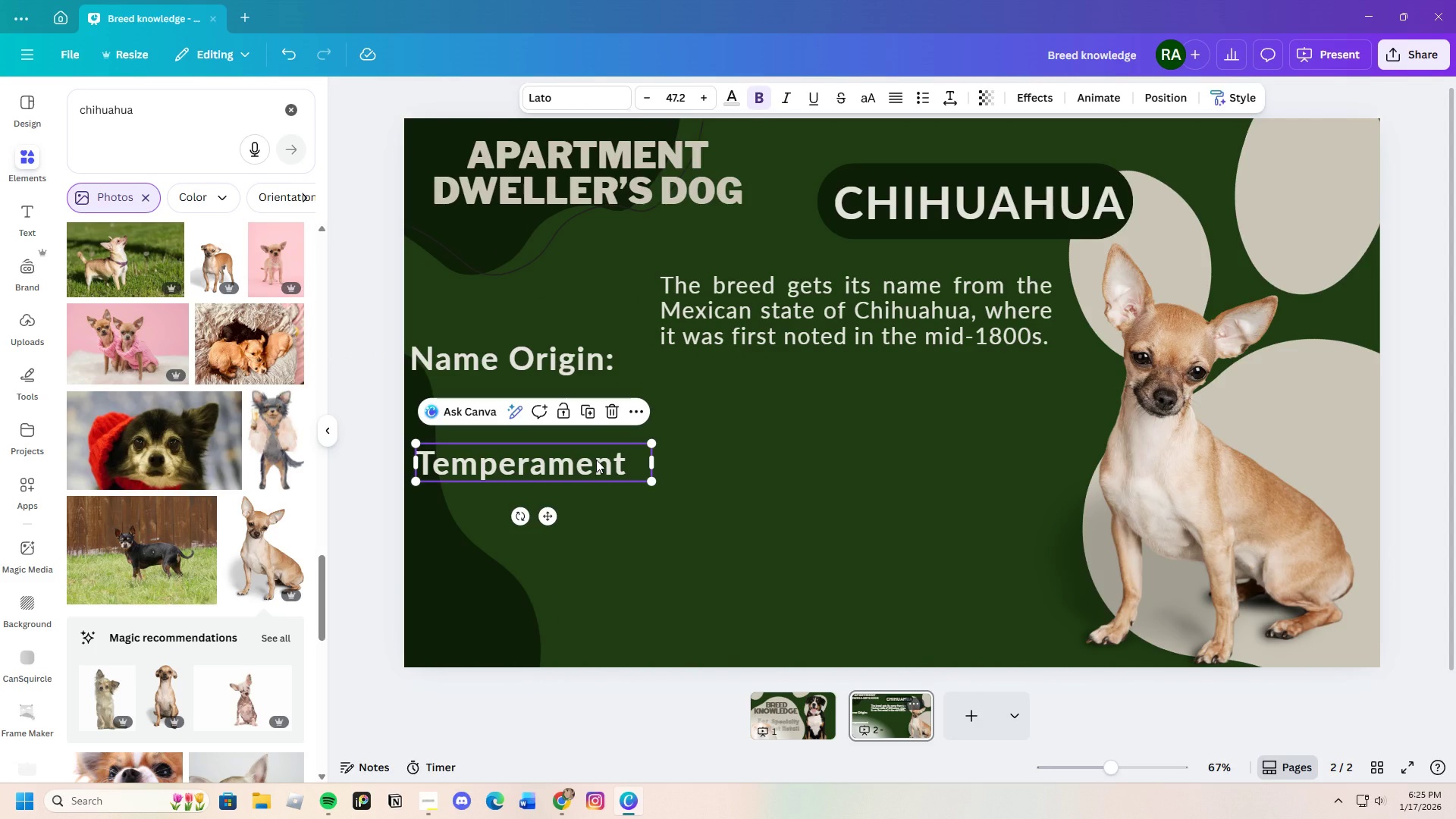 
wait(8.59)
 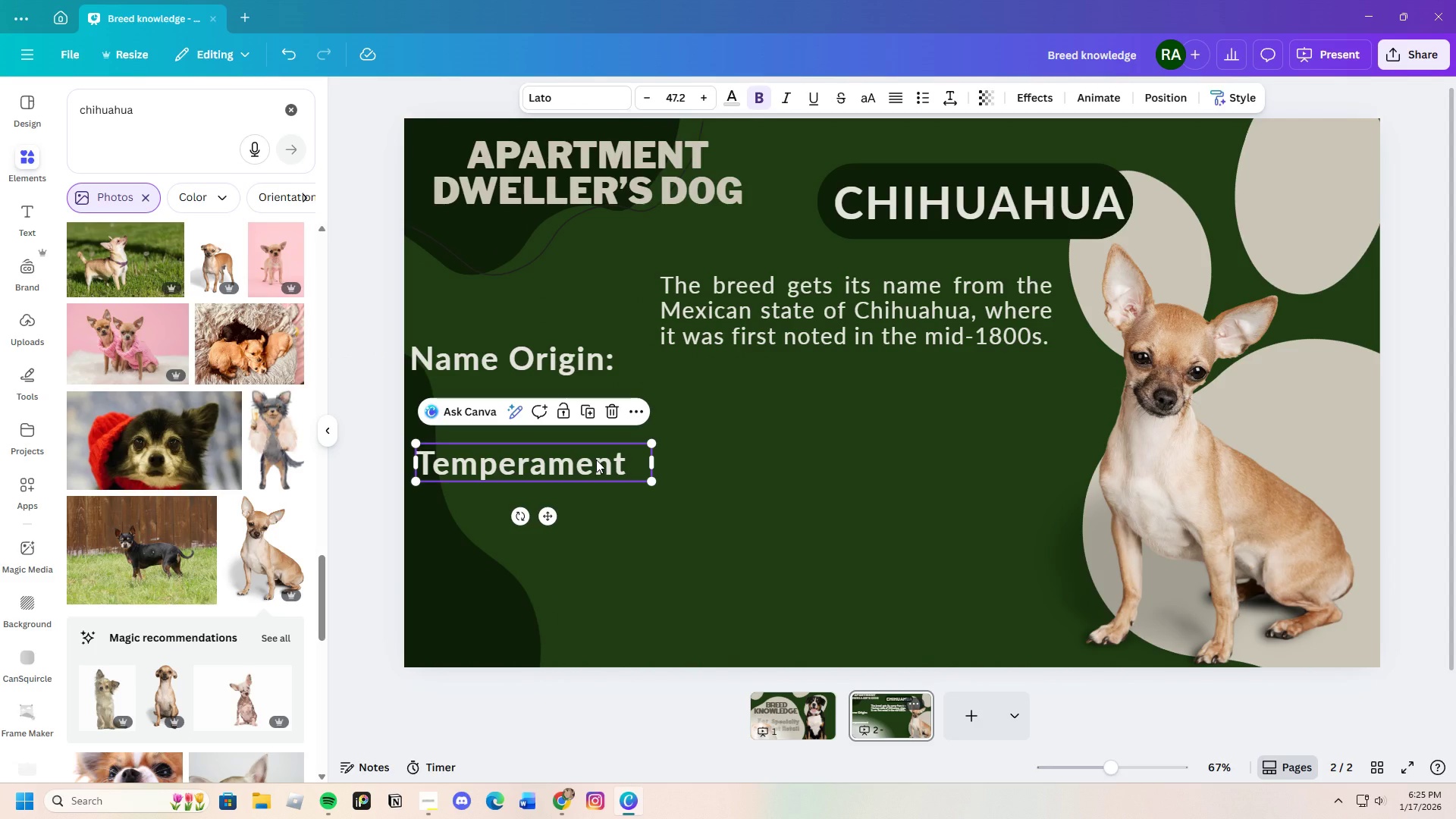 
left_click([833, 334])
 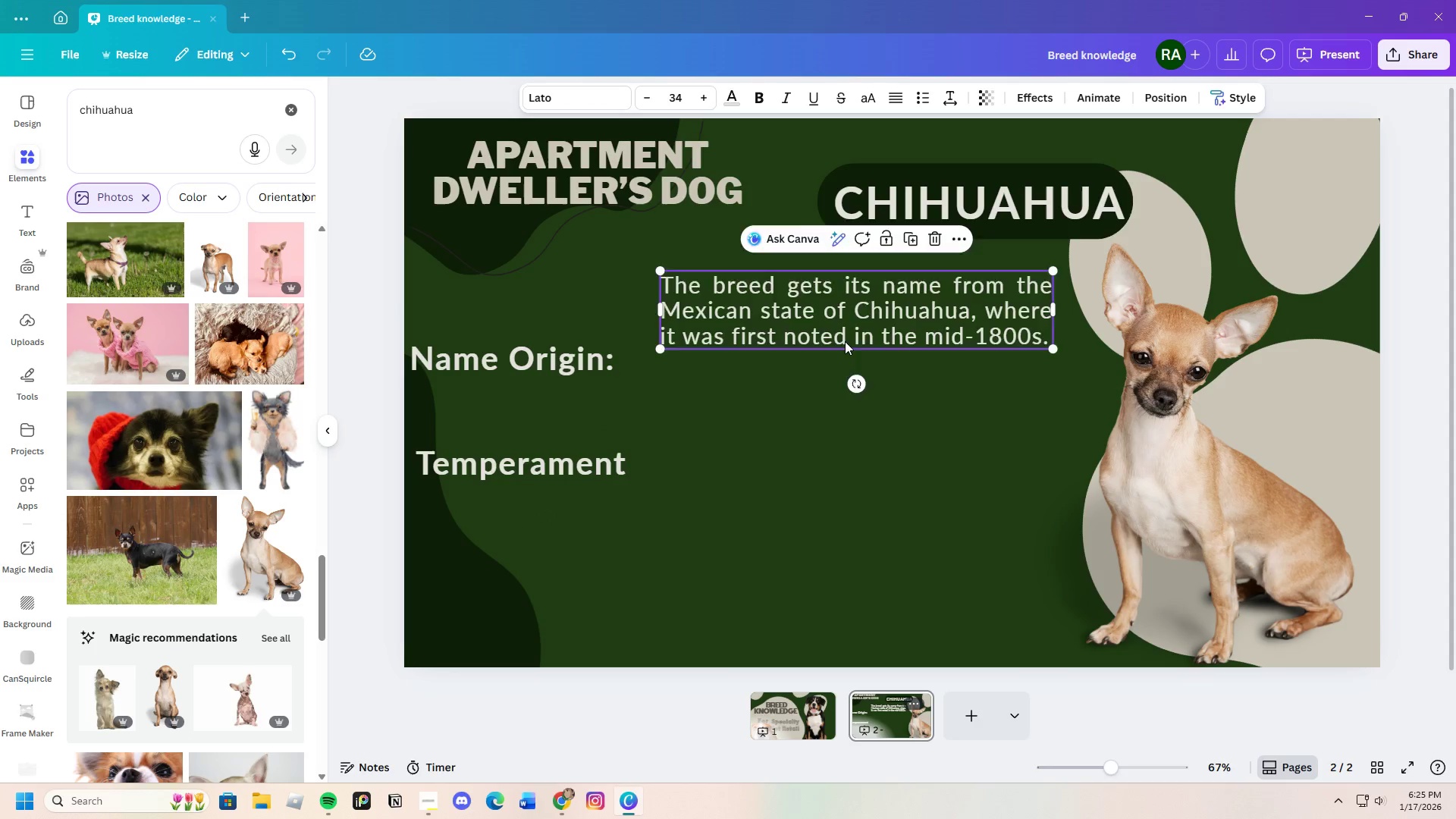 
left_click_drag(start_coordinate=[839, 331], to_coordinate=[849, 408])
 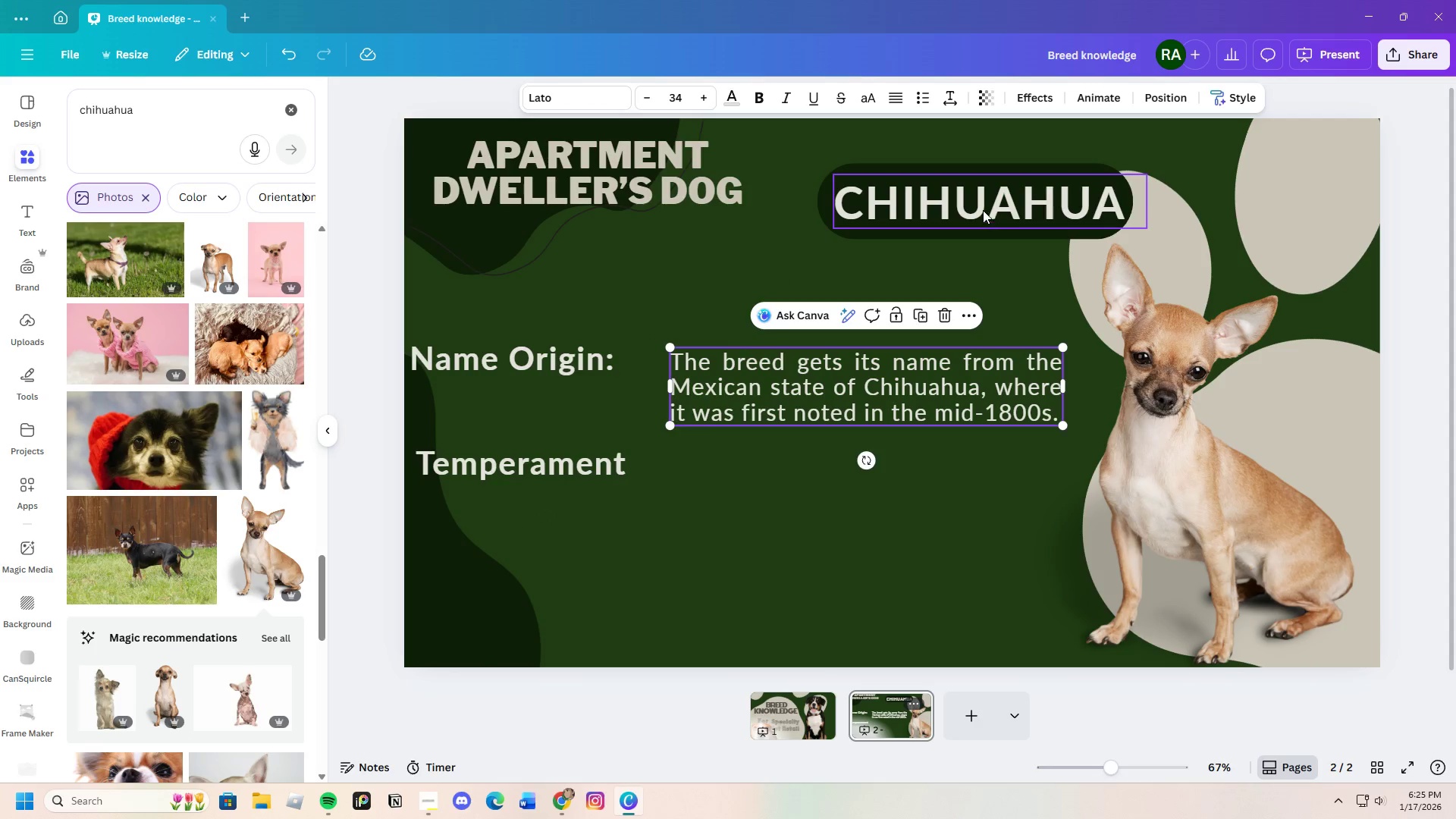 
left_click_drag(start_coordinate=[984, 208], to_coordinate=[1116, 231])
 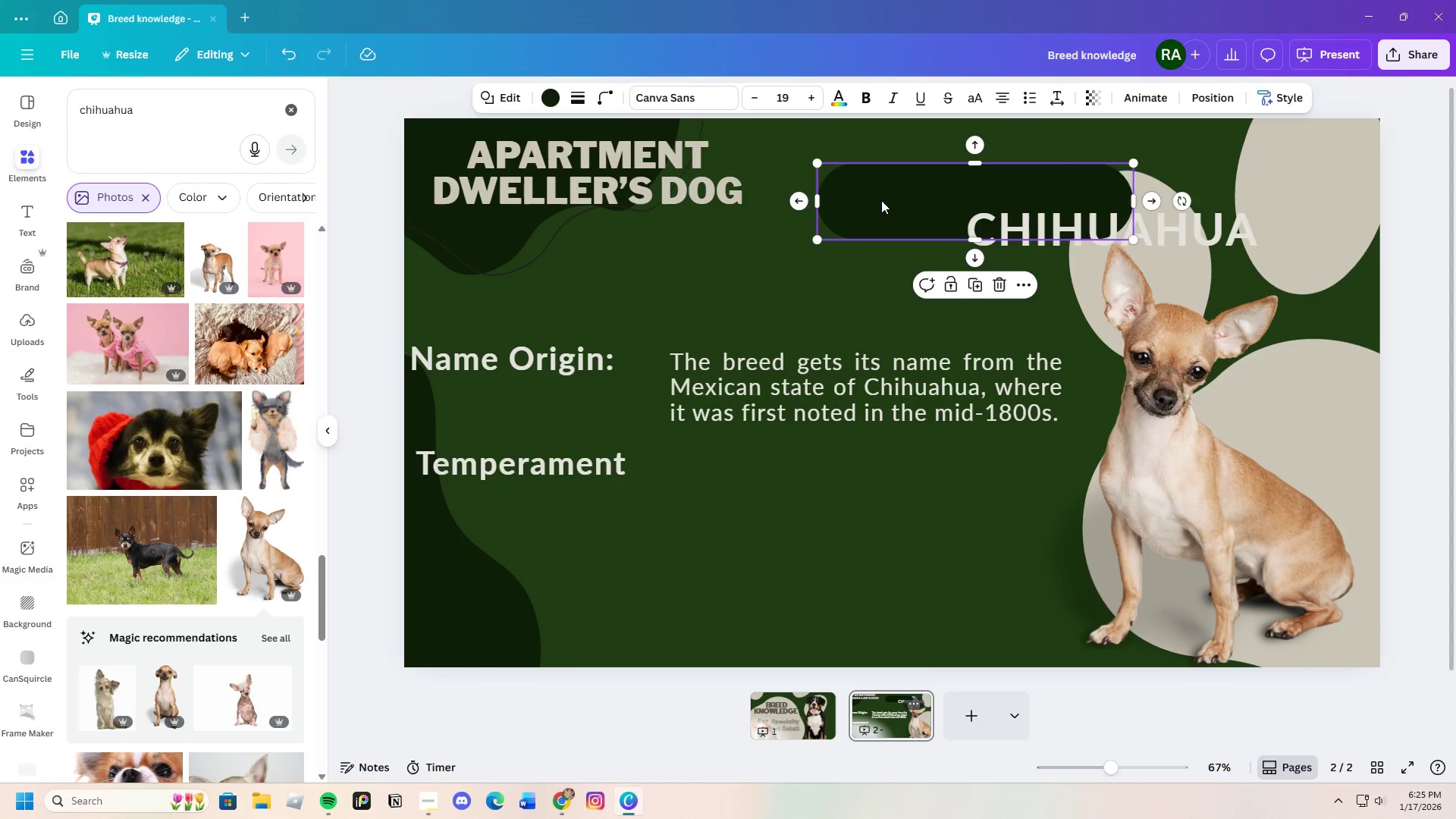 
left_click_drag(start_coordinate=[881, 200], to_coordinate=[745, 290])
 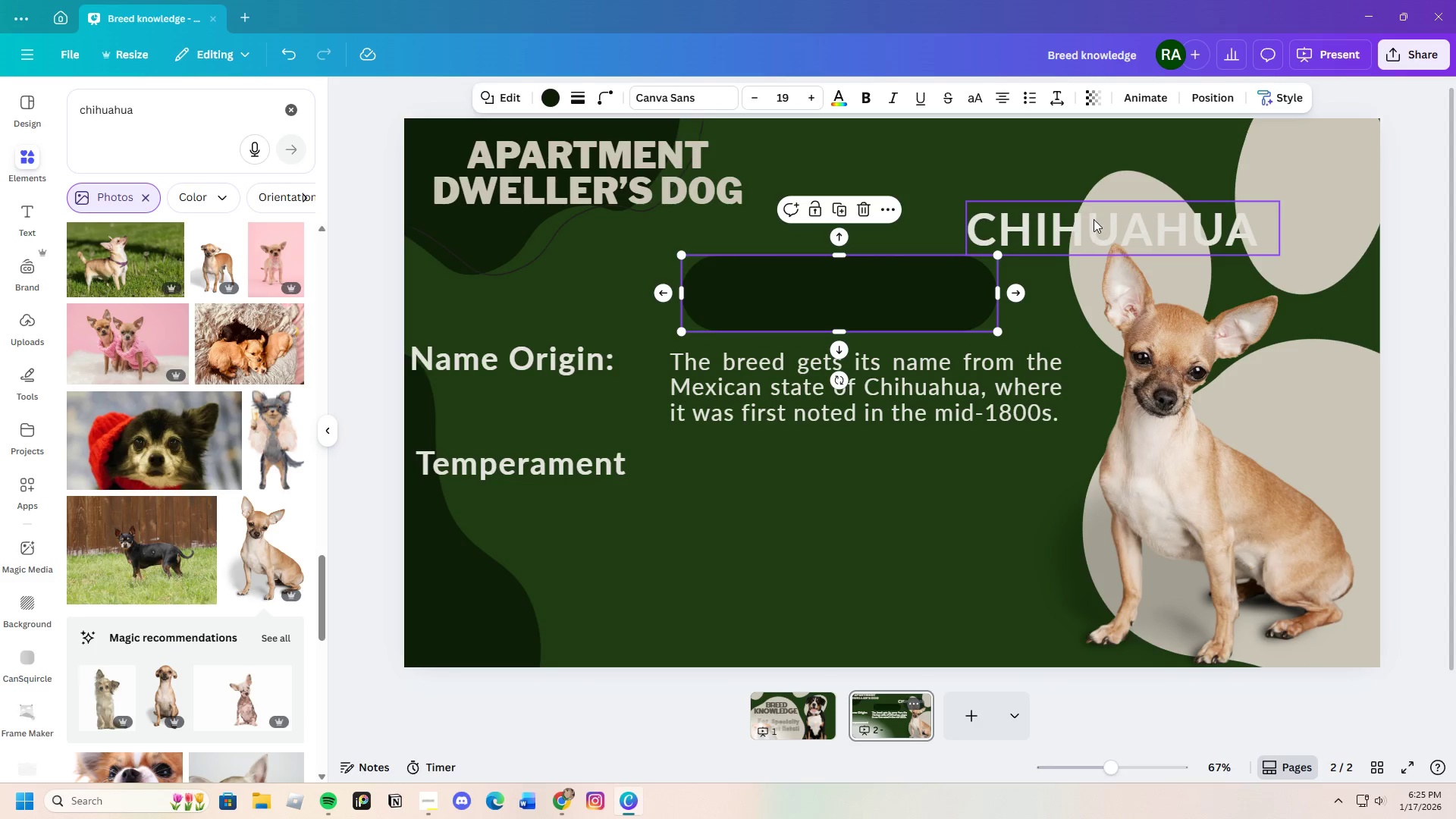 
left_click([1094, 219])
 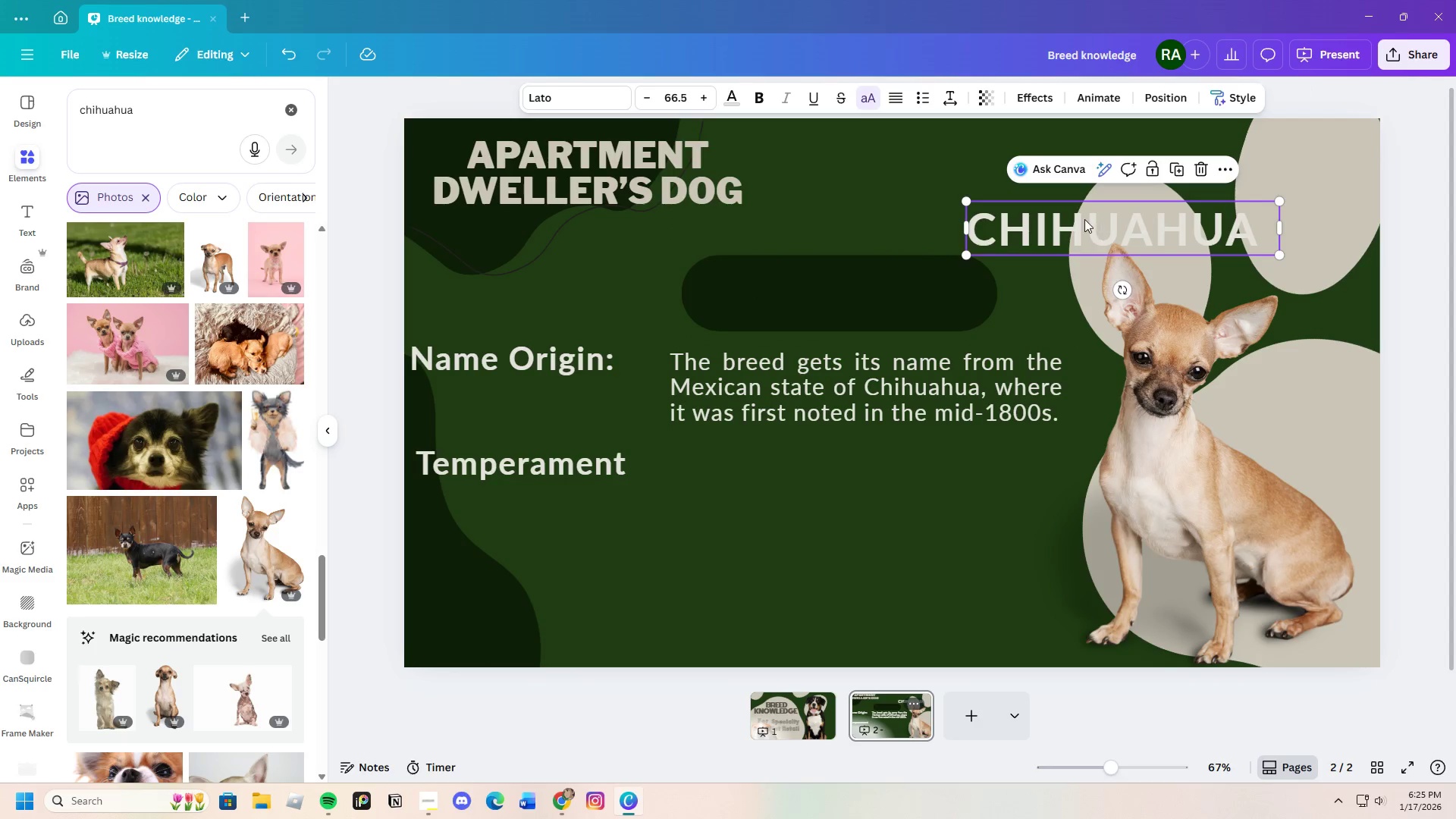 
left_click_drag(start_coordinate=[1074, 219], to_coordinate=[815, 278])
 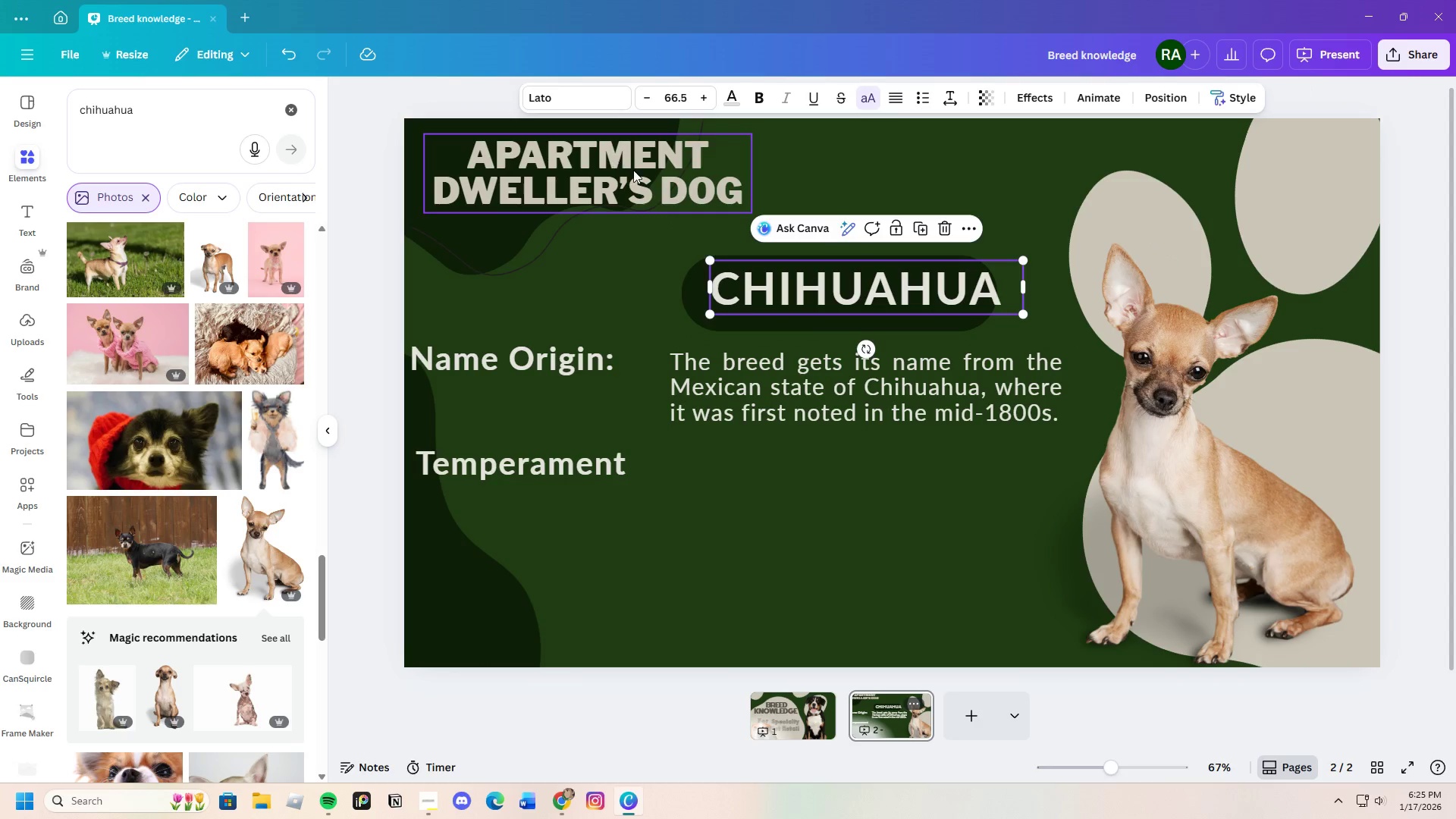 
left_click([633, 170])
 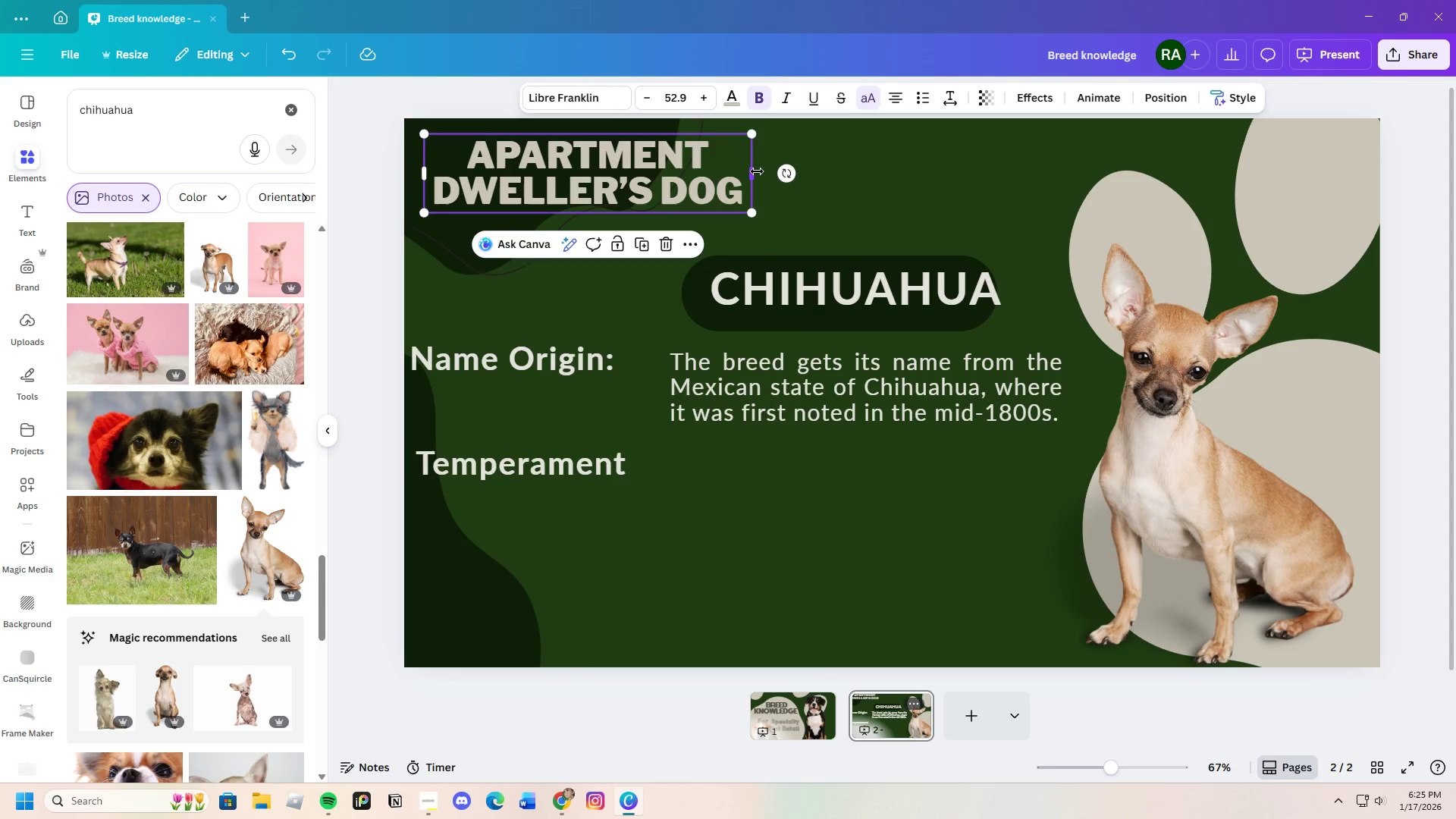 
left_click_drag(start_coordinate=[757, 171], to_coordinate=[1012, 171])
 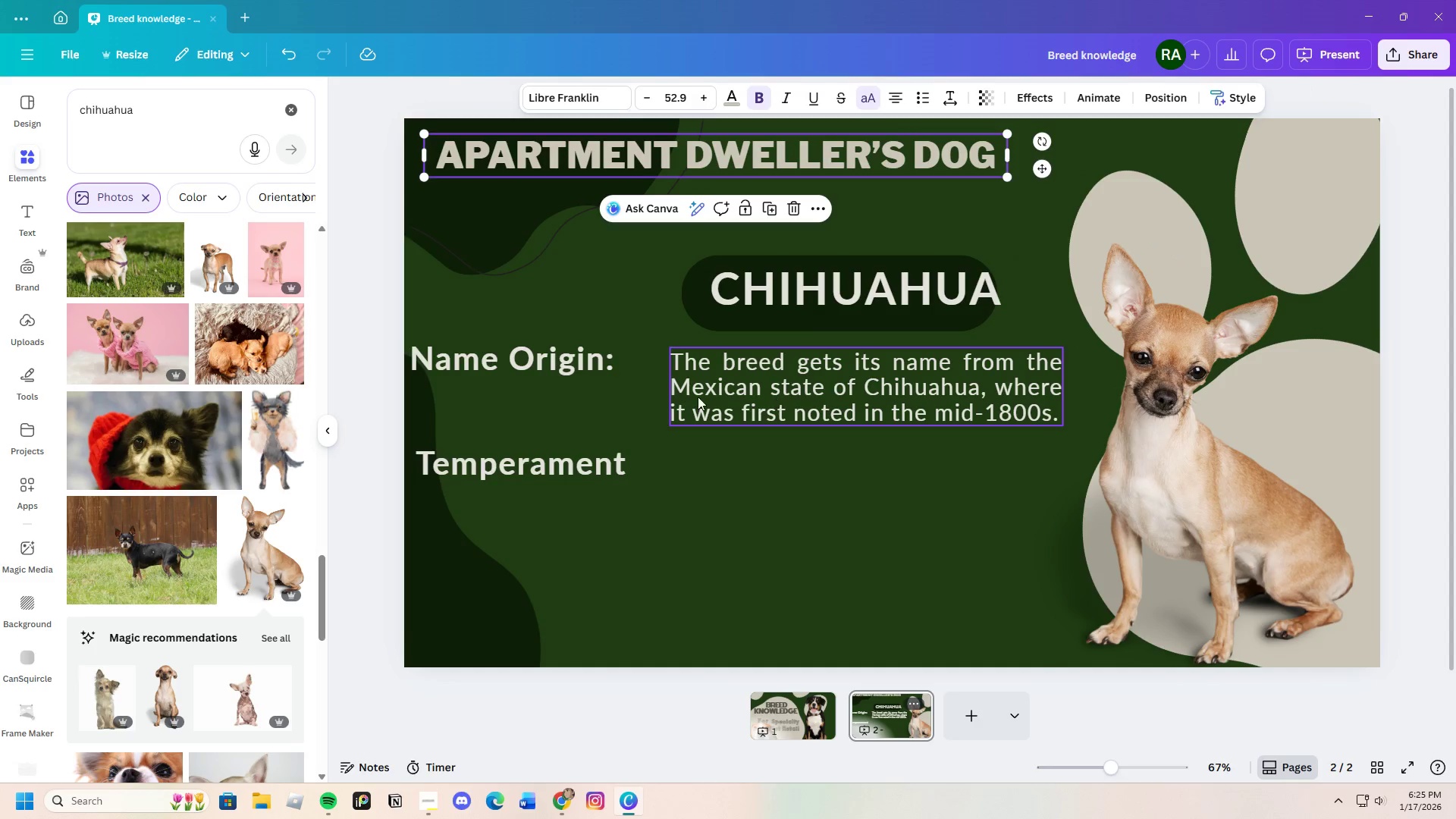 
left_click([701, 314])
 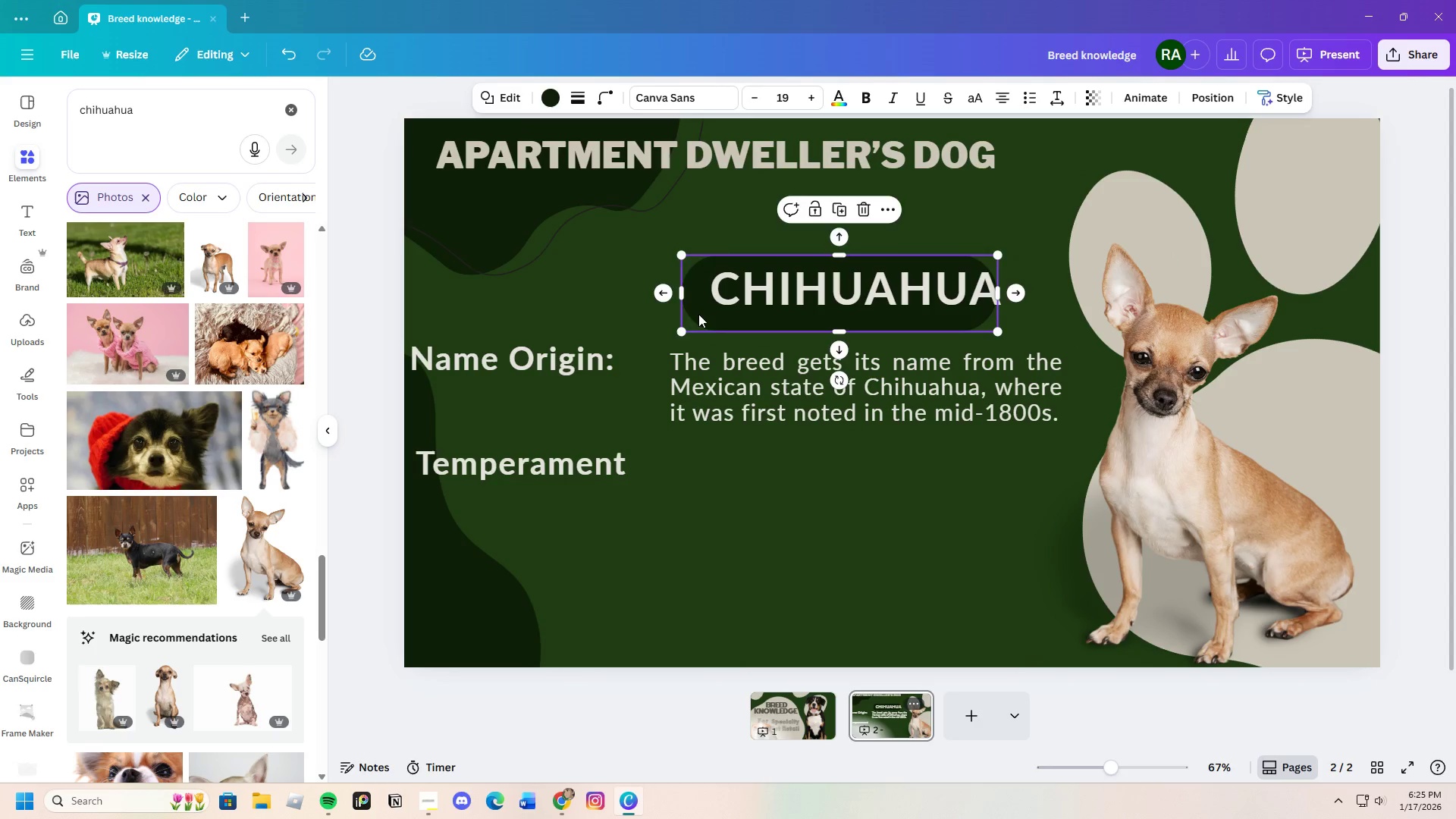 
left_click_drag(start_coordinate=[698, 314], to_coordinate=[667, 261])
 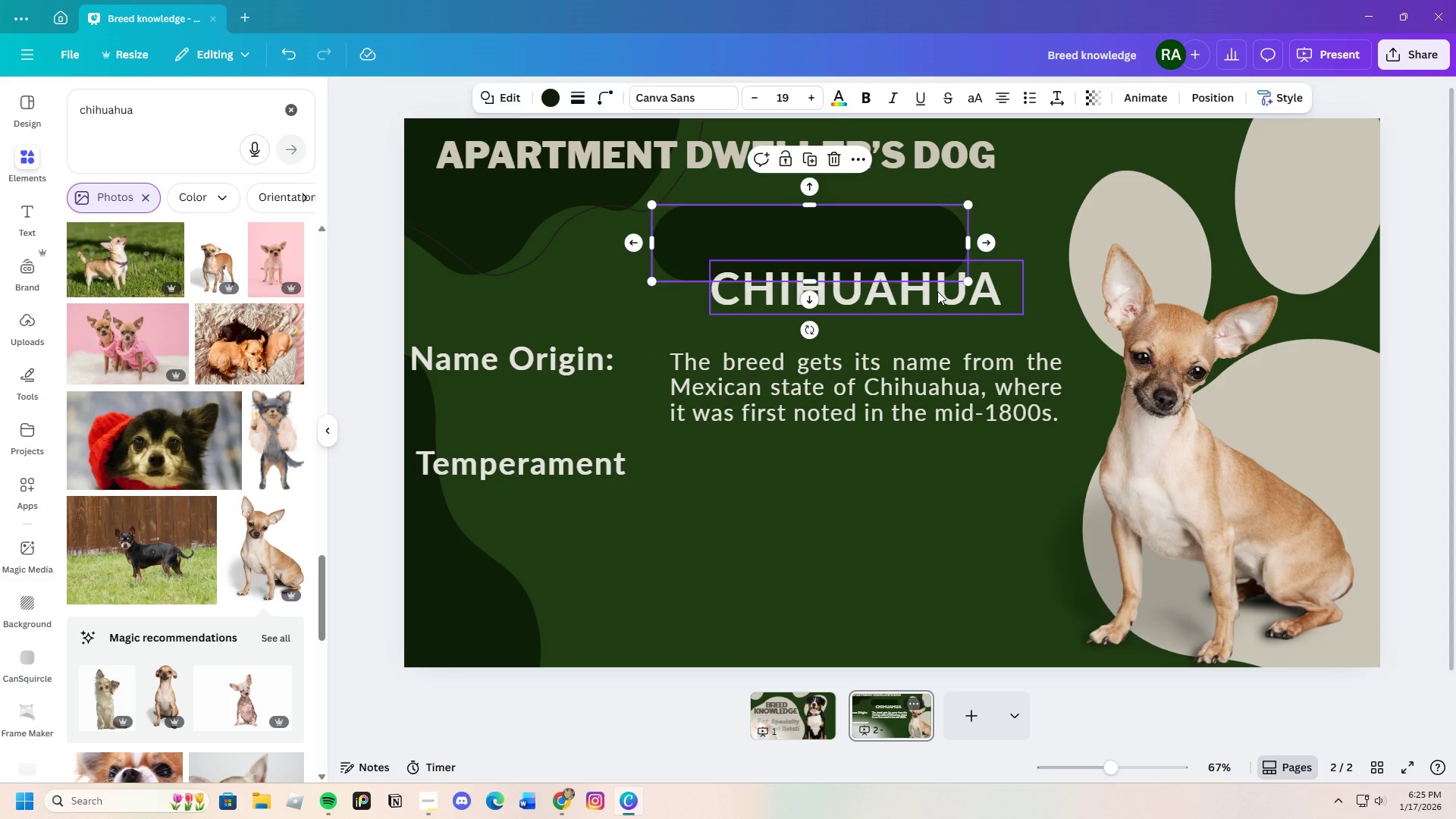 
left_click([937, 291])
 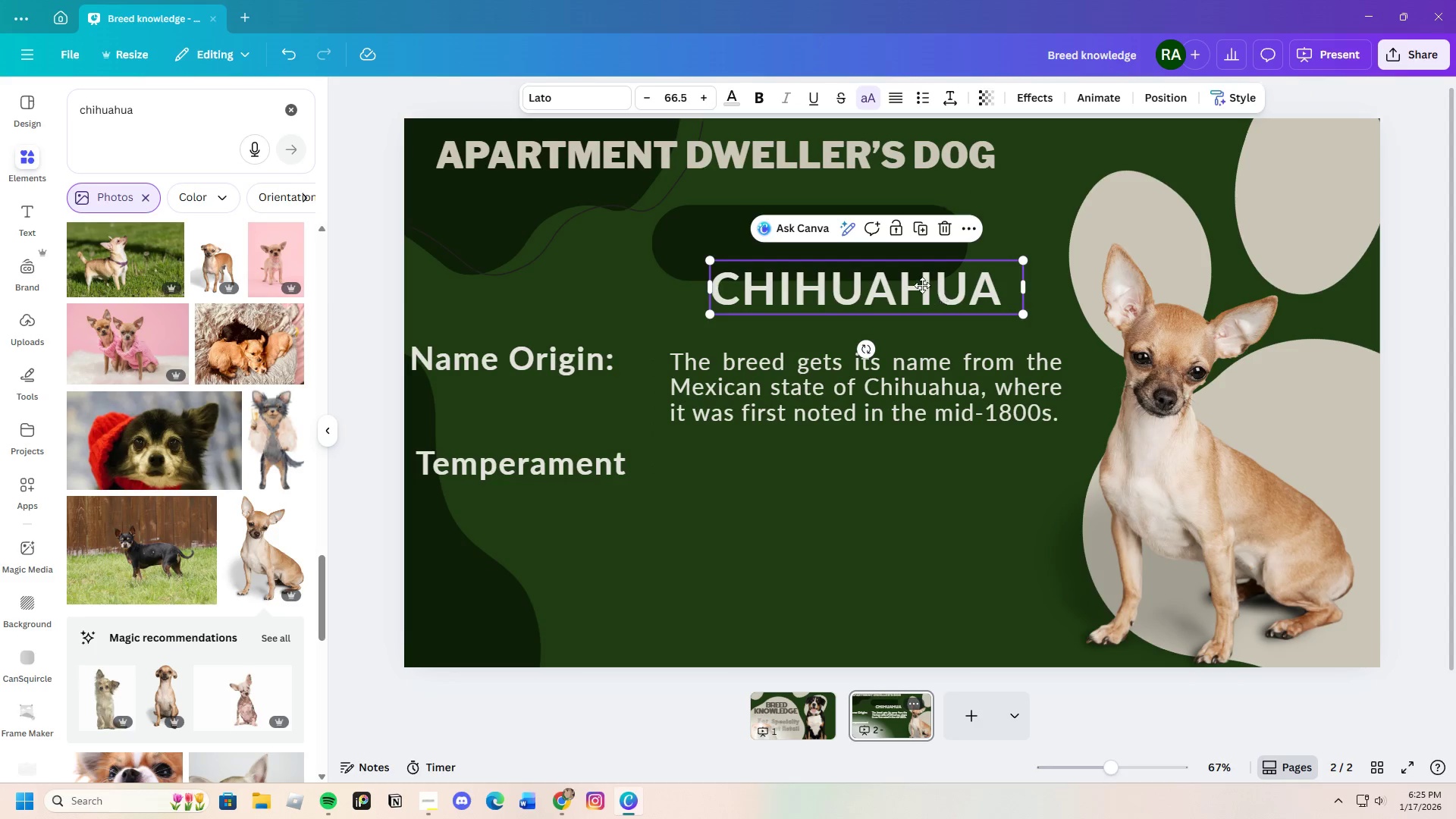 
left_click_drag(start_coordinate=[939, 292], to_coordinate=[890, 252])
 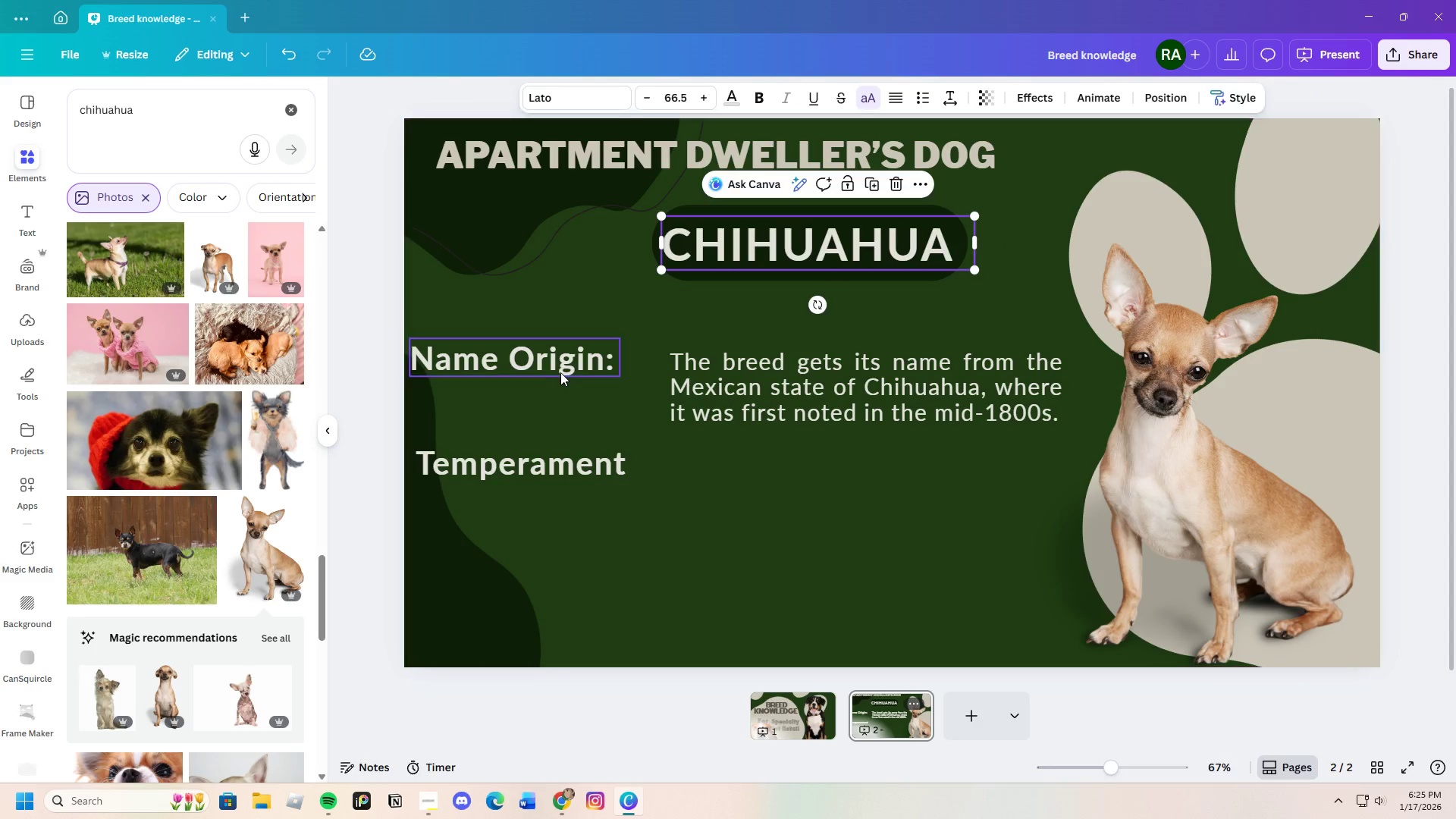 
left_click([560, 372])
 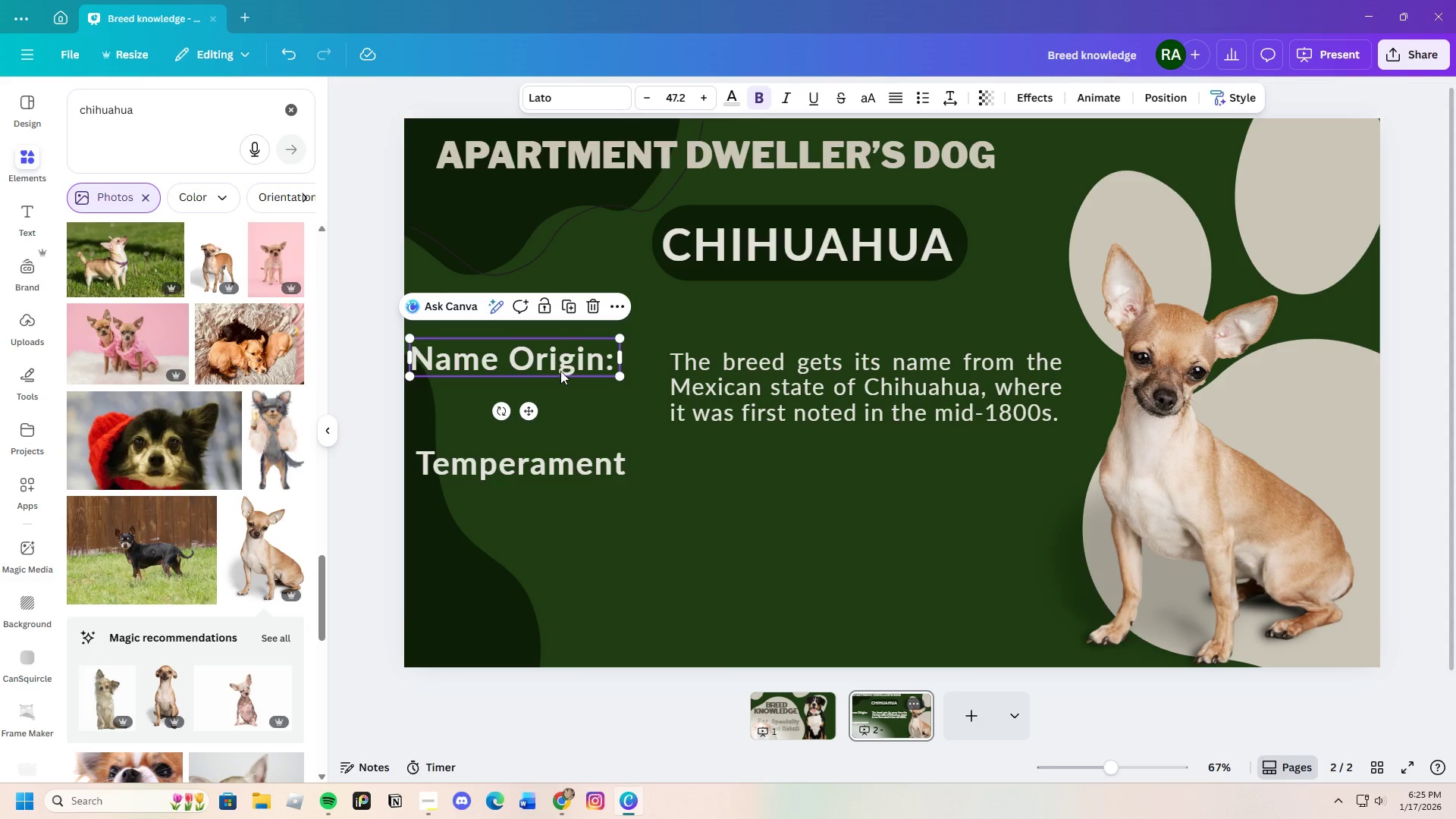 
left_click_drag(start_coordinate=[560, 371], to_coordinate=[567, 330])
 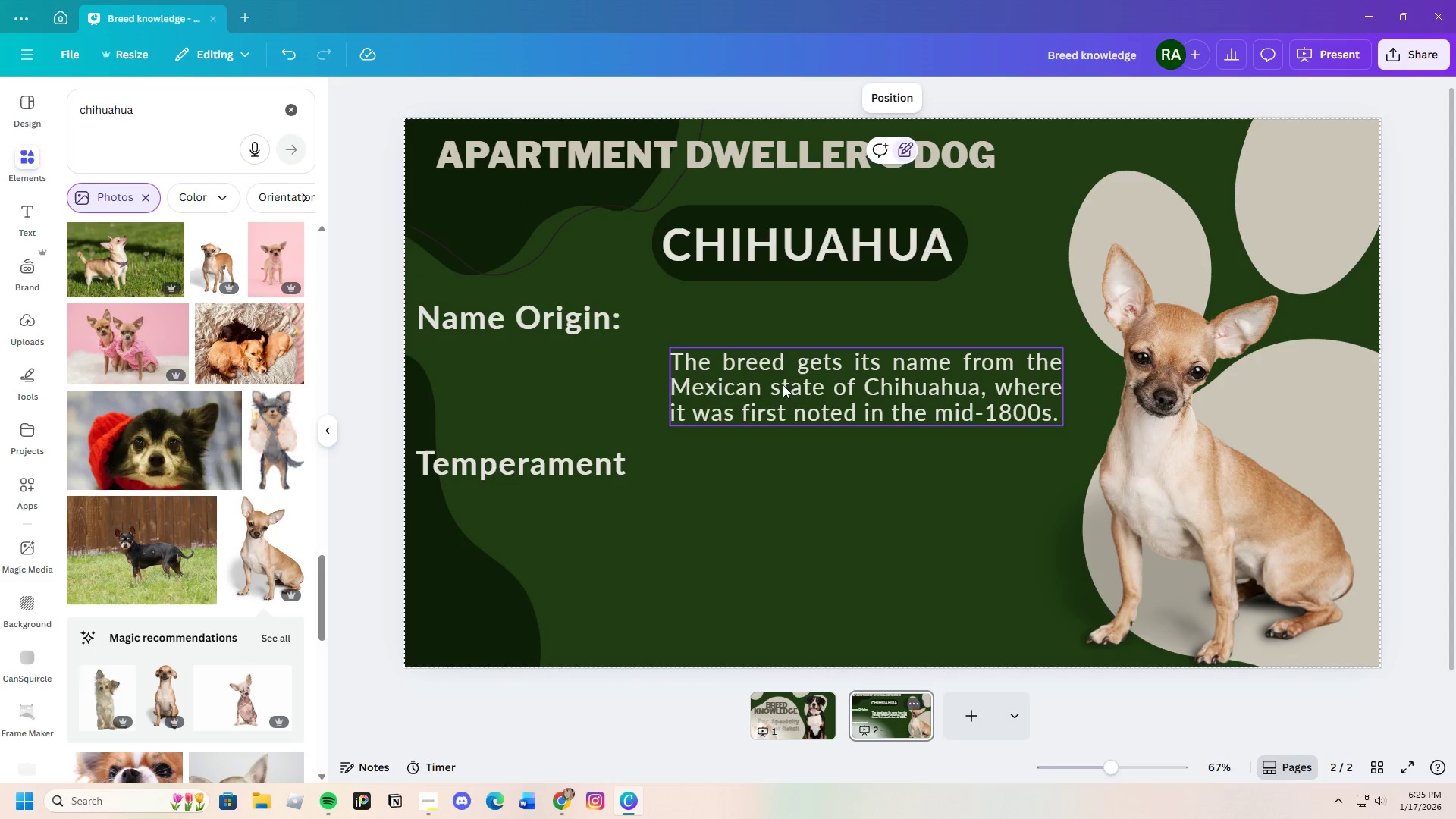 
double_click([787, 385])
 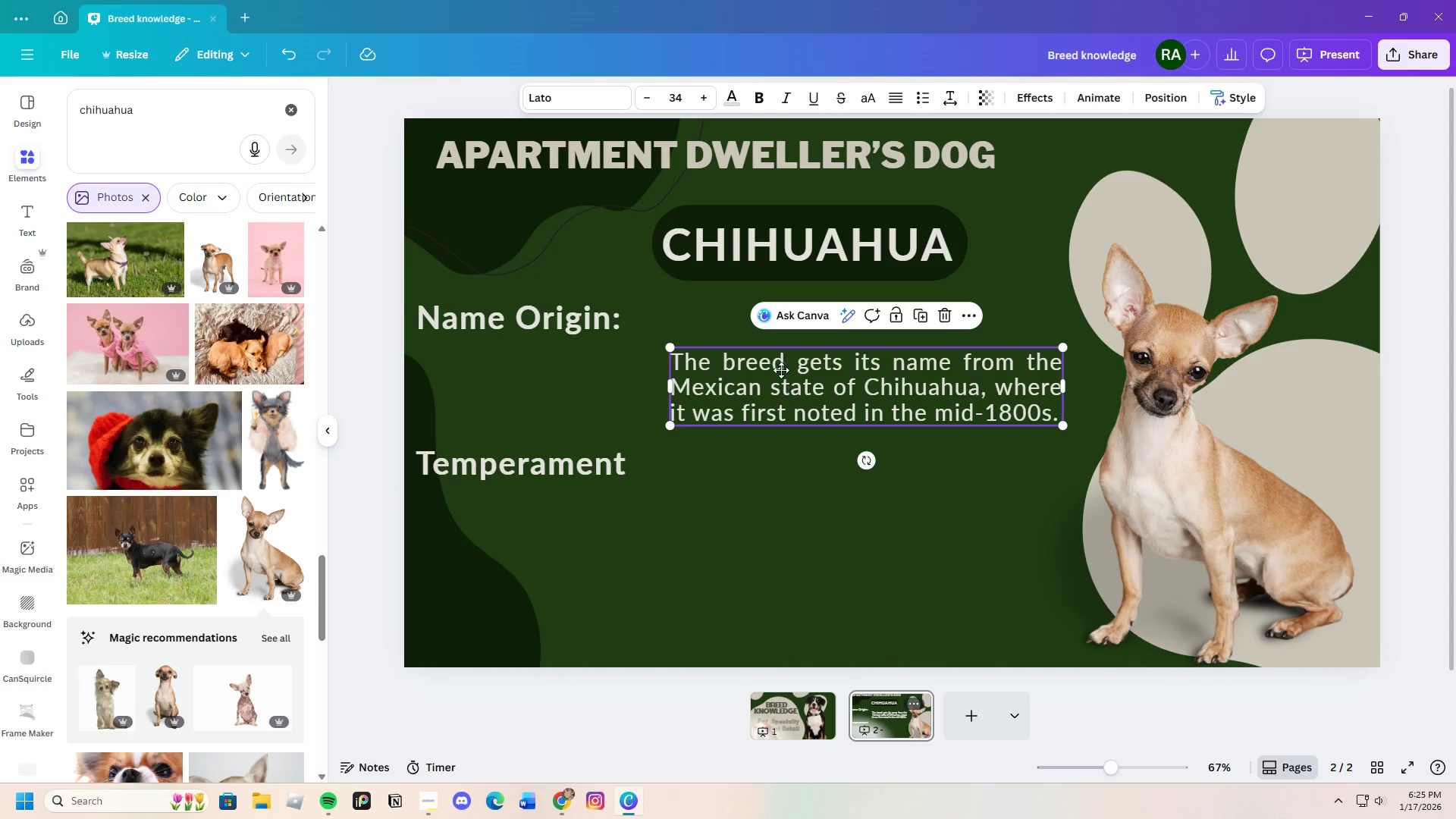 
left_click_drag(start_coordinate=[786, 384], to_coordinate=[751, 340])
 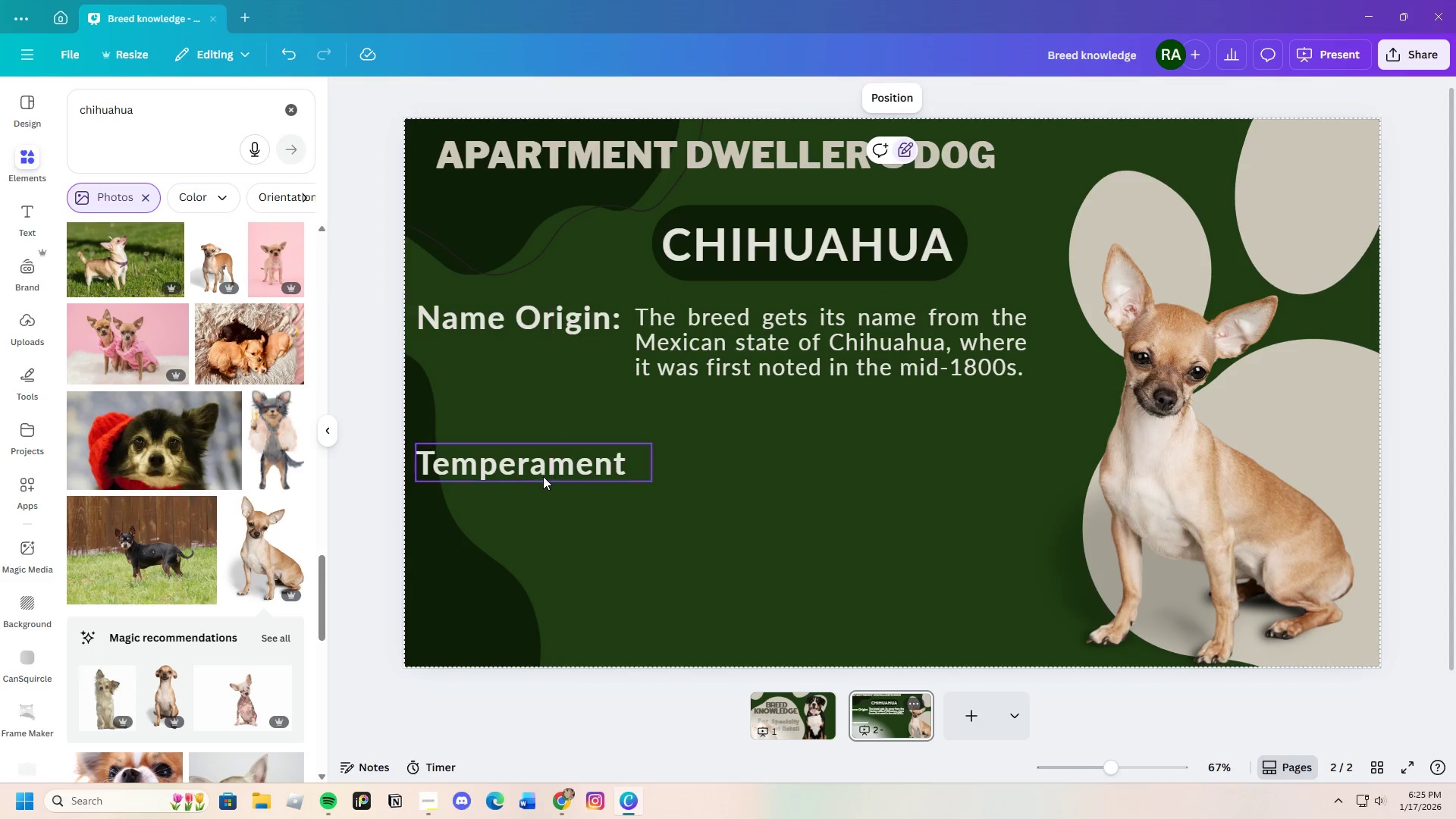 
left_click([546, 472])
 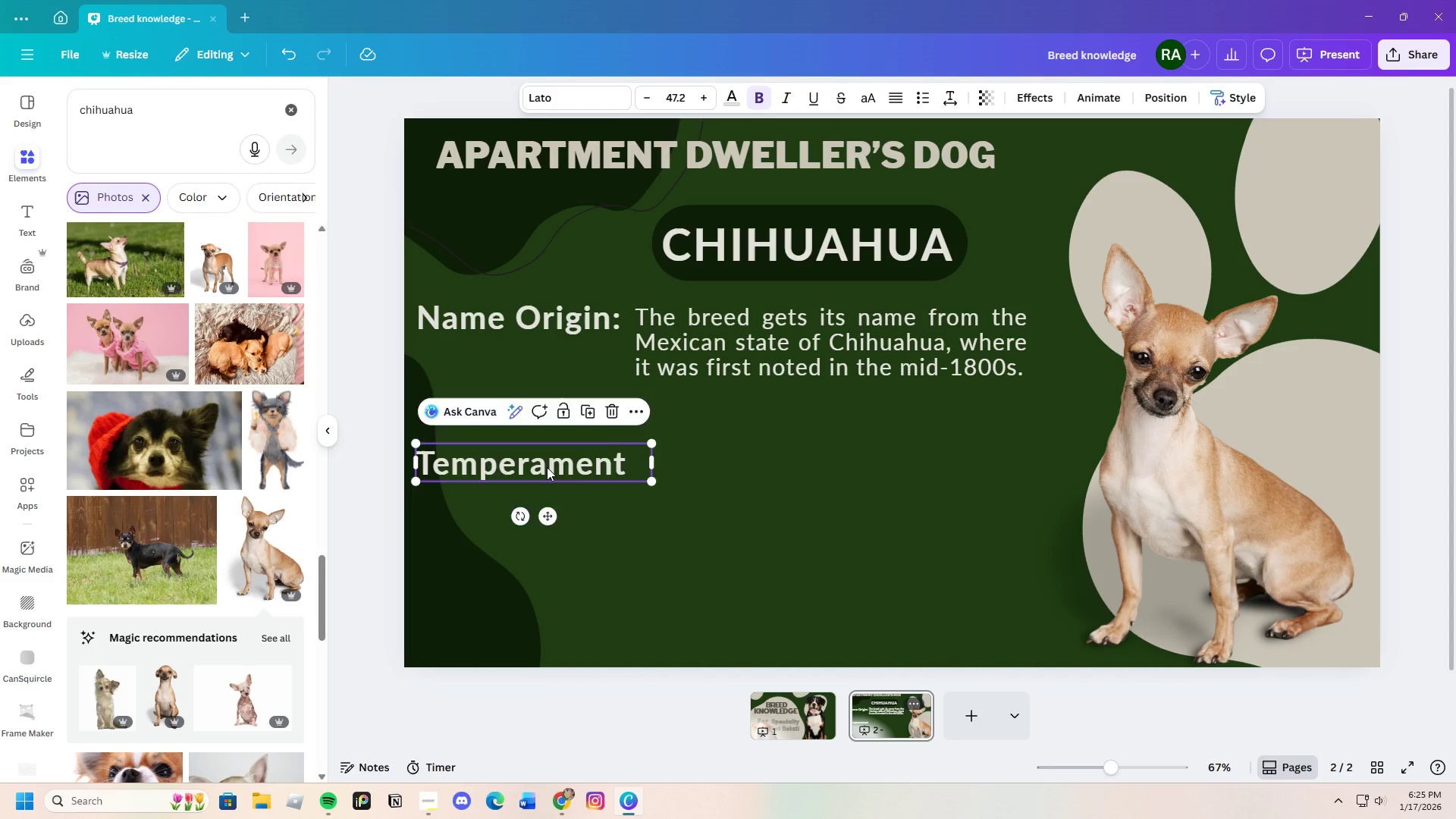 
left_click_drag(start_coordinate=[546, 469], to_coordinate=[548, 416])
 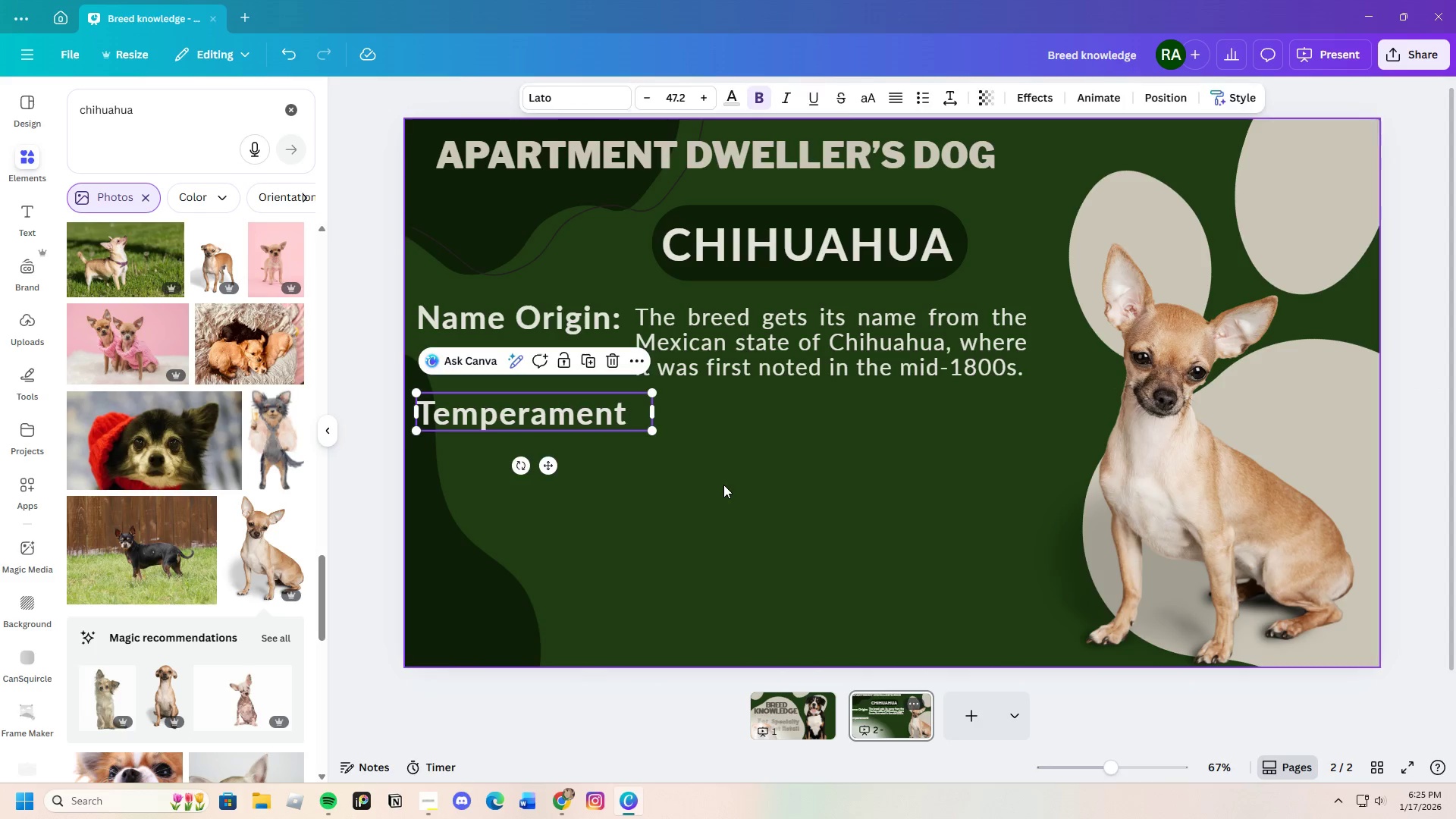 
left_click([723, 485])
 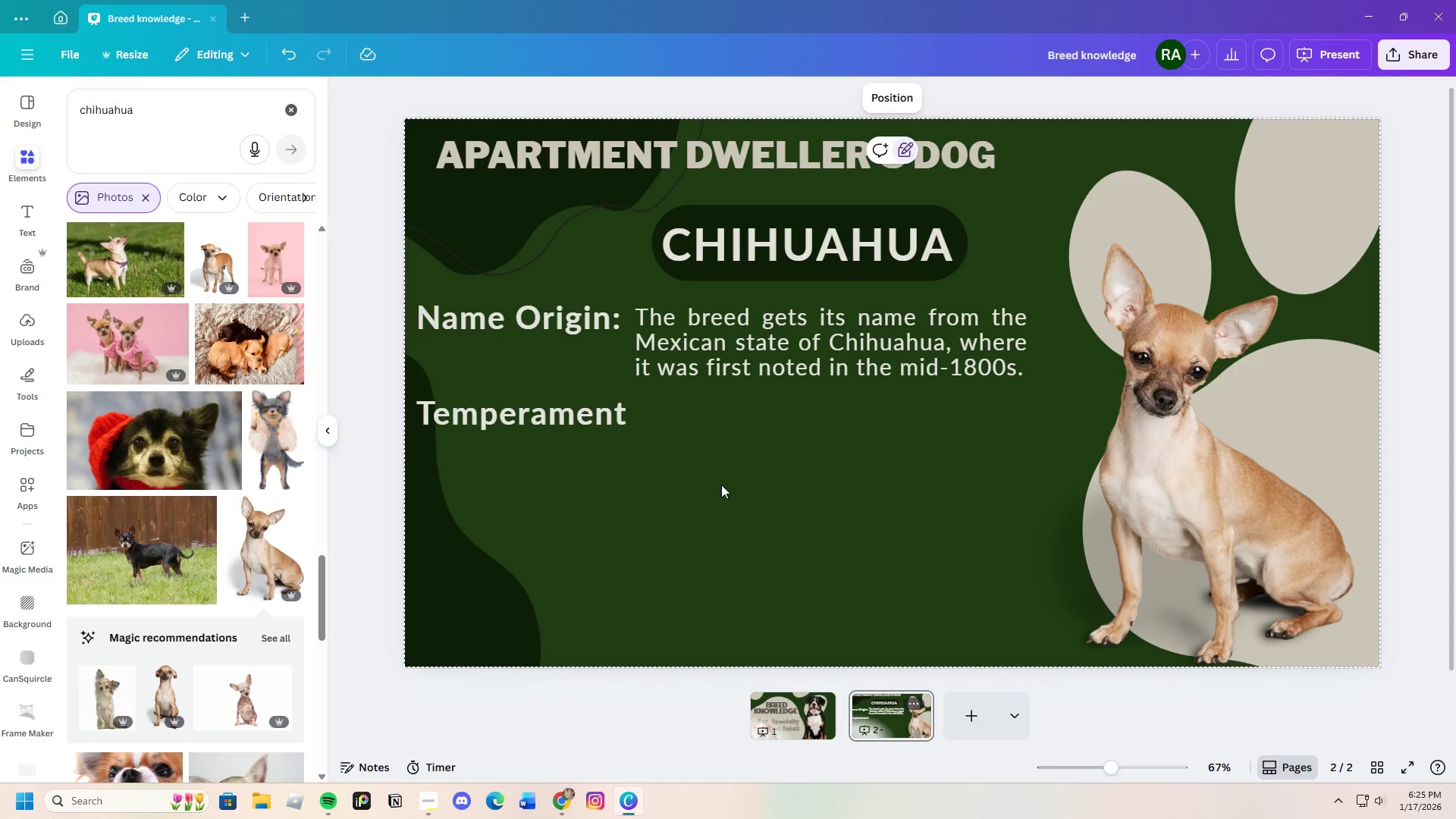 
wait(10.12)
 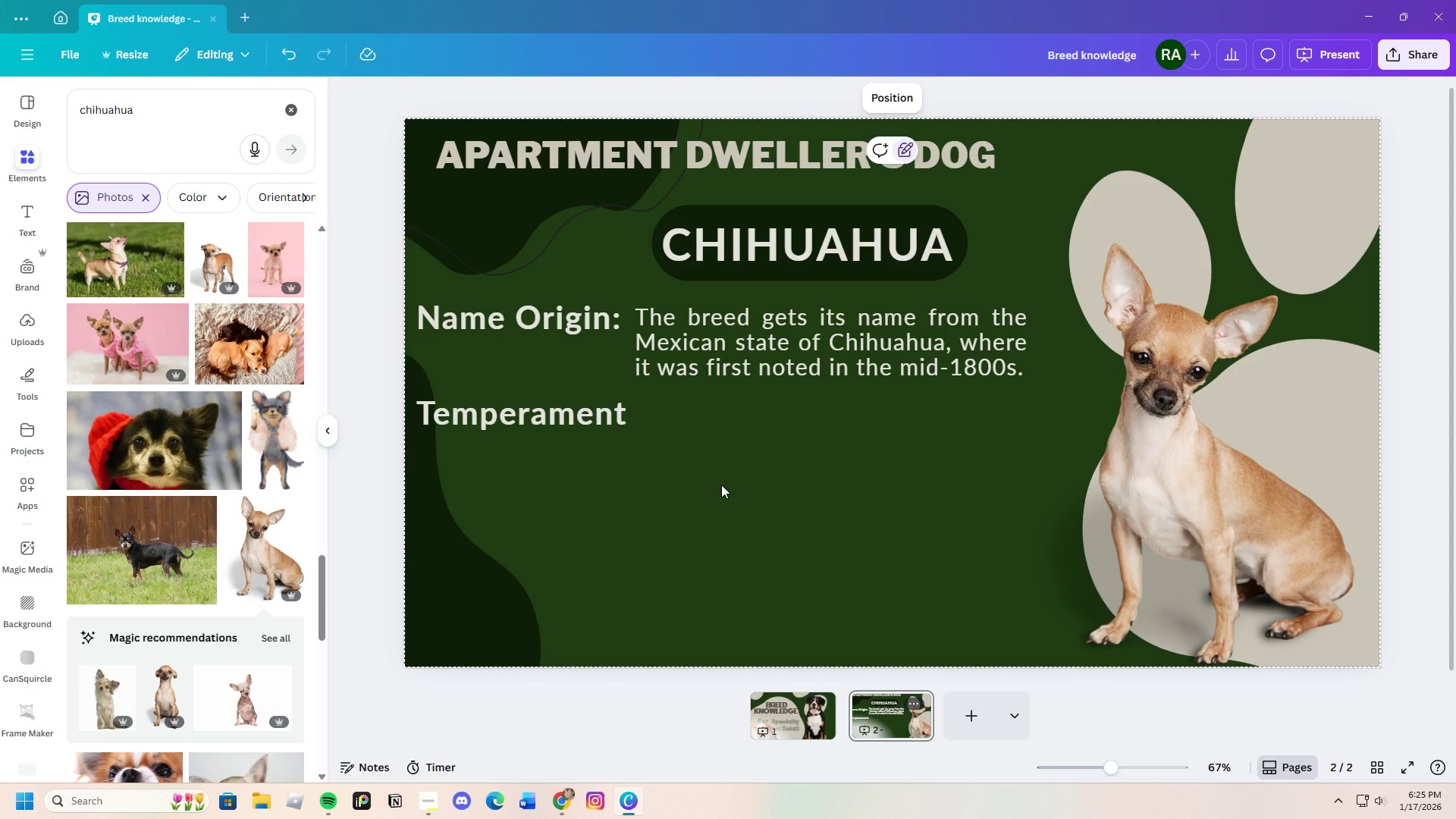 
left_click_drag(start_coordinate=[768, 226], to_coordinate=[840, 237])
 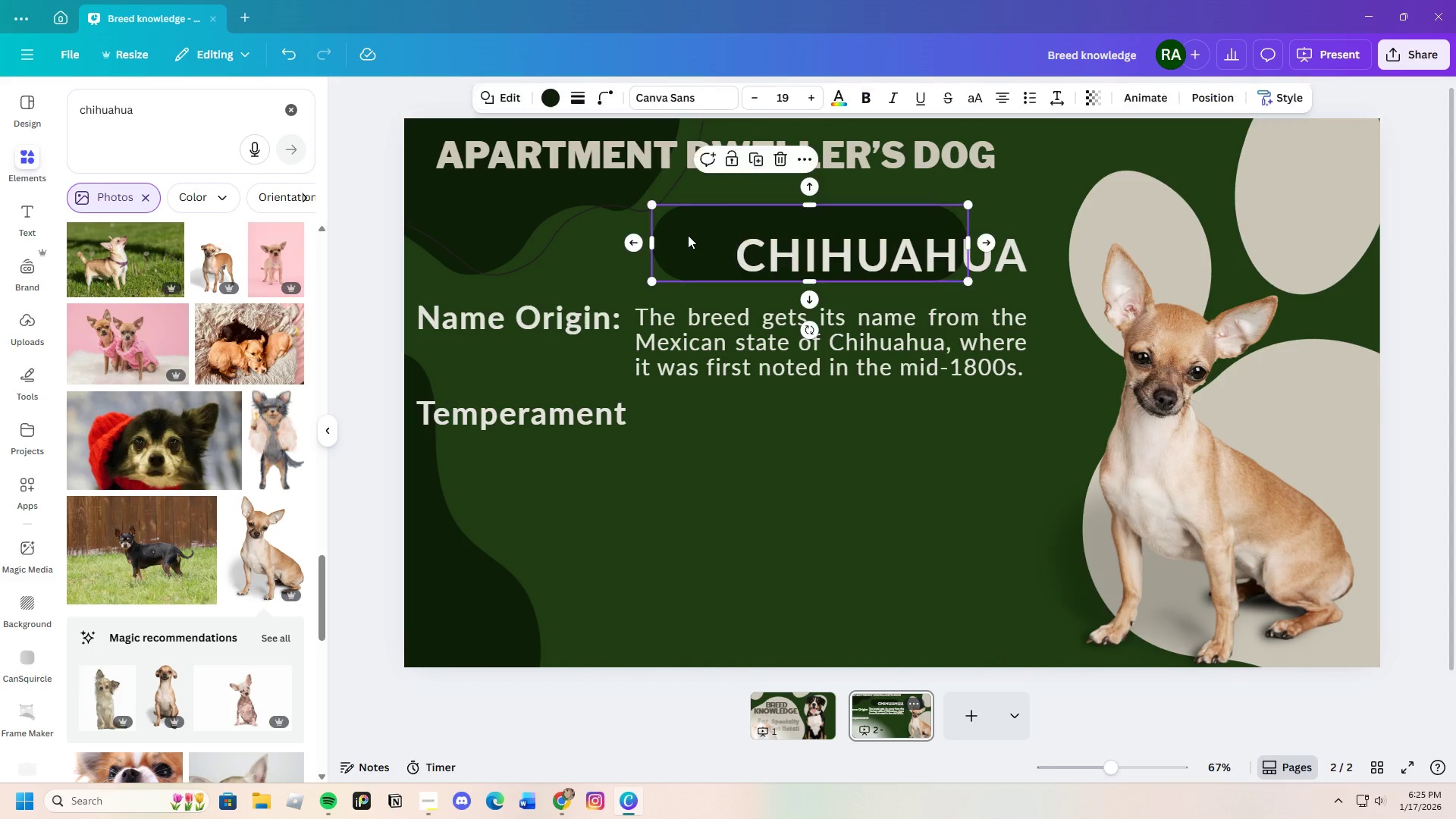 
left_click_drag(start_coordinate=[688, 235], to_coordinate=[620, 239])
 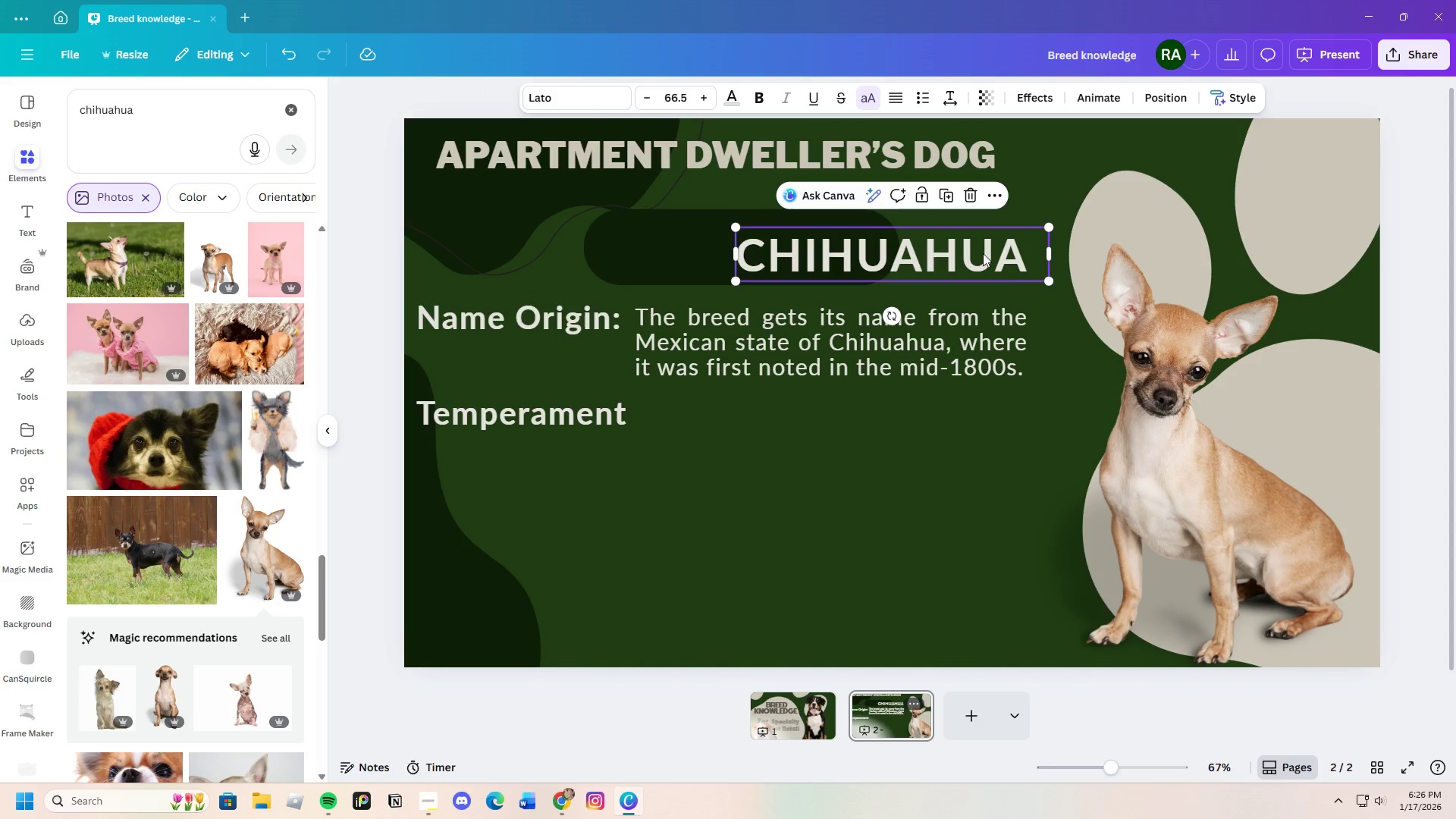 
left_click_drag(start_coordinate=[983, 253], to_coordinate=[833, 244])
 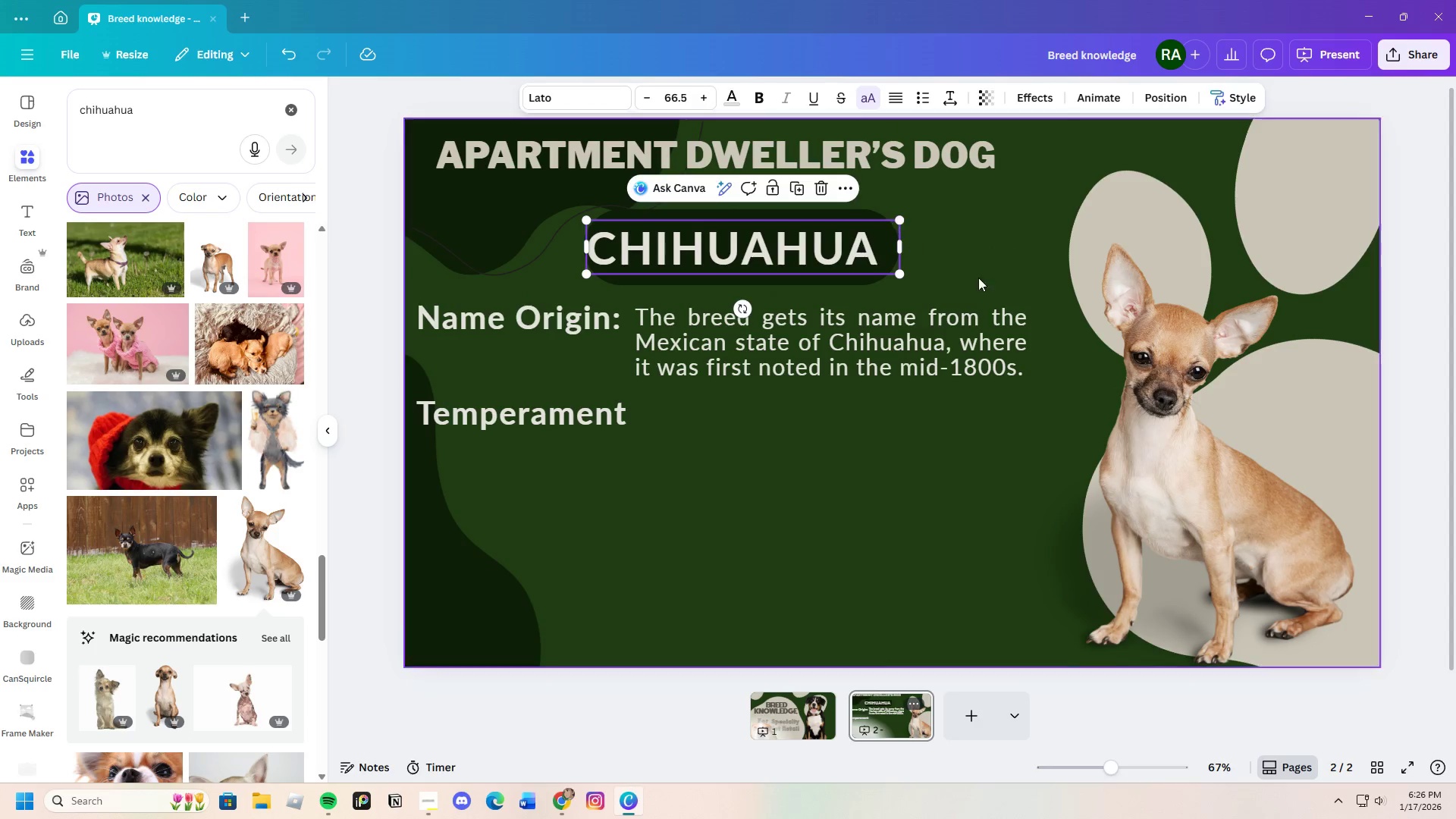 
left_click([984, 278])
 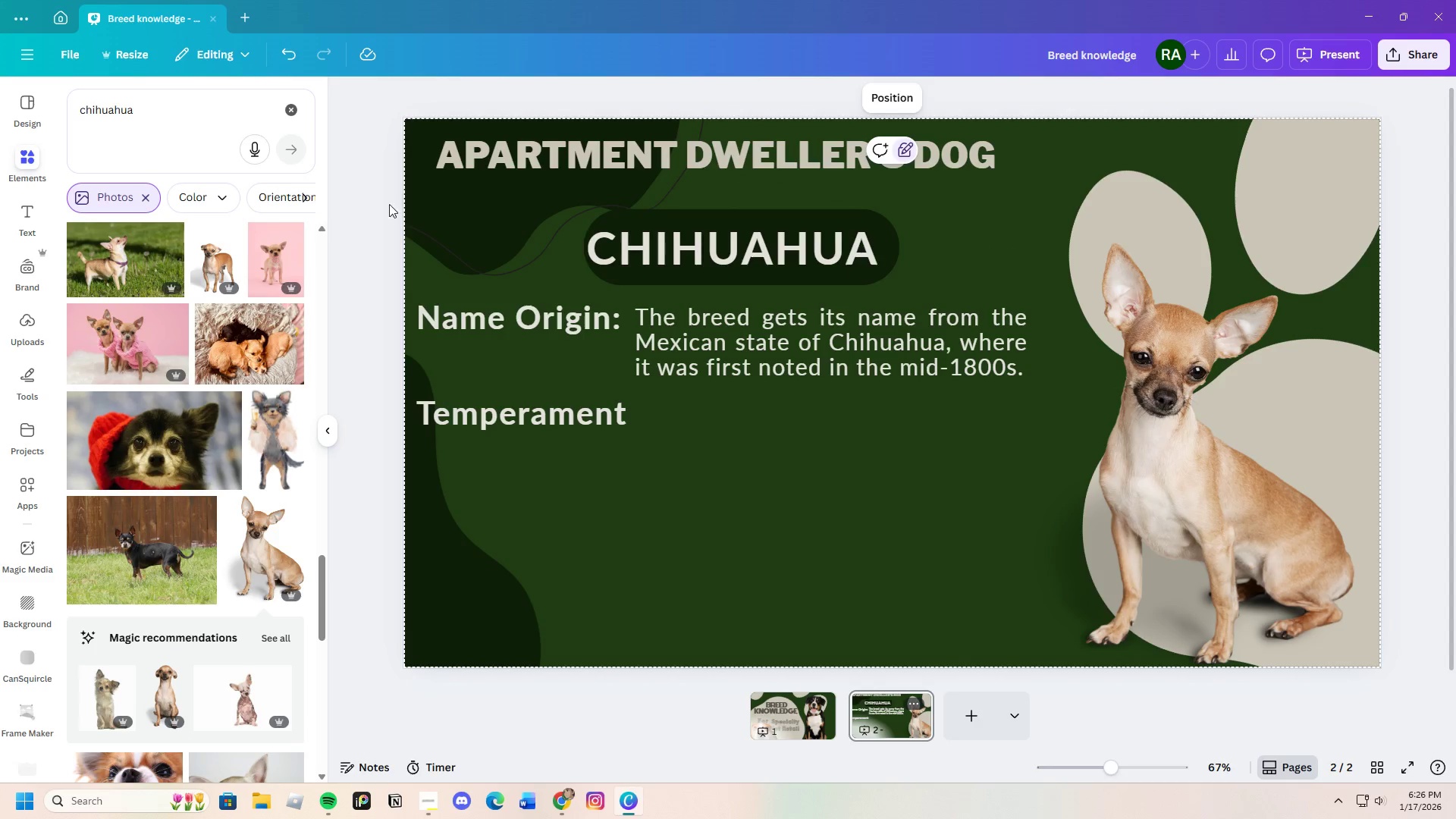 
left_click([481, 238])
 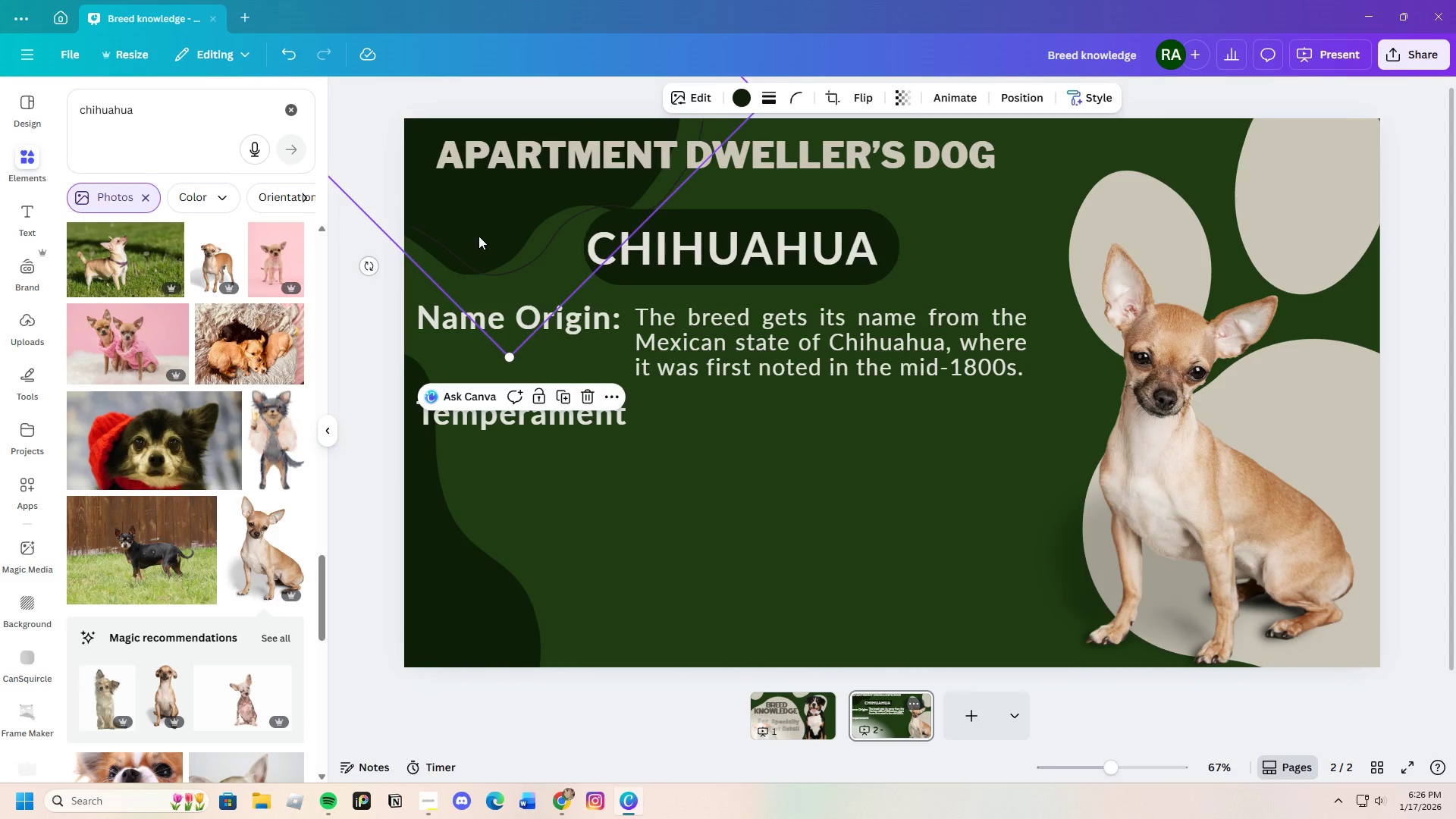 
left_click_drag(start_coordinate=[479, 236], to_coordinate=[447, 220])
 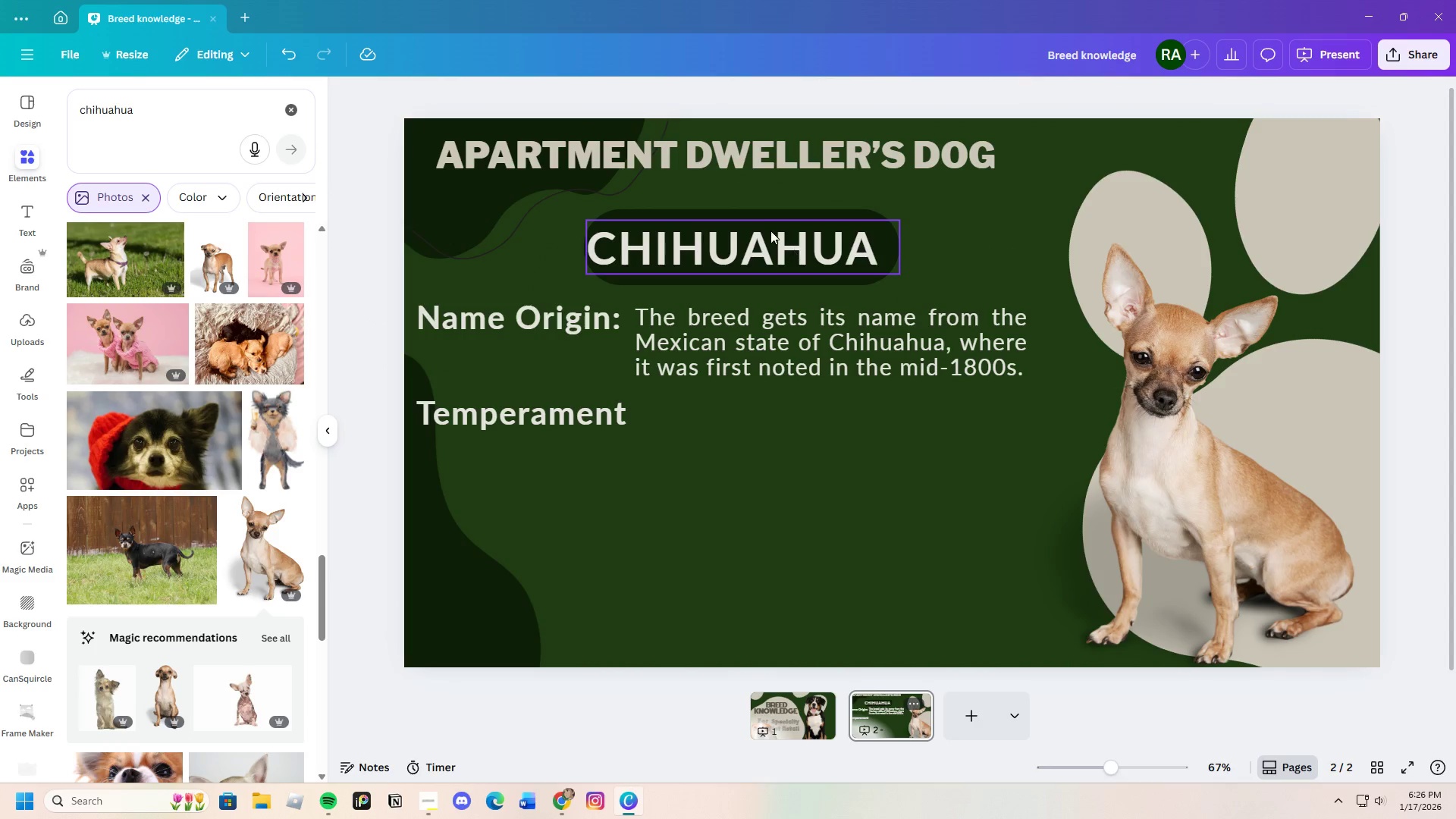 
left_click_drag(start_coordinate=[758, 240], to_coordinate=[769, 240])
 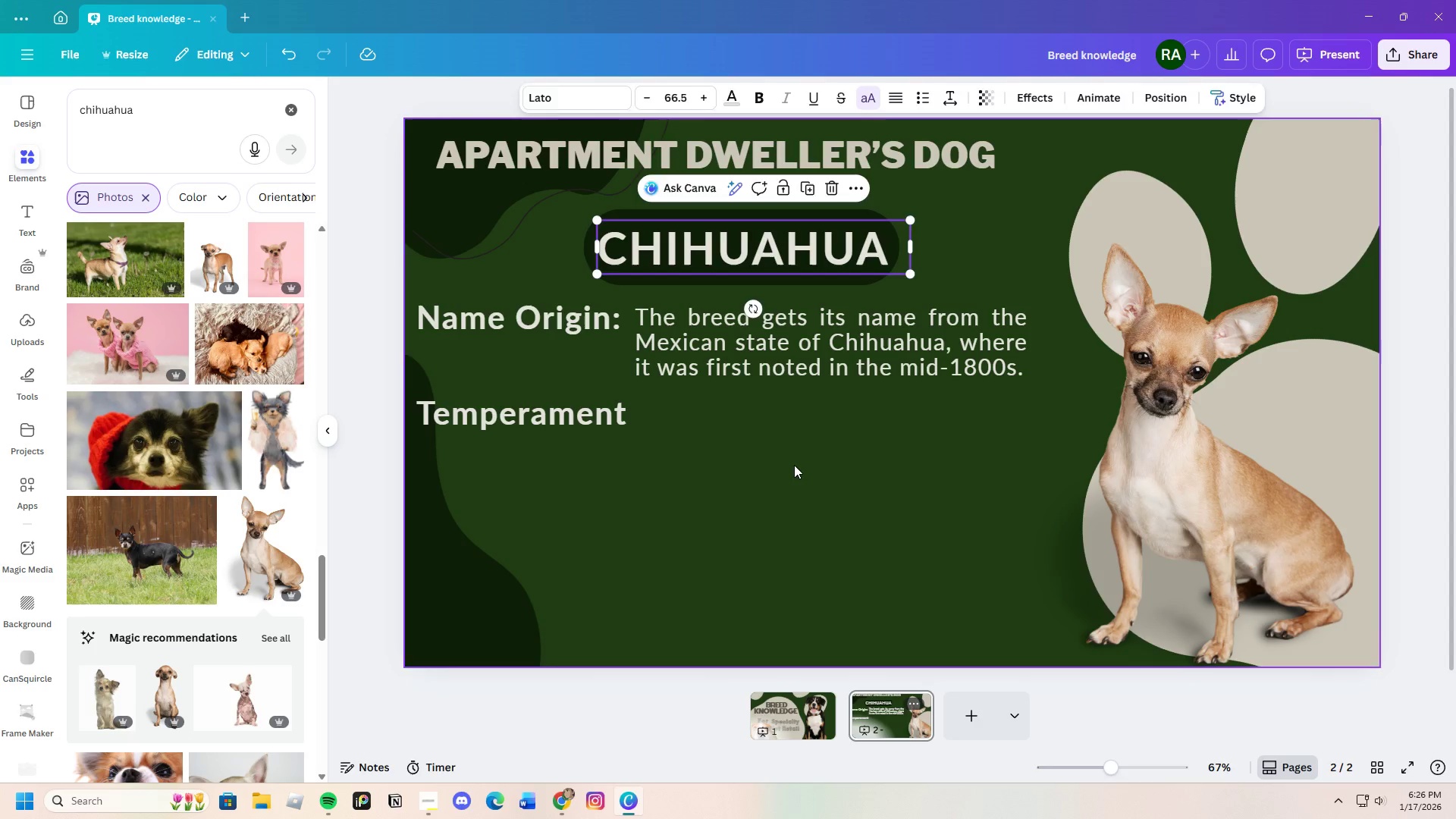 
left_click([794, 465])
 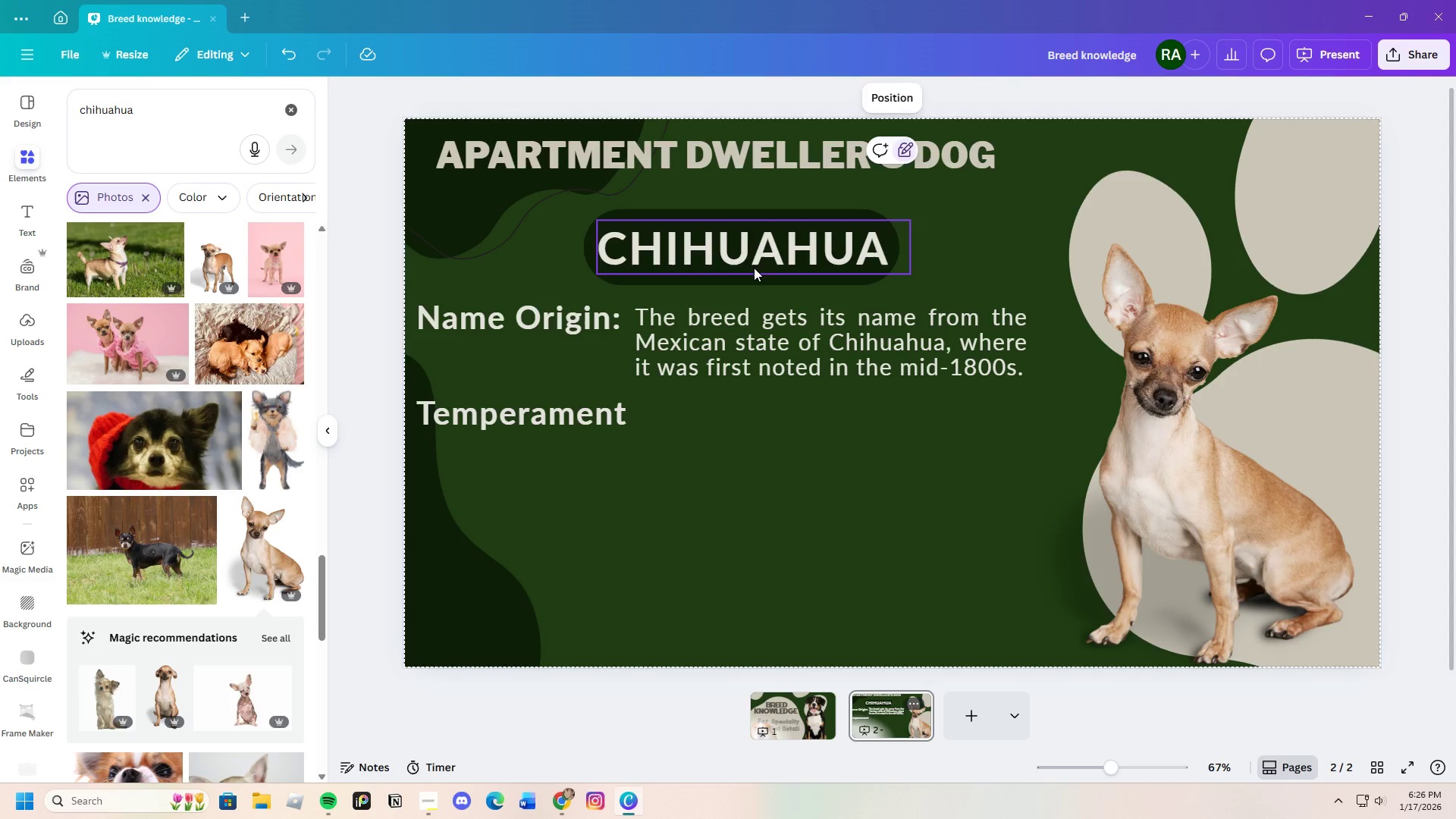 
left_click_drag(start_coordinate=[749, 246], to_coordinate=[764, 243])
 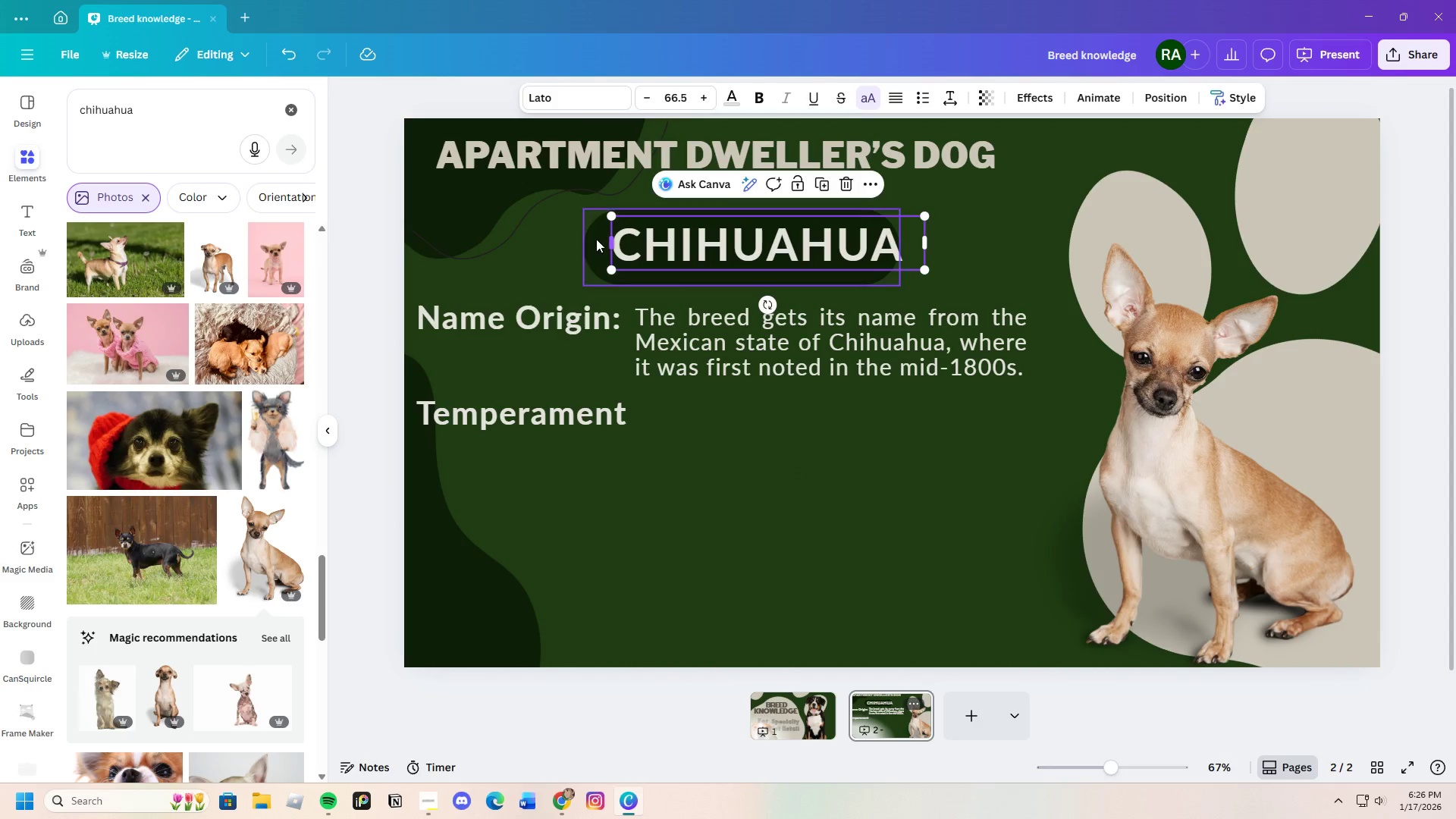 
left_click([596, 239])
 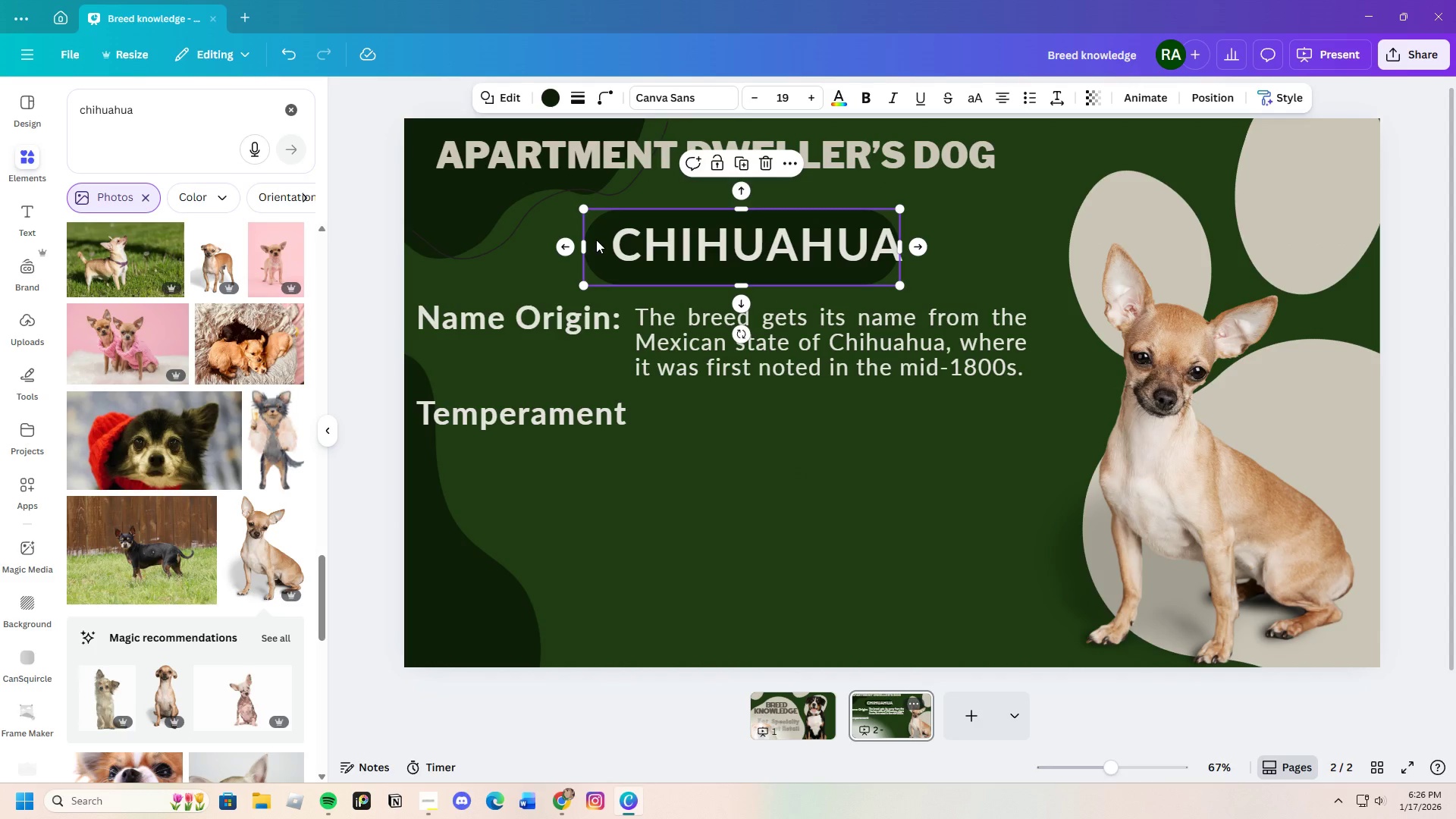 
left_click_drag(start_coordinate=[596, 239], to_coordinate=[644, 232])
 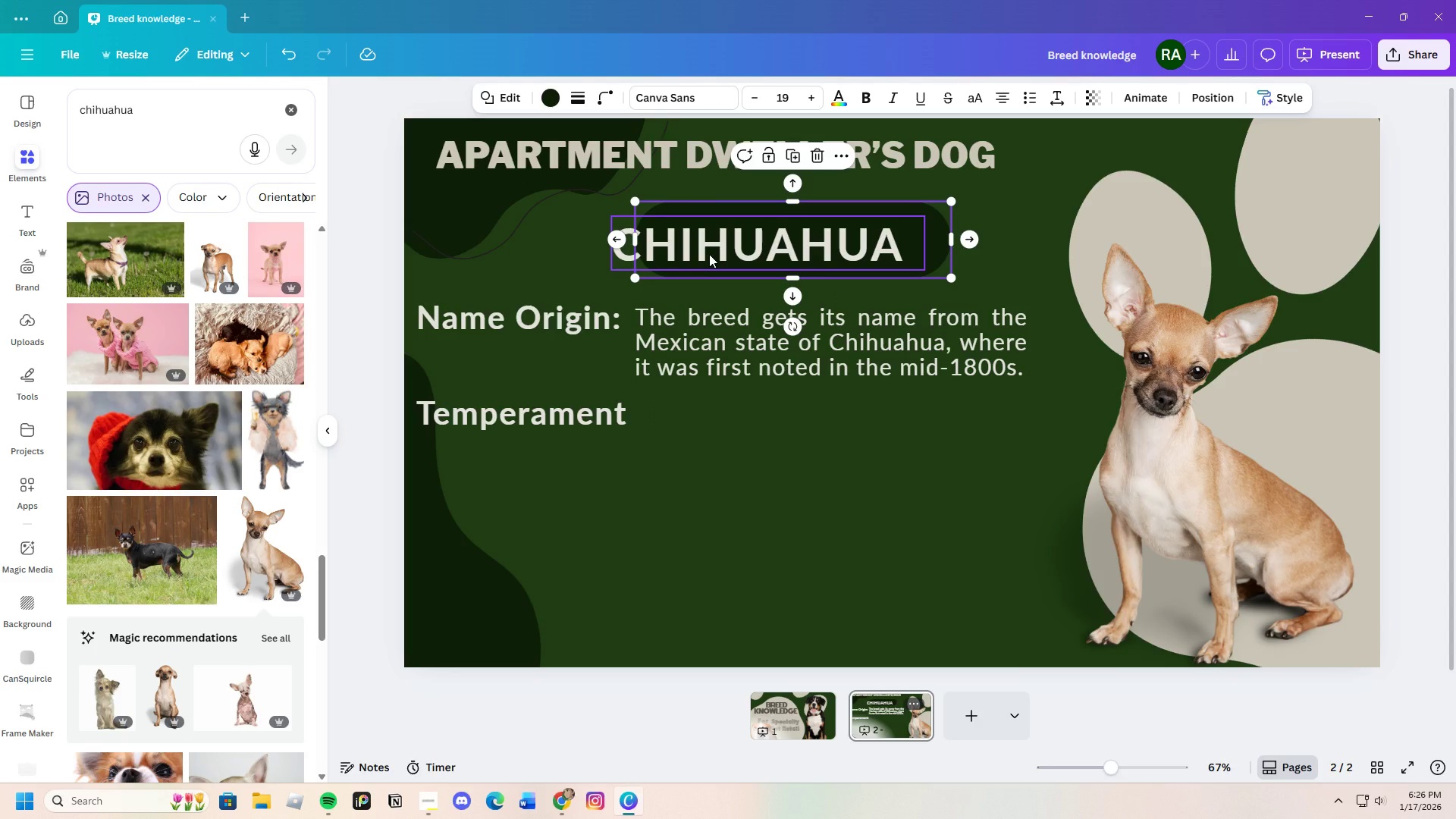 
left_click([709, 254])
 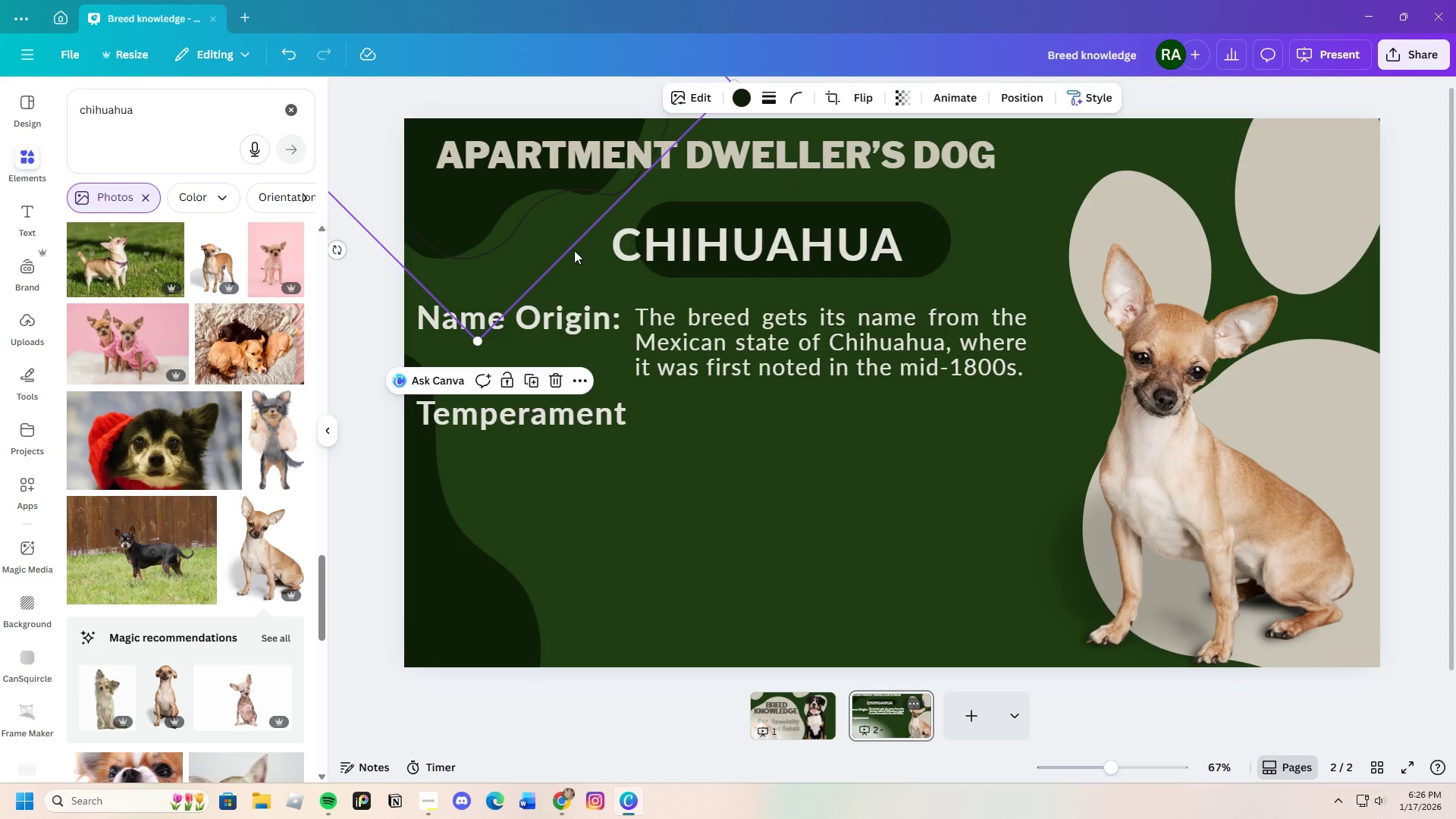 
double_click([733, 245])
 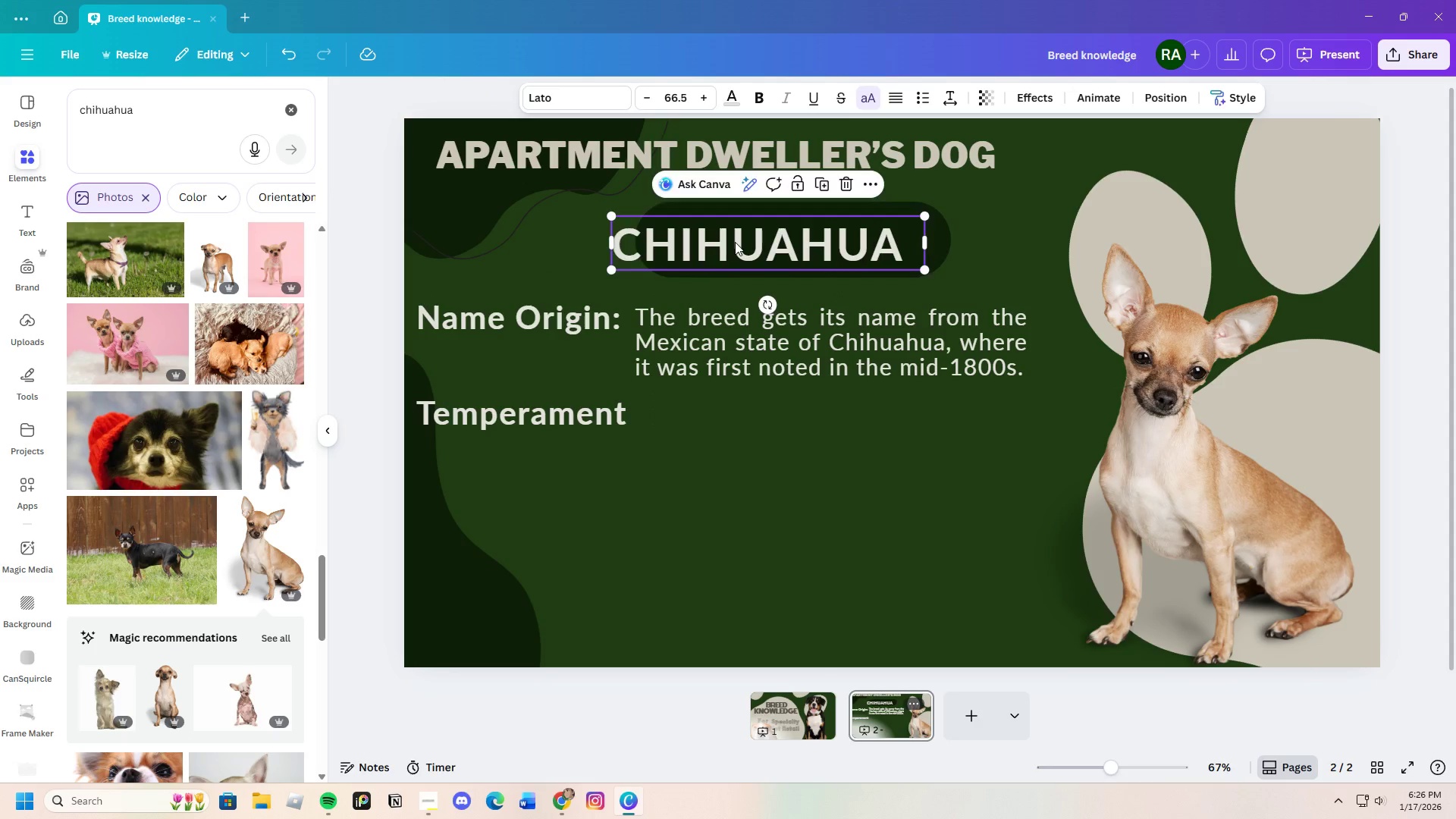 
left_click_drag(start_coordinate=[726, 243], to_coordinate=[758, 239])
 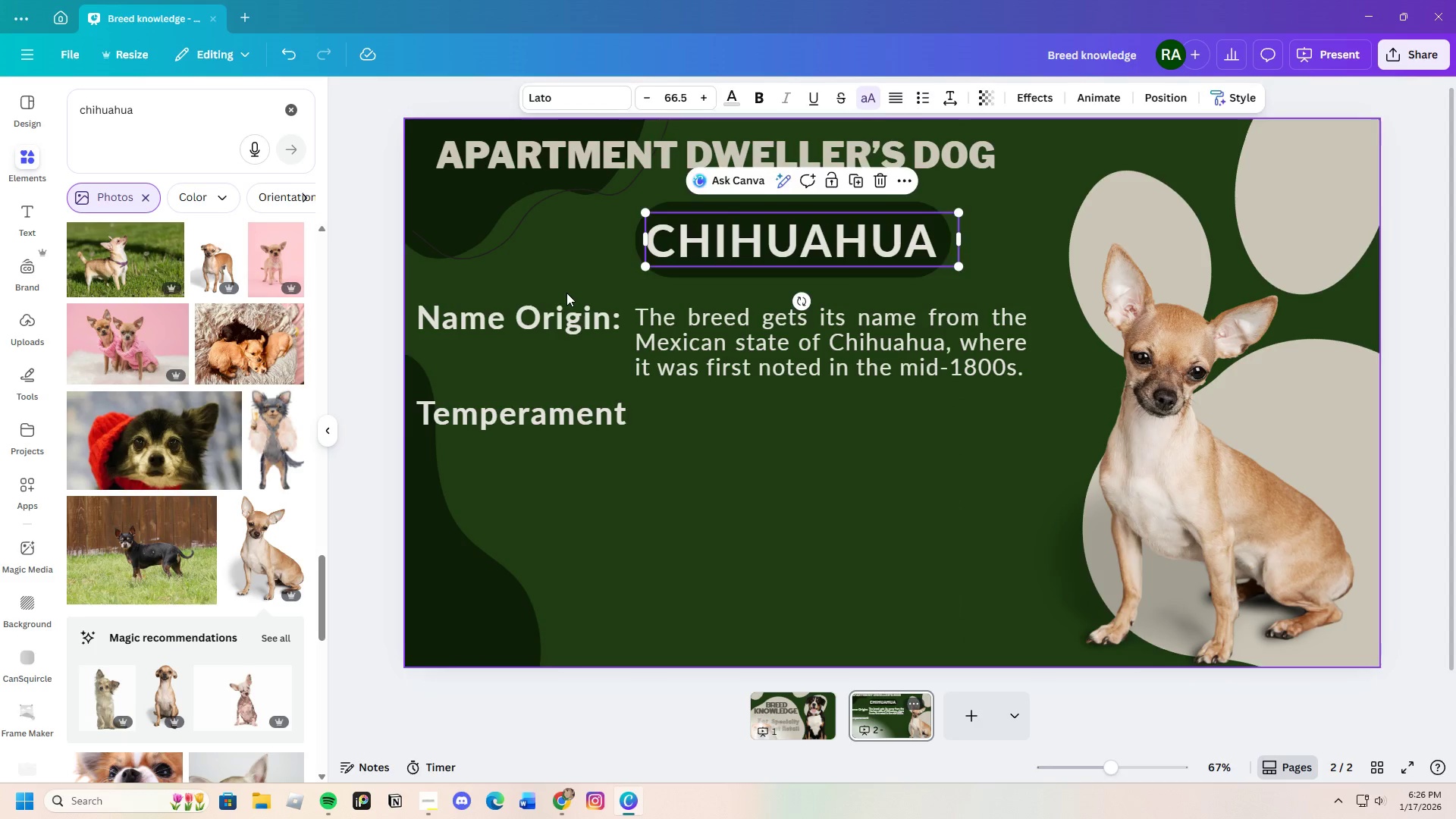 
left_click([566, 293])
 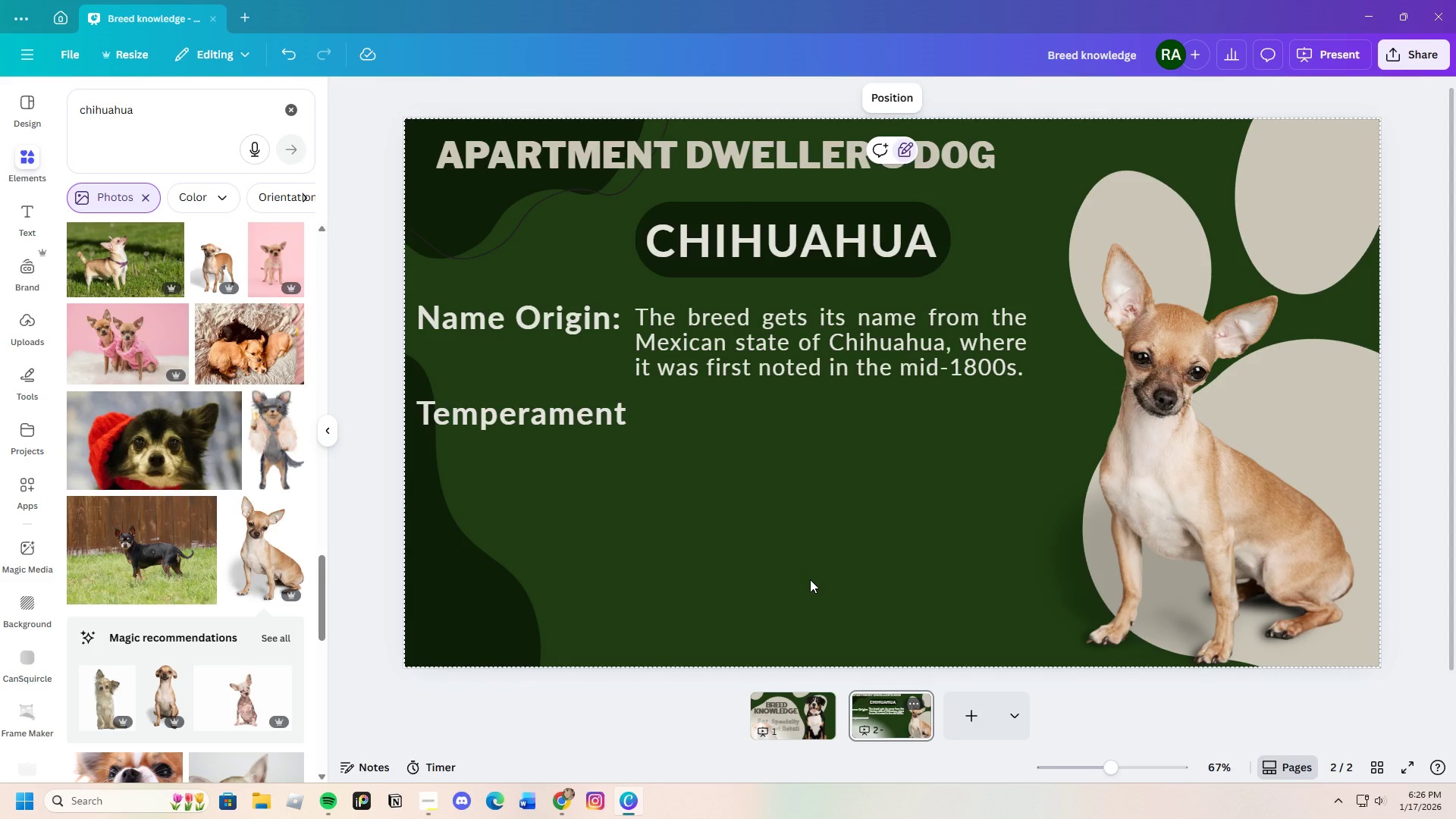 
wait(11.94)
 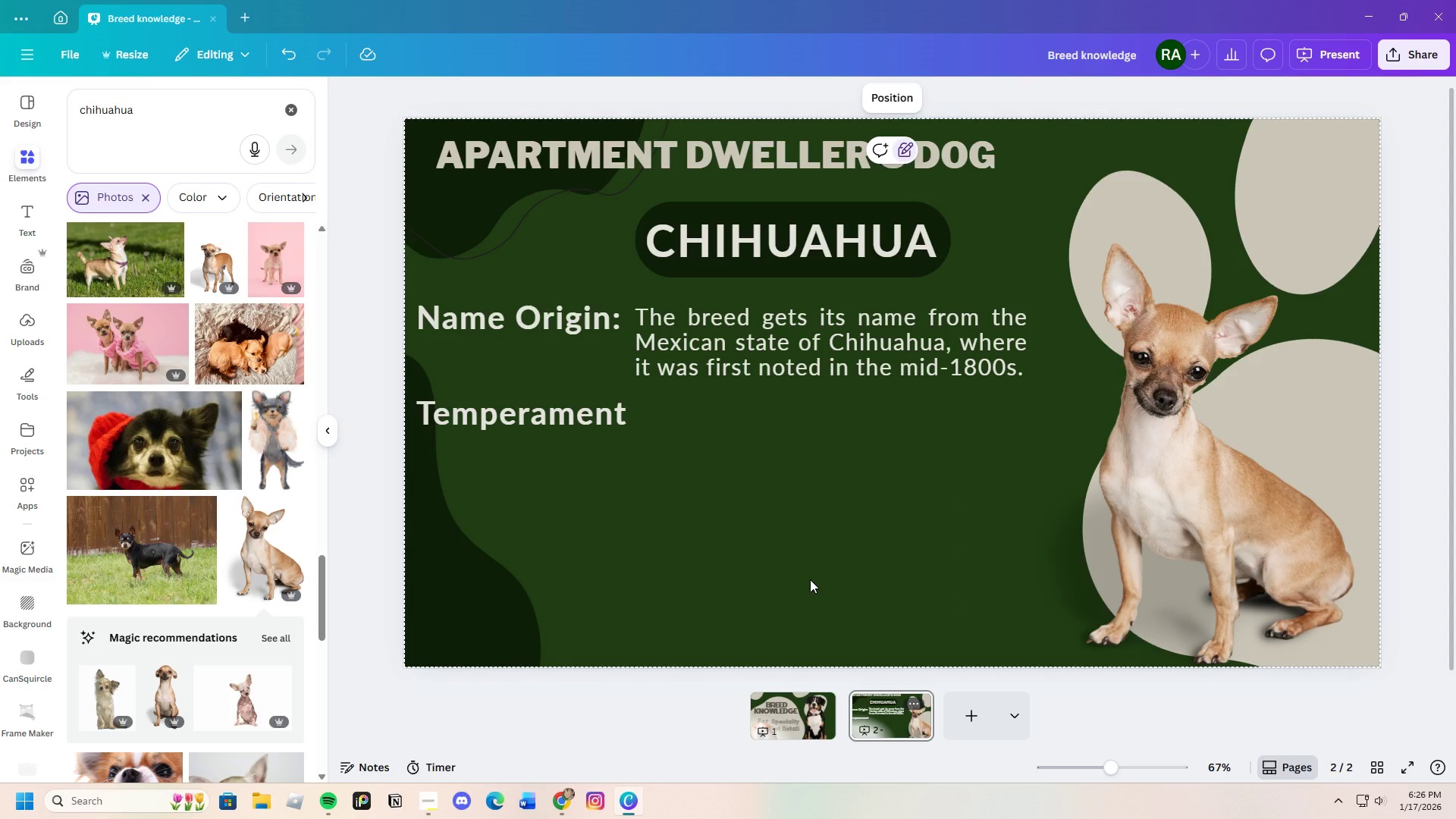 
left_click([827, 574])
 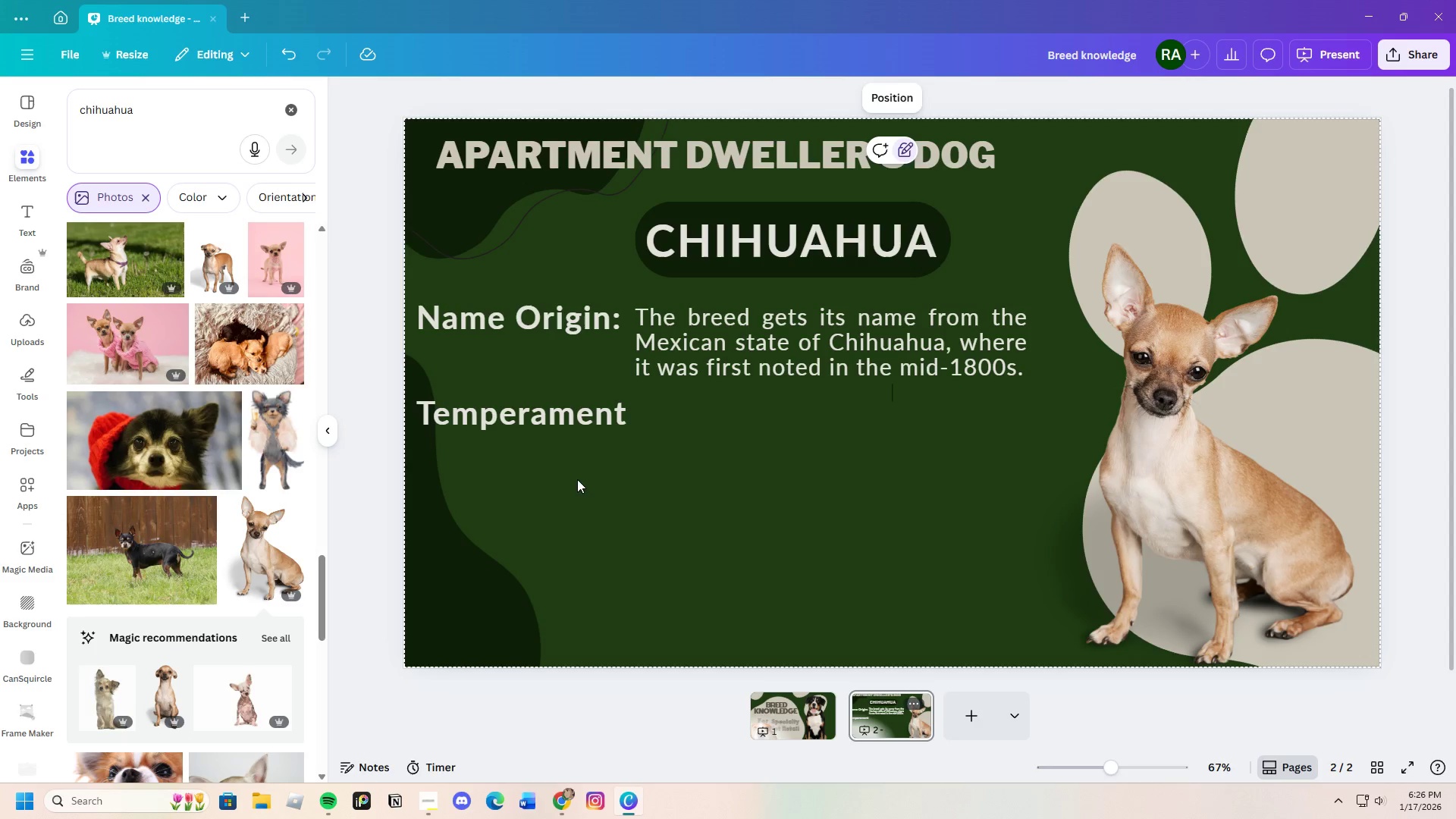 
left_click([570, 428])
 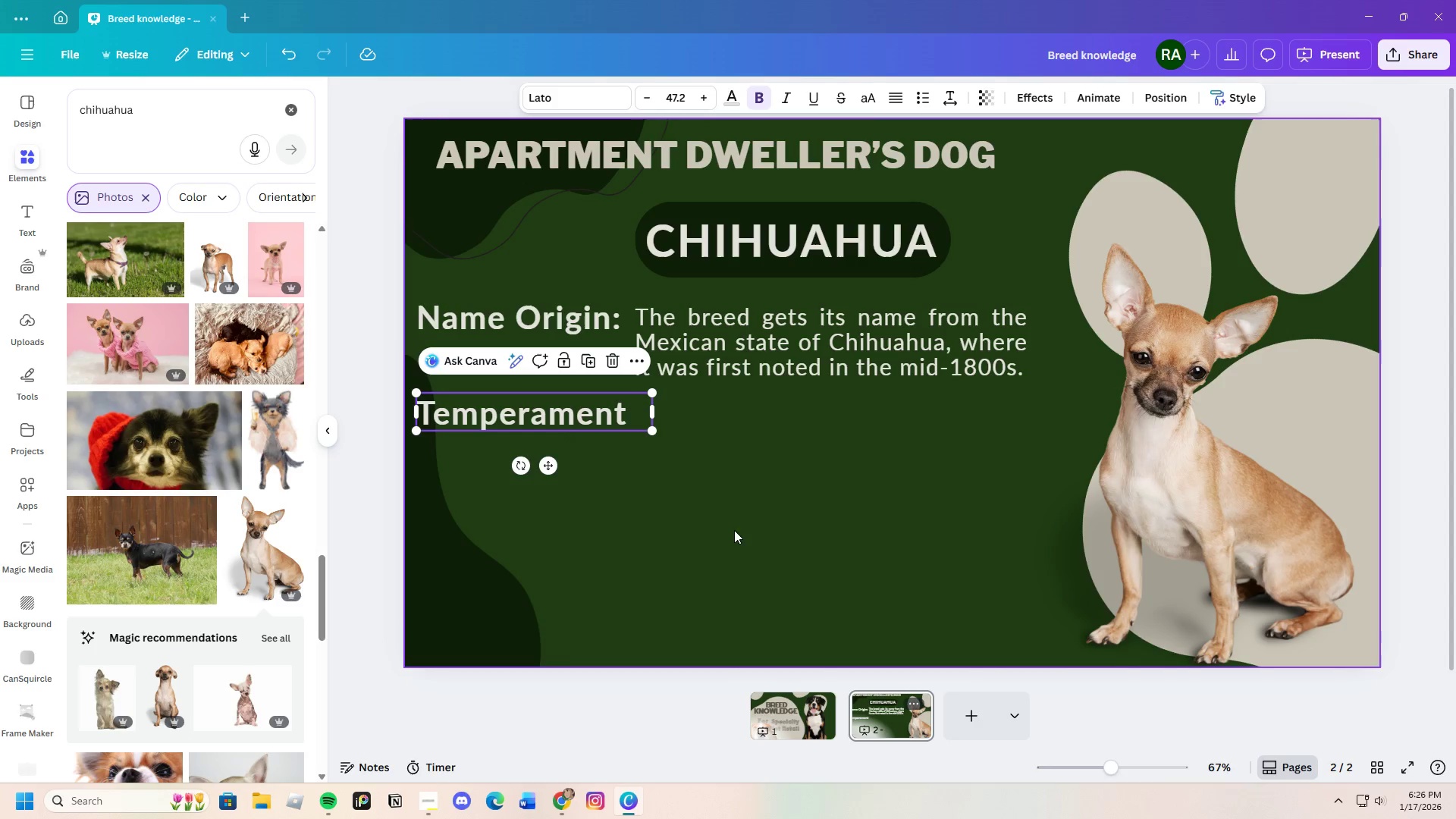 
left_click([786, 341])
 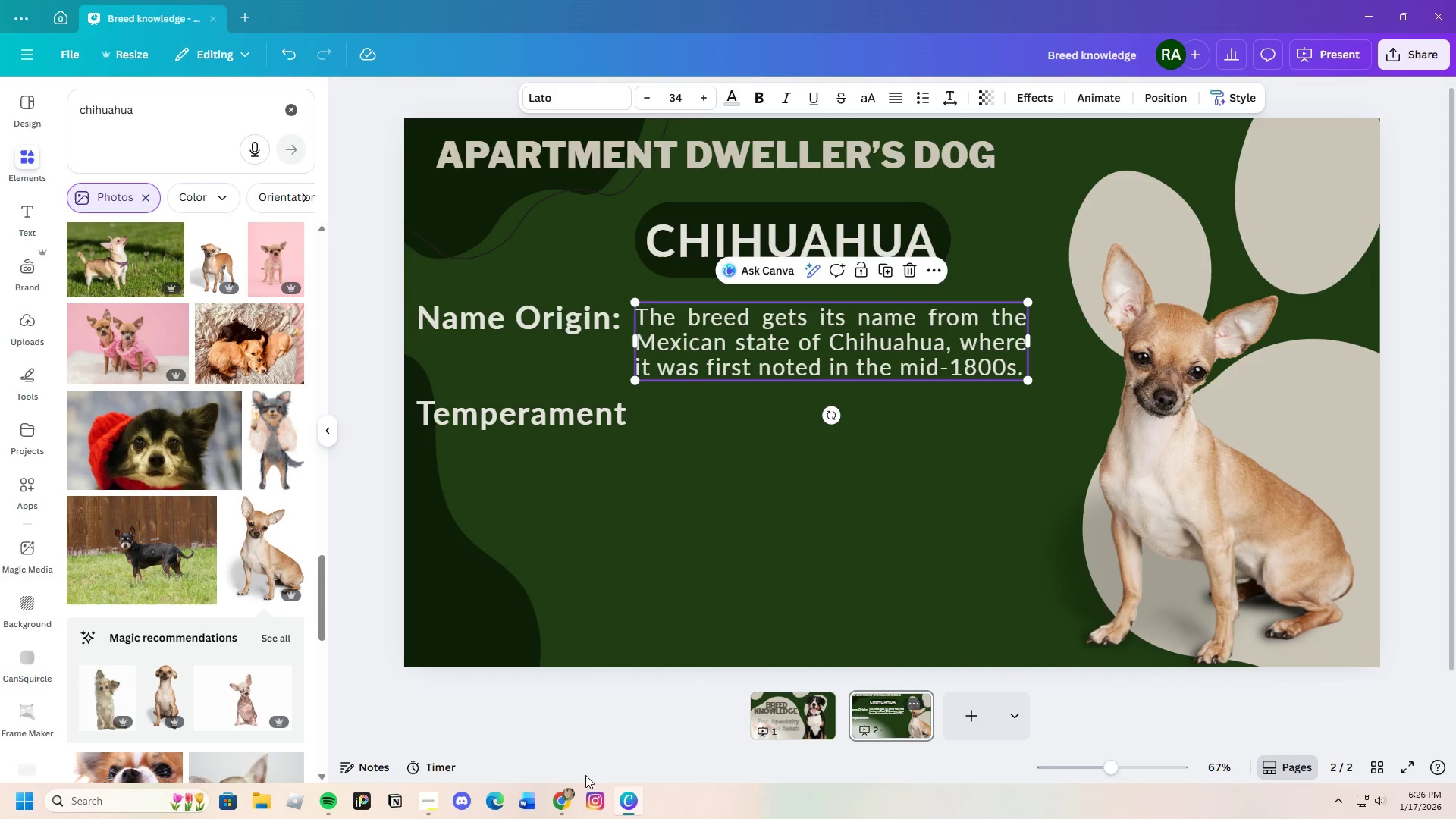 
left_click([556, 807])
 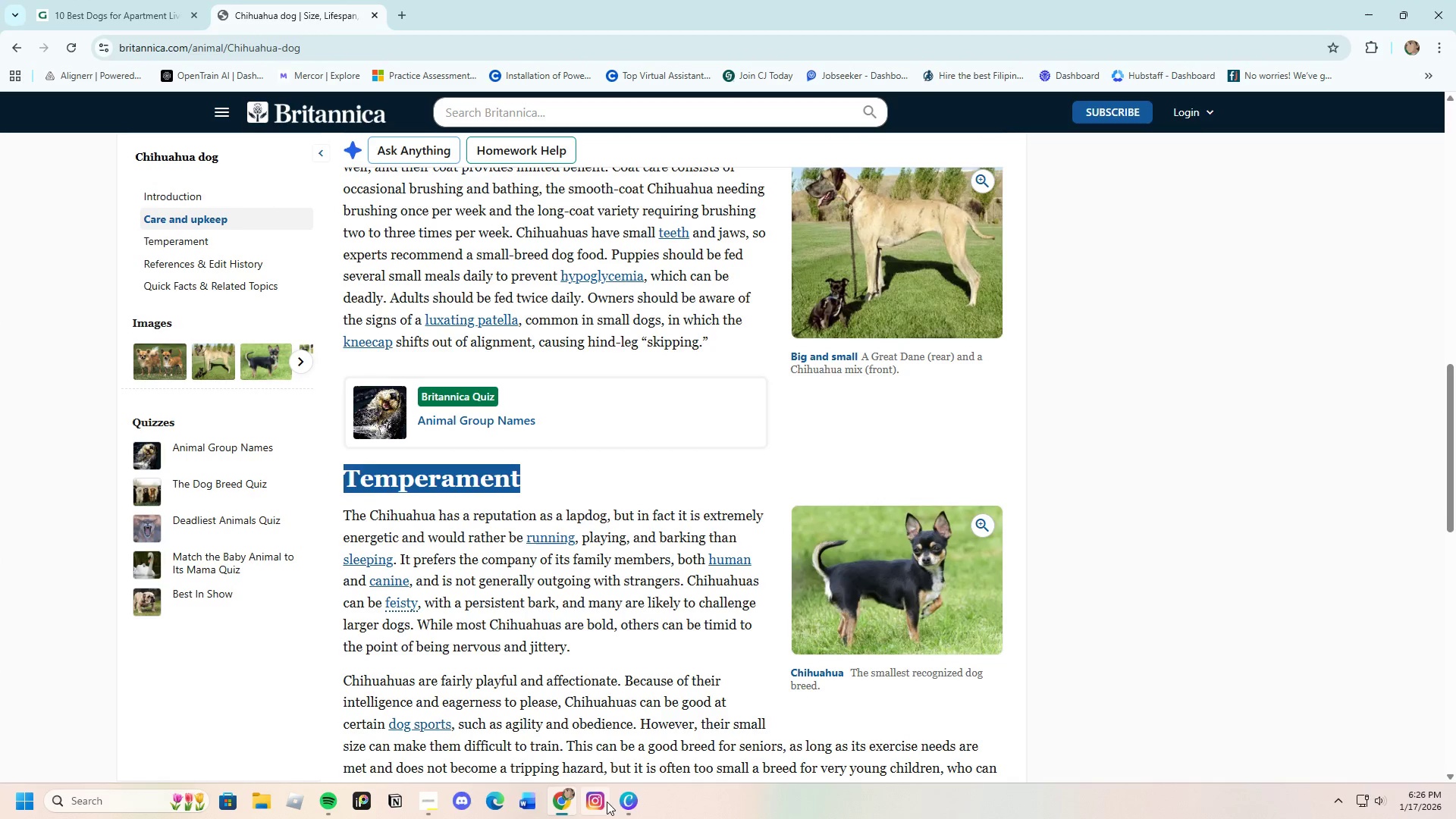 
left_click([625, 804])
 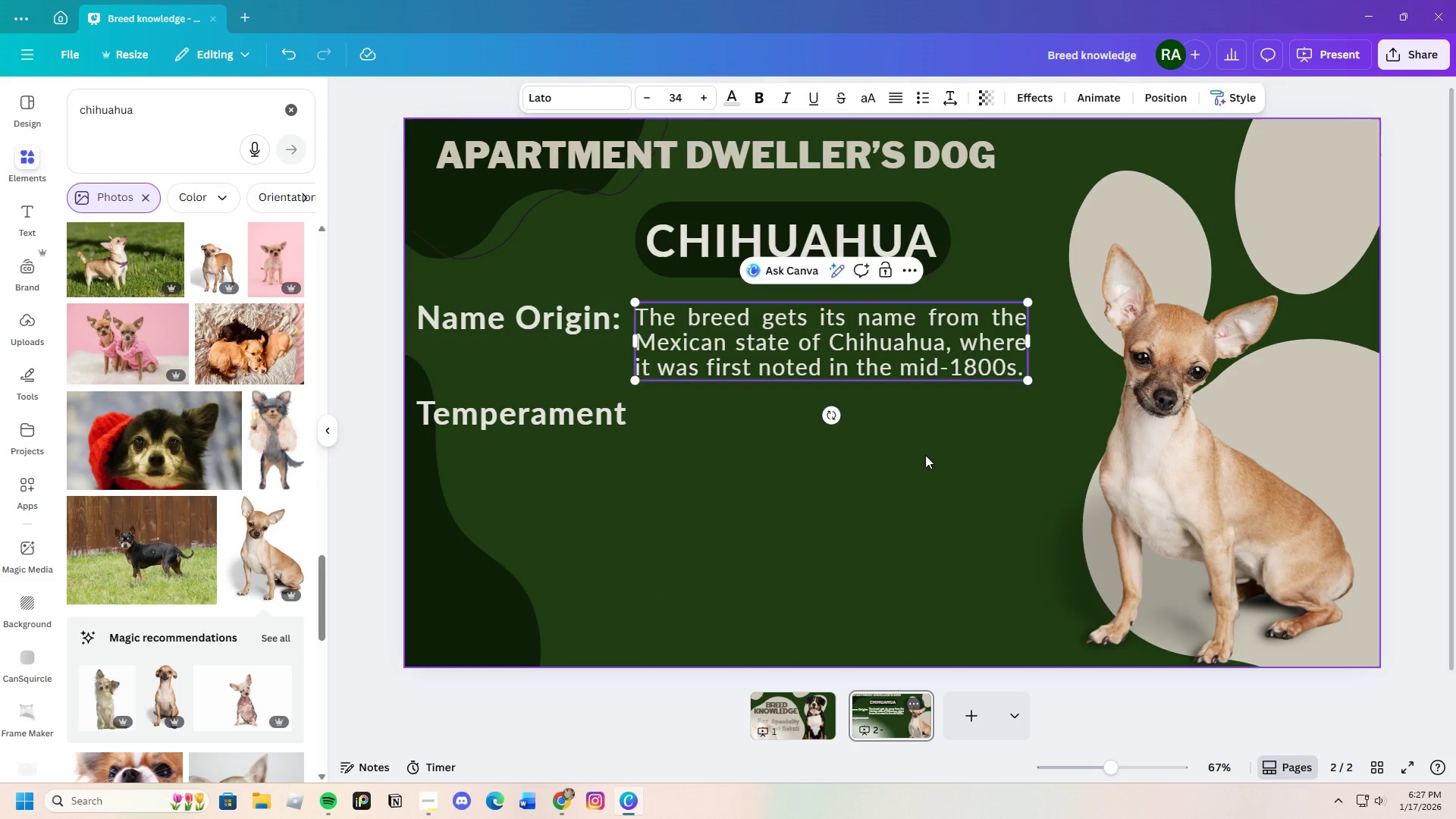 
double_click([814, 350])
 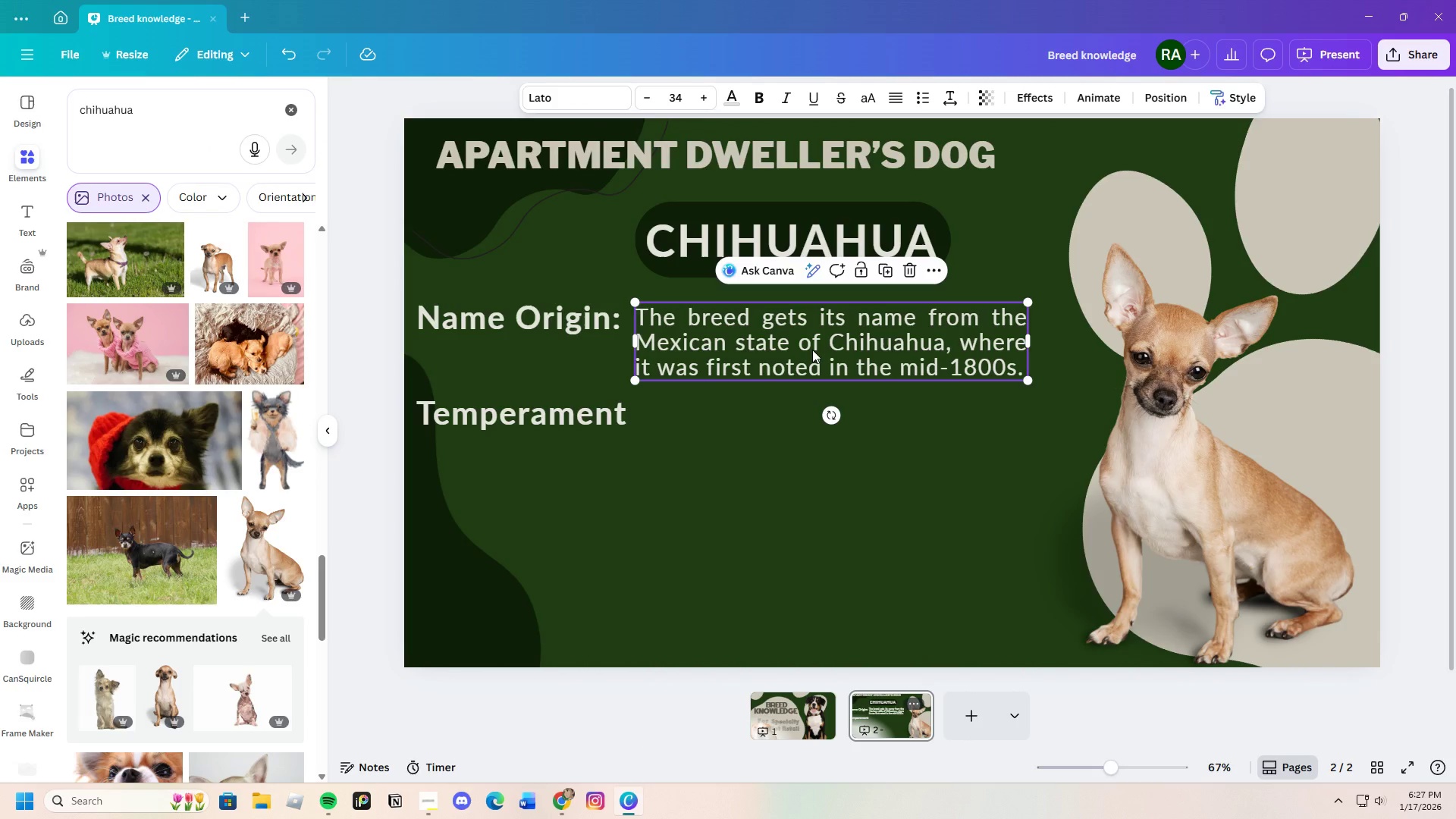 
key(Control+C)
 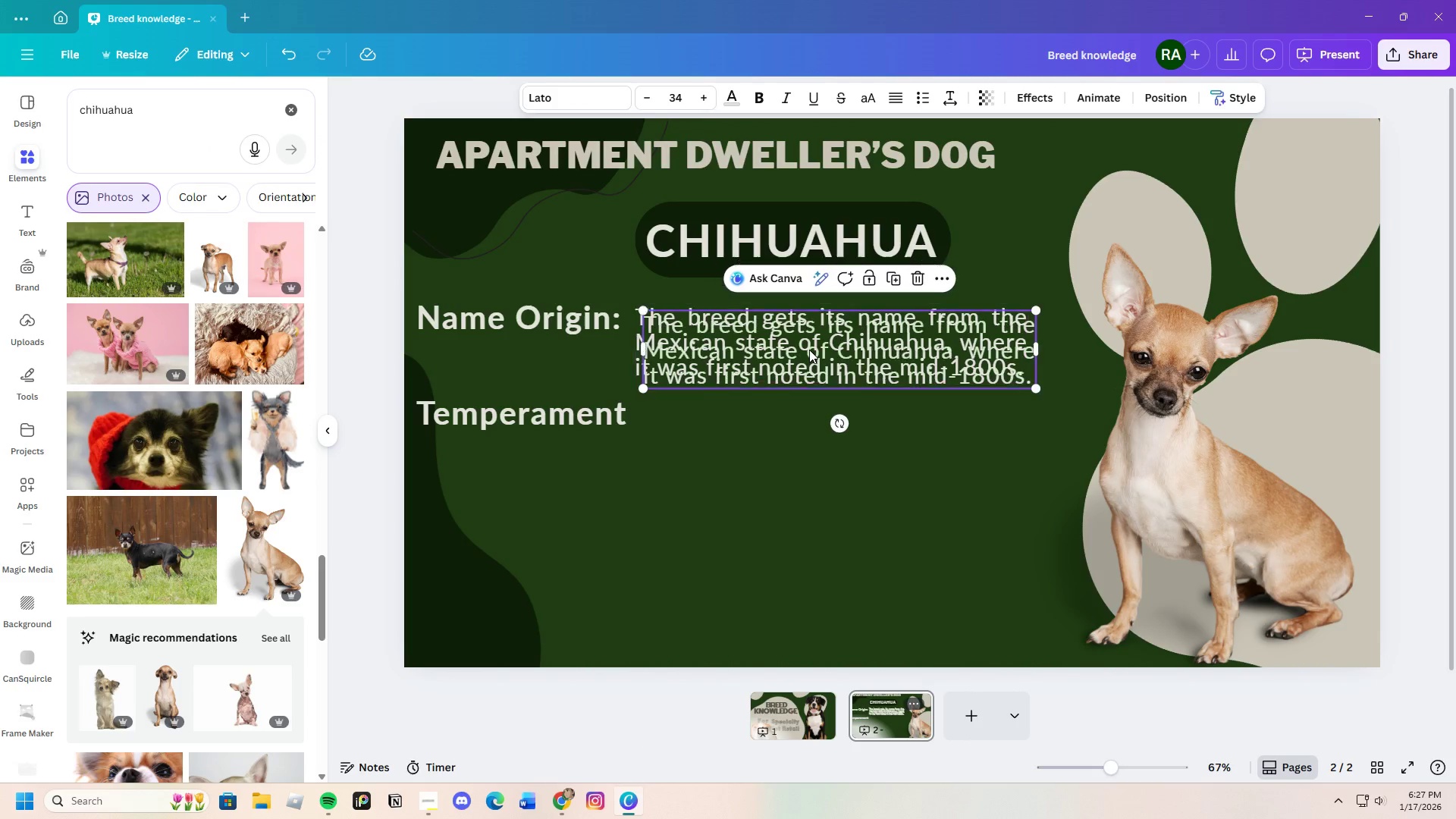 
key(Control+V)
 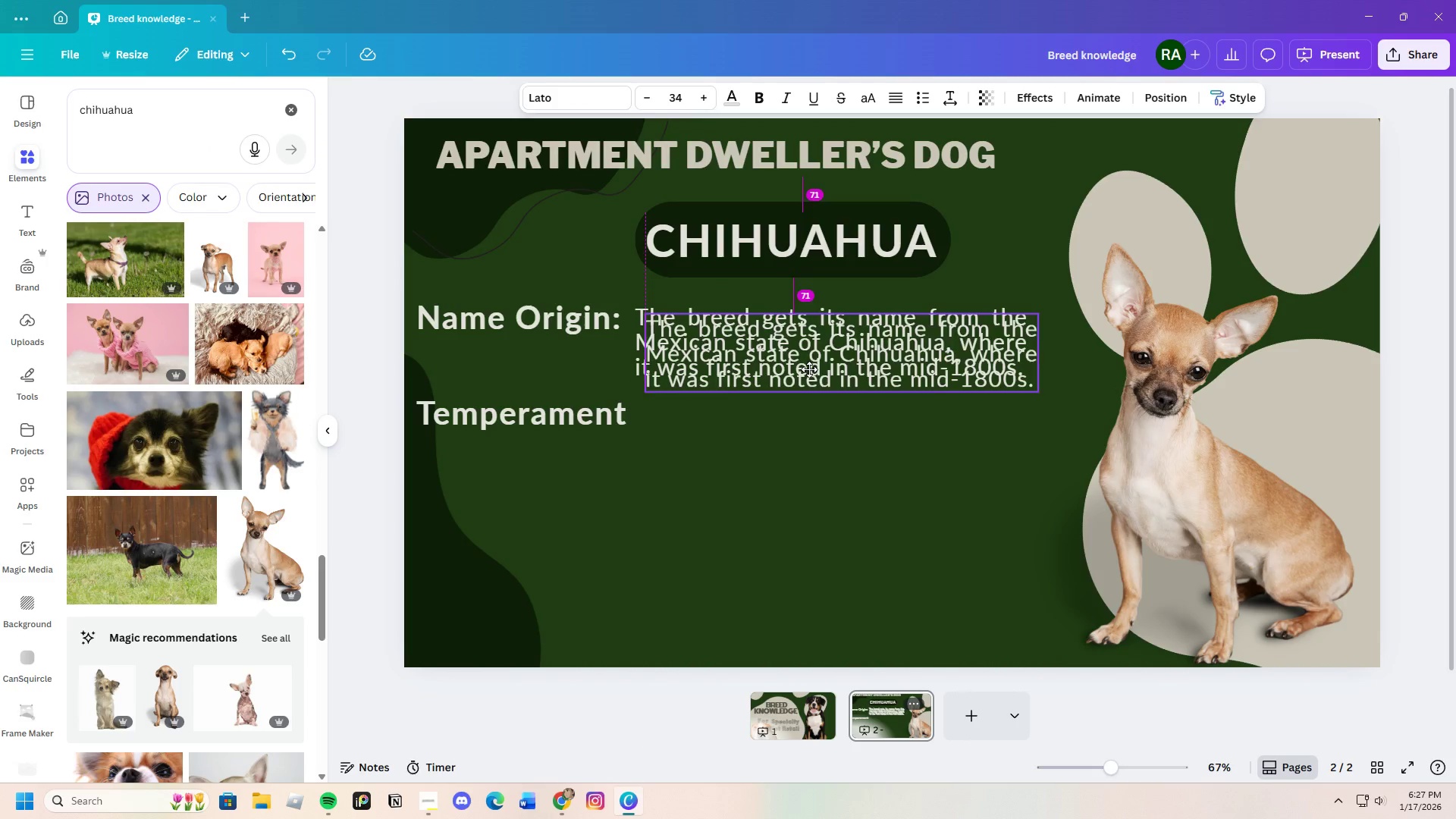 
left_click_drag(start_coordinate=[809, 350], to_coordinate=[799, 487])
 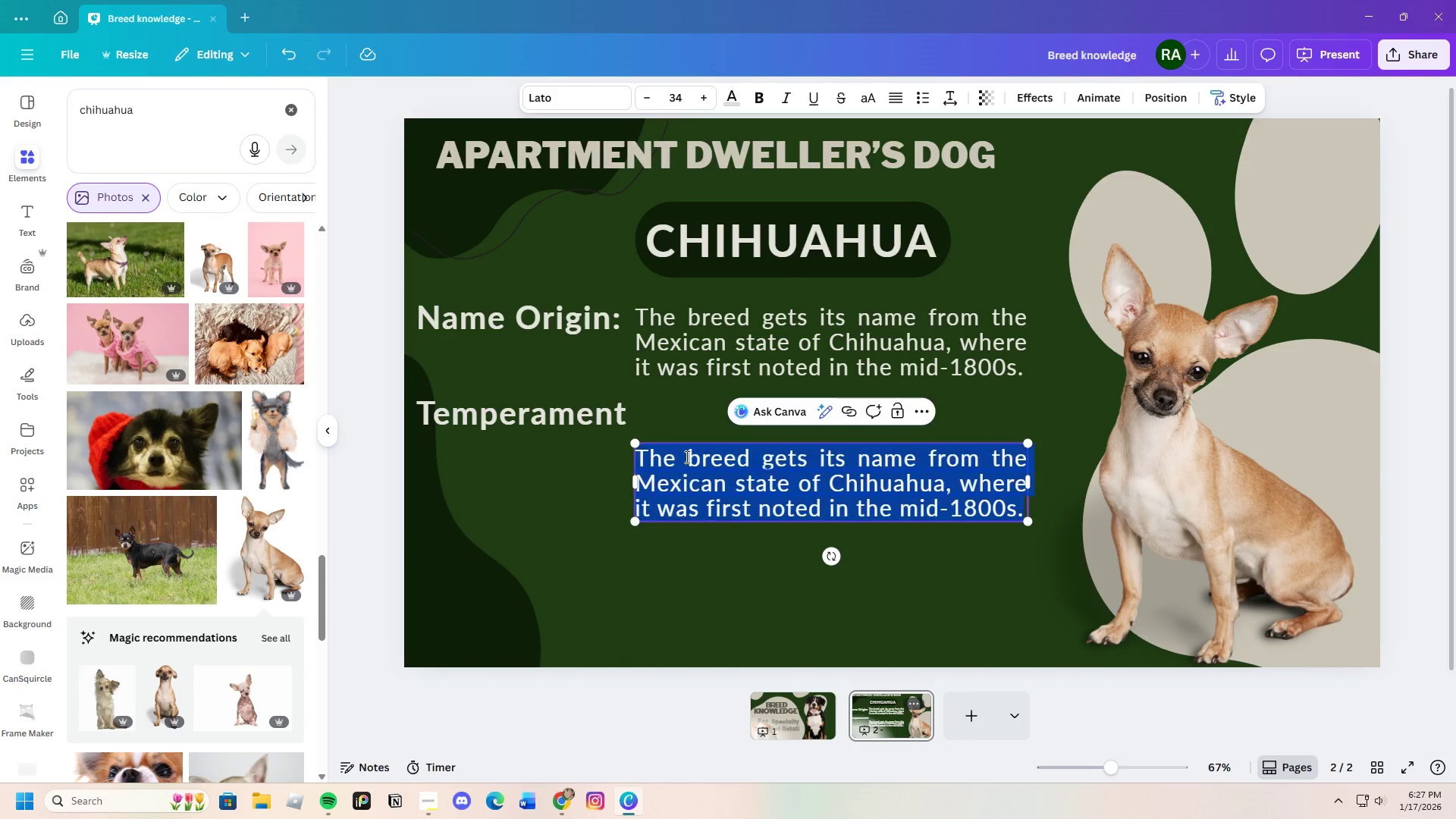 
double_click([686, 457])
 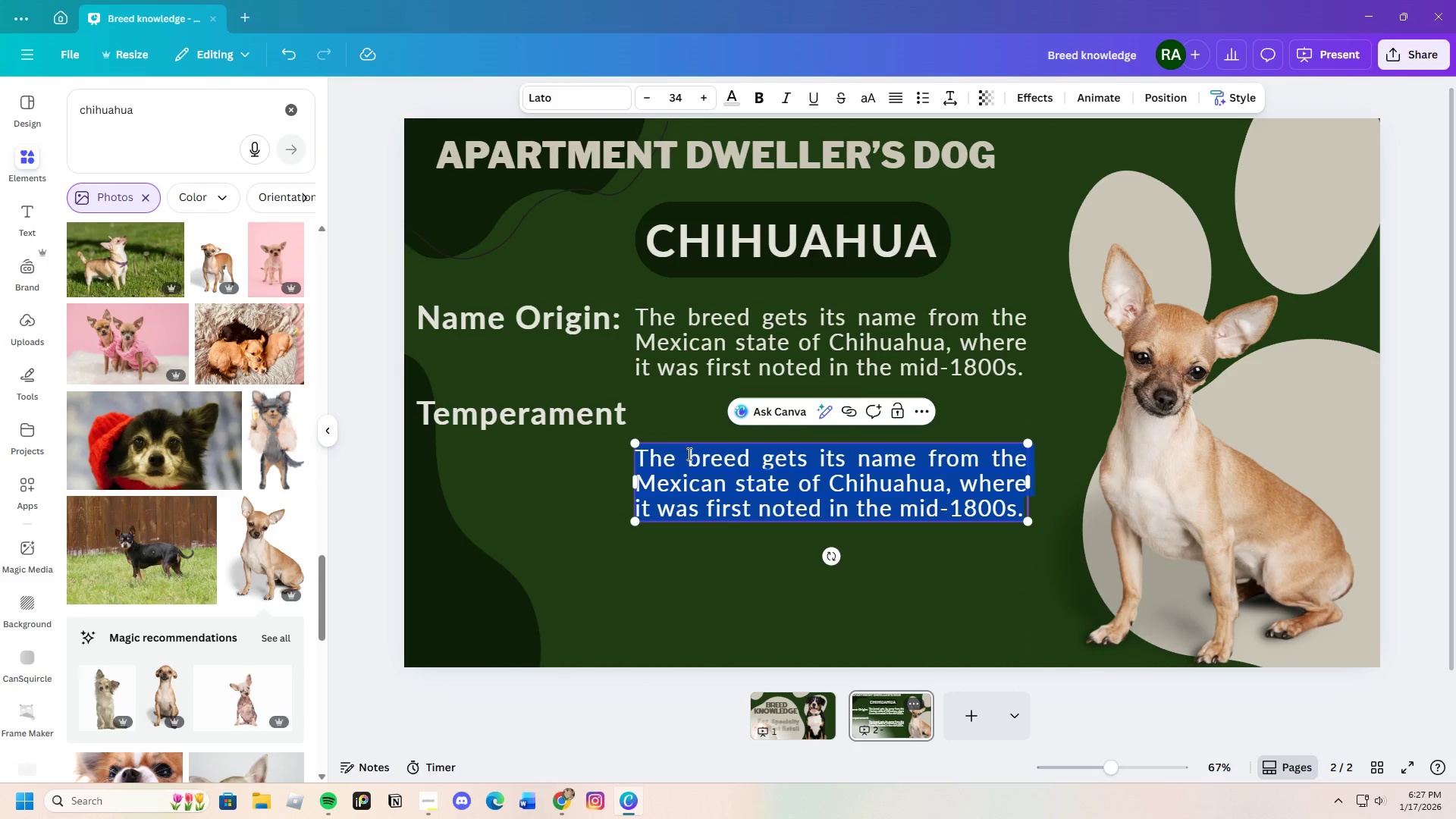 
triple_click([689, 453])
 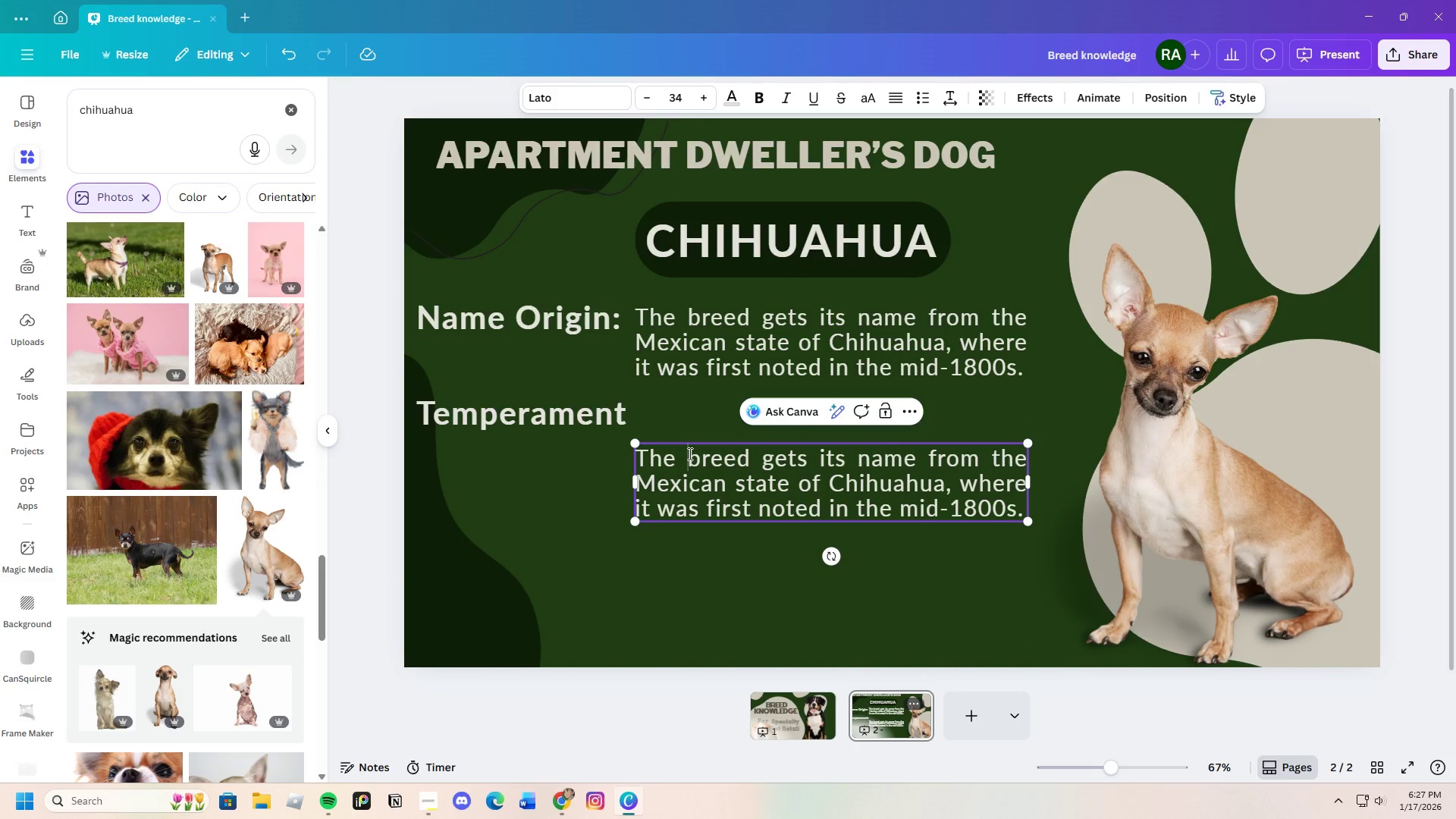 
left_click_drag(start_coordinate=[689, 453], to_coordinate=[1004, 499])
 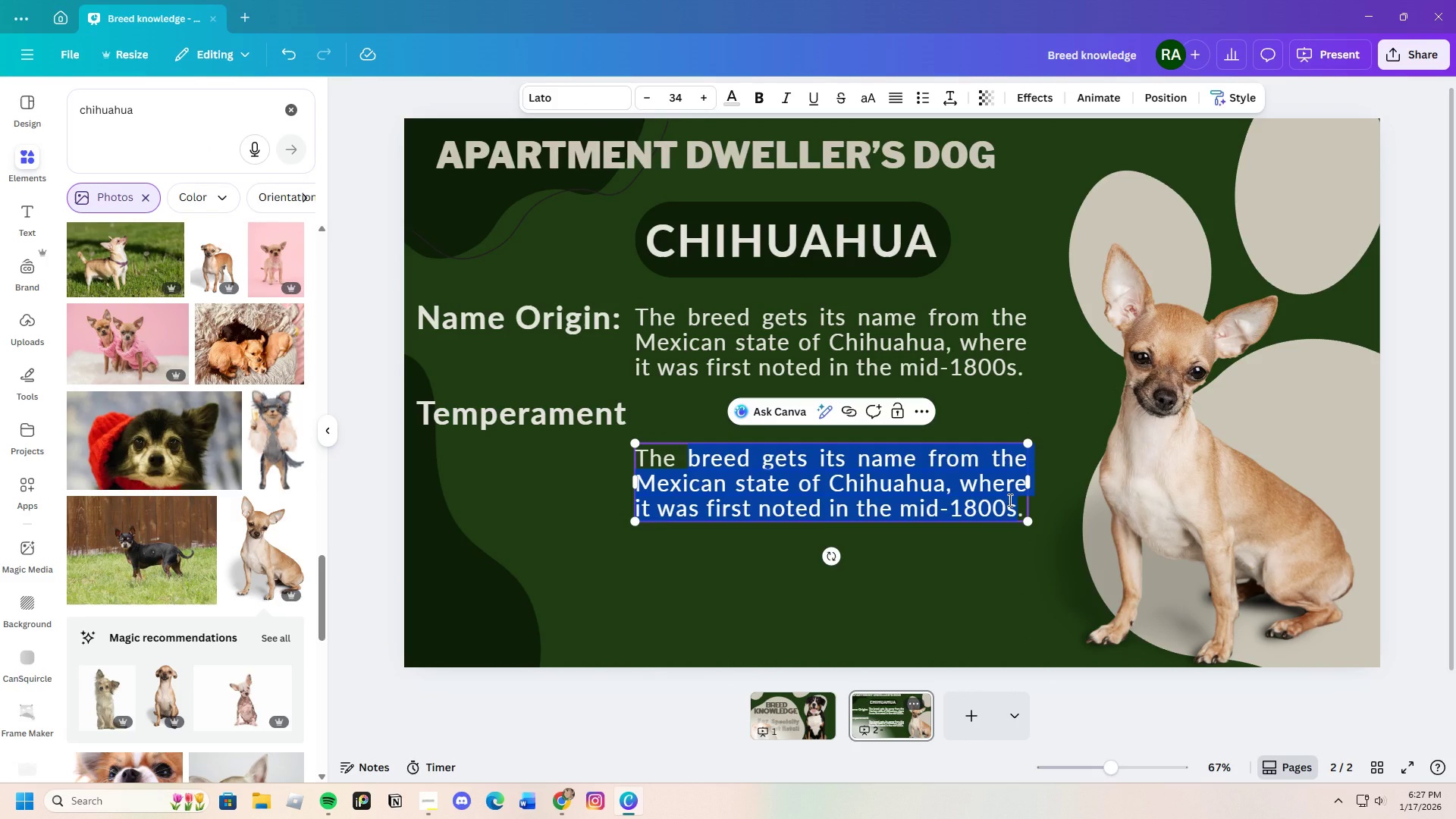 
key(Backspace)
 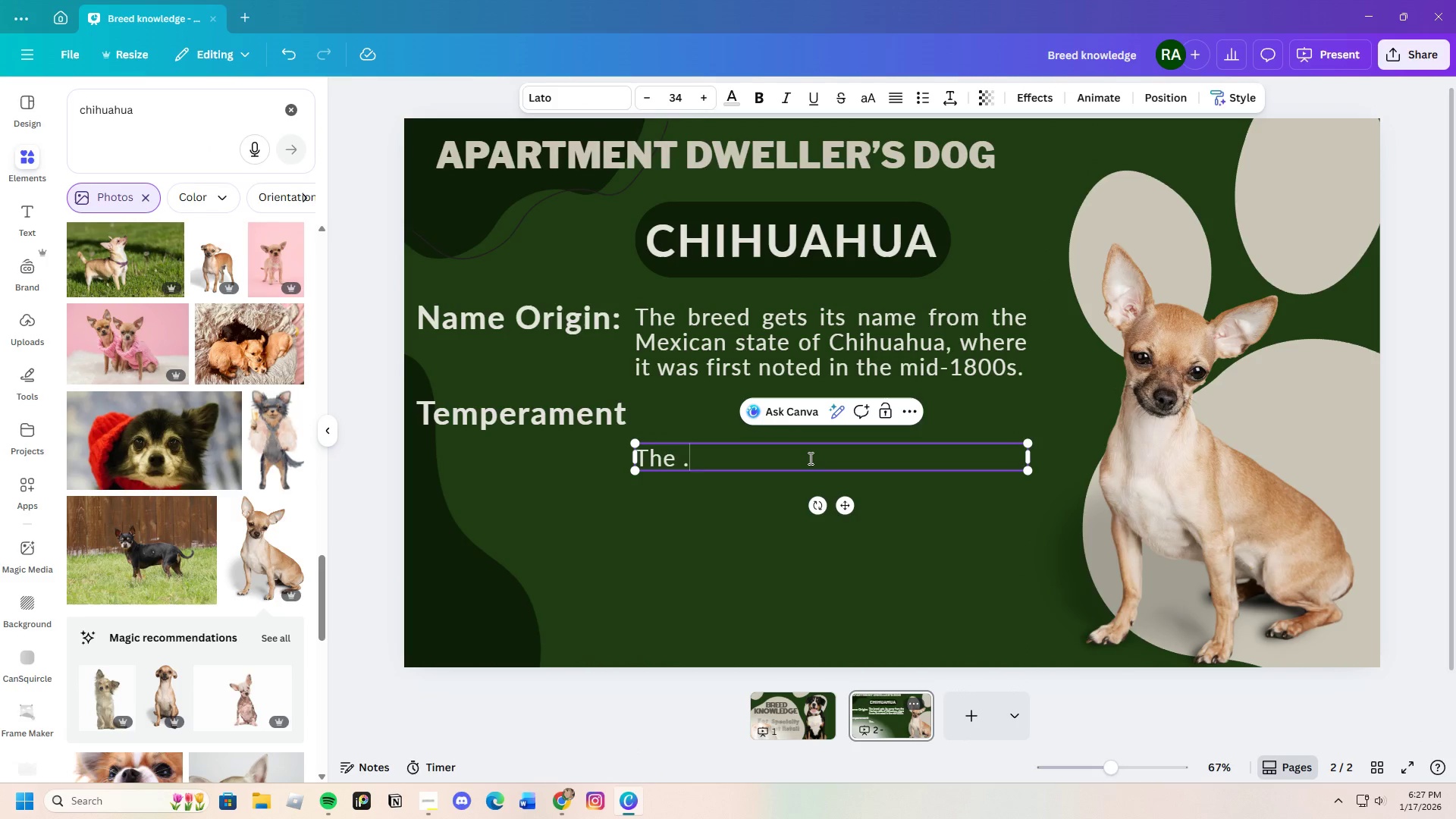 
key(Backspace)
 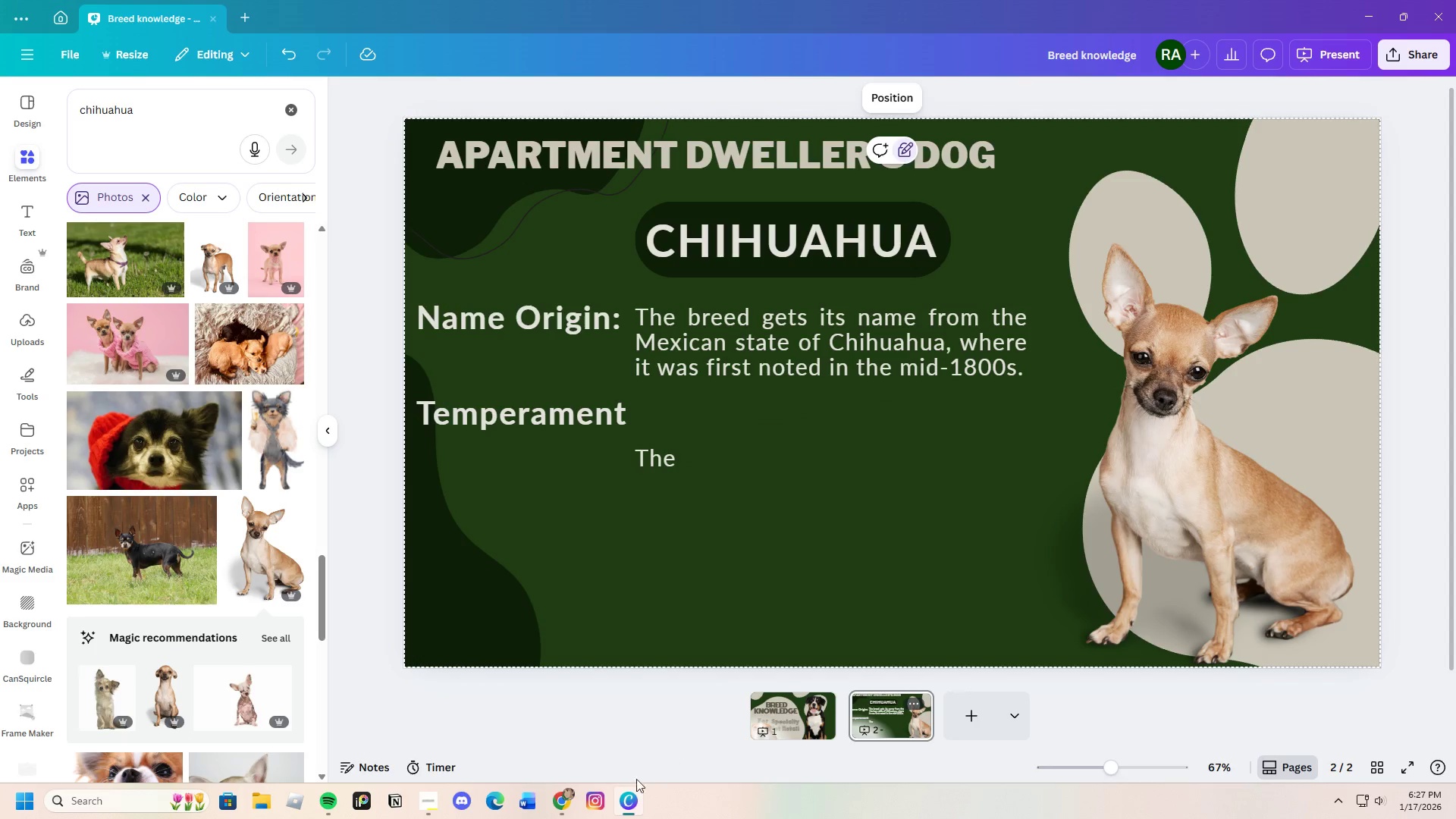 
left_click([561, 806])
 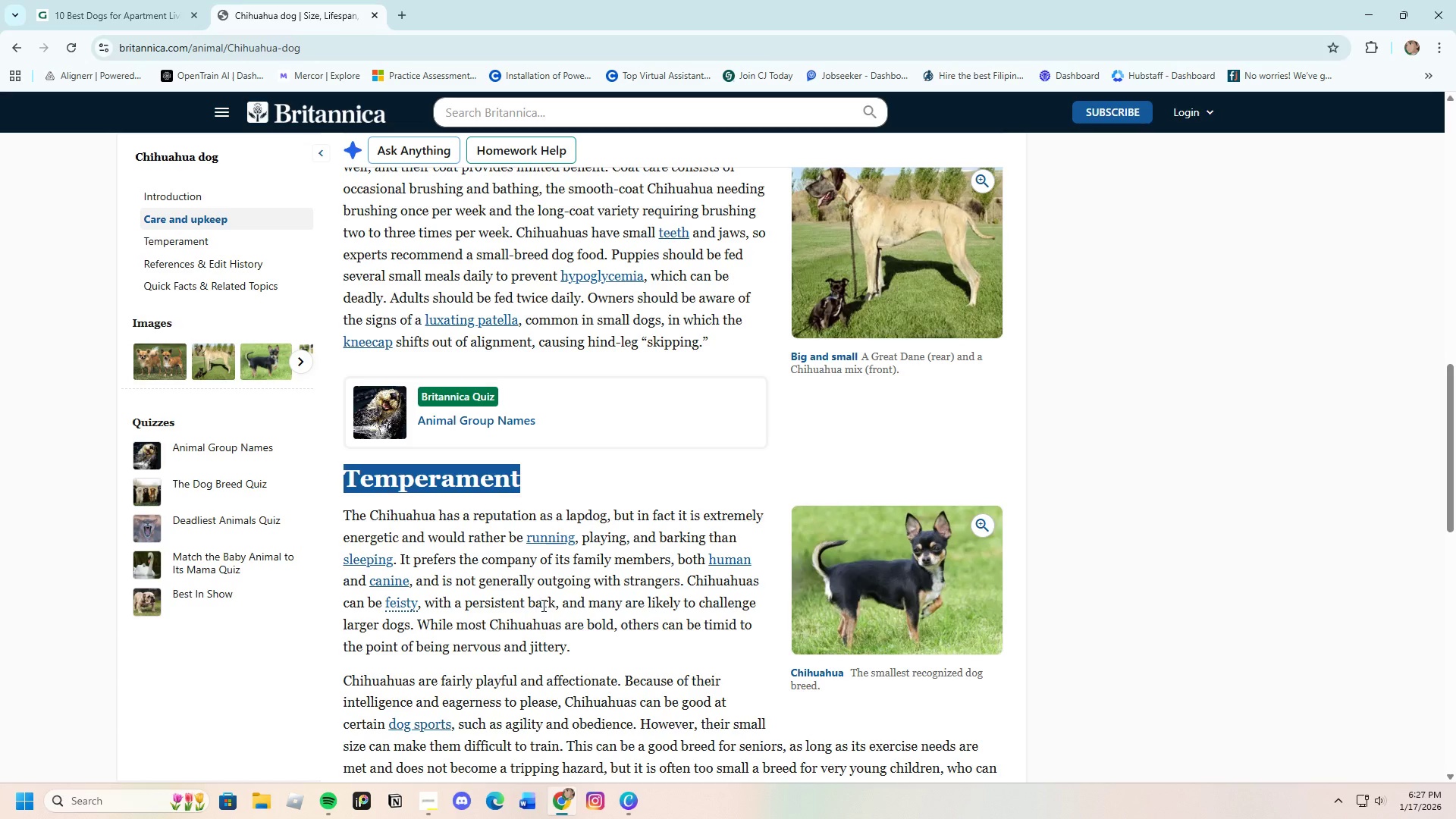 
scroll: coordinate [538, 601], scroll_direction: down, amount: 2.0
 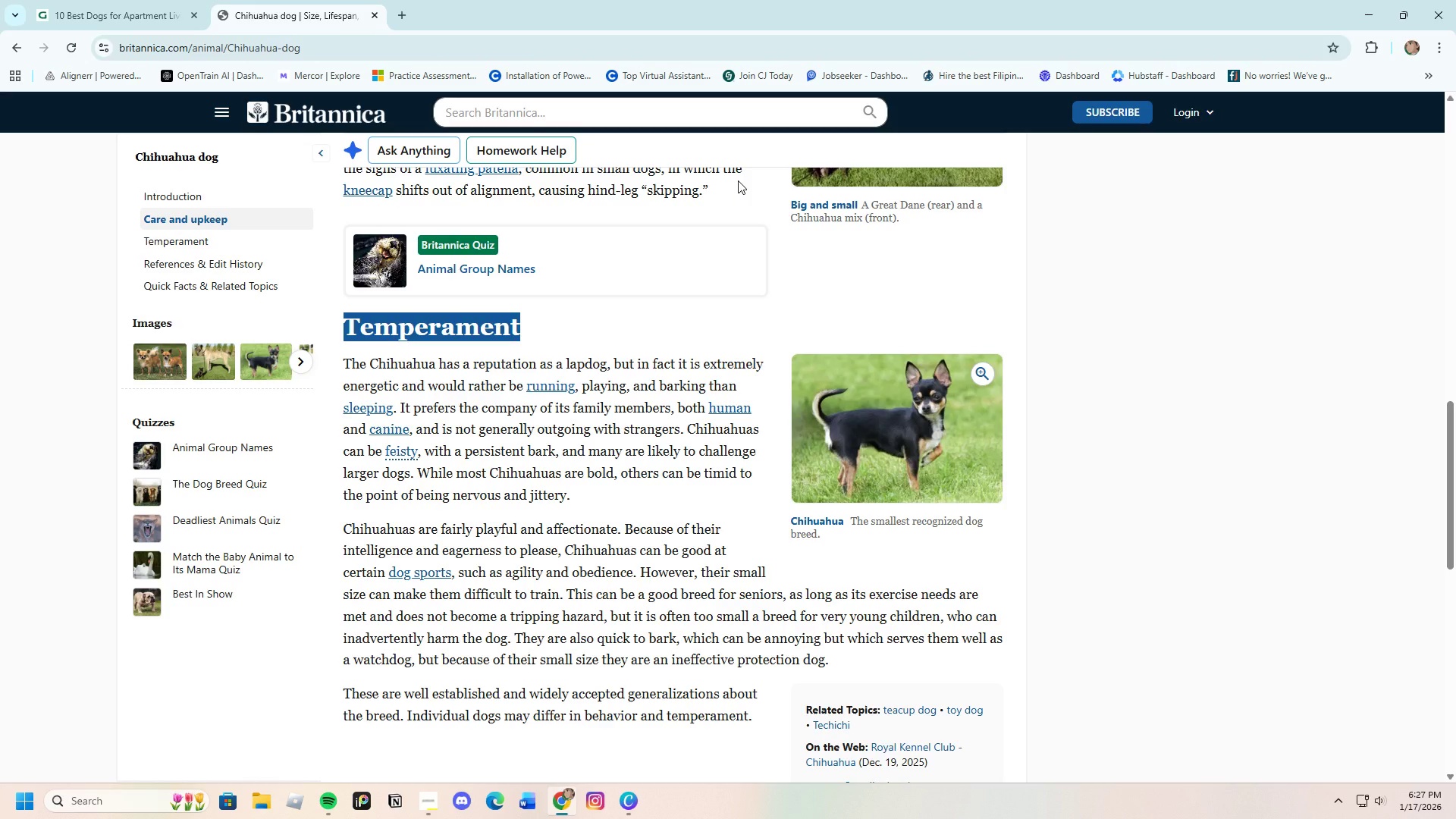 
wait(49.06)
 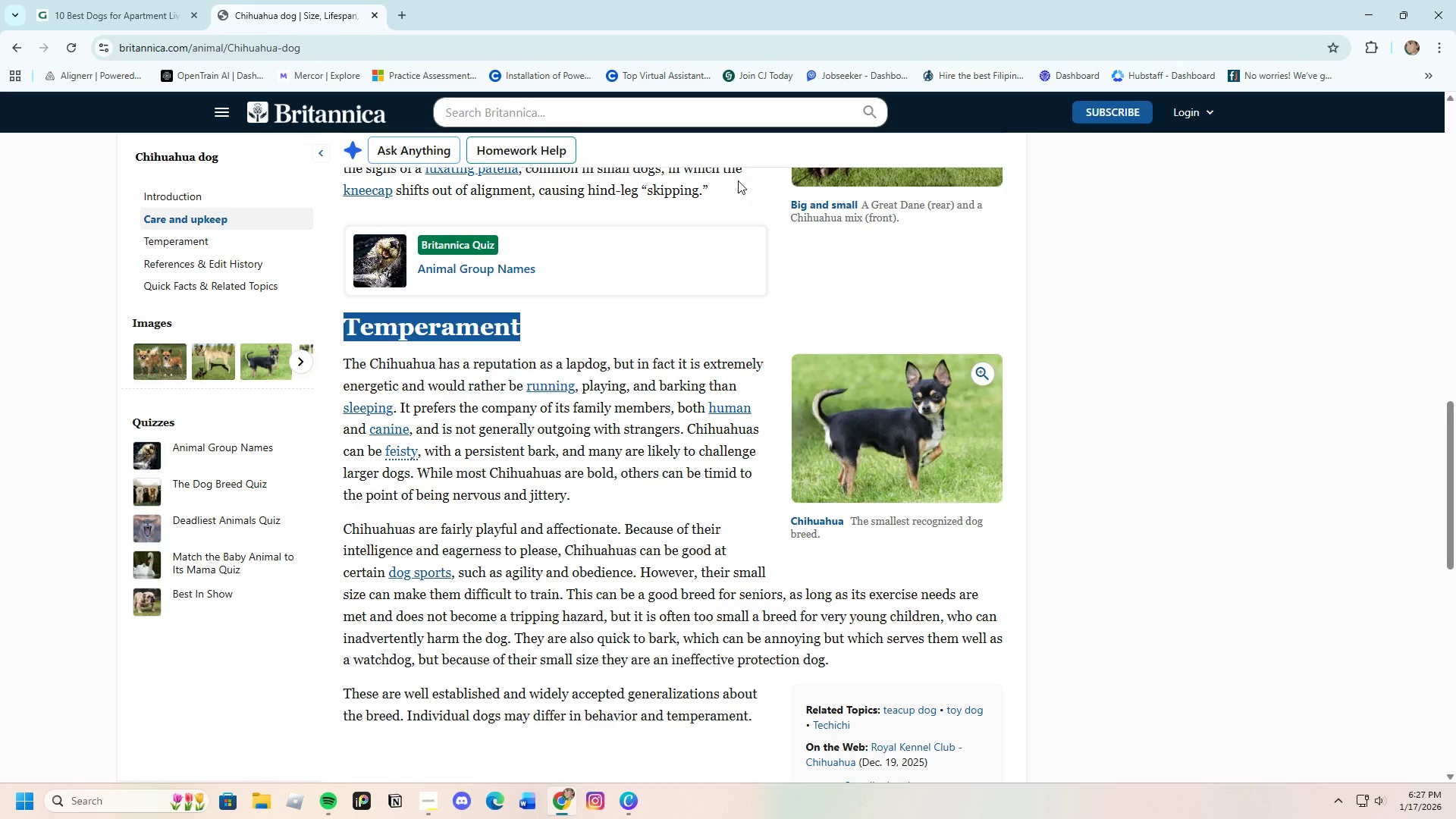 
scroll: coordinate [686, 224], scroll_direction: down, amount: 2.0
 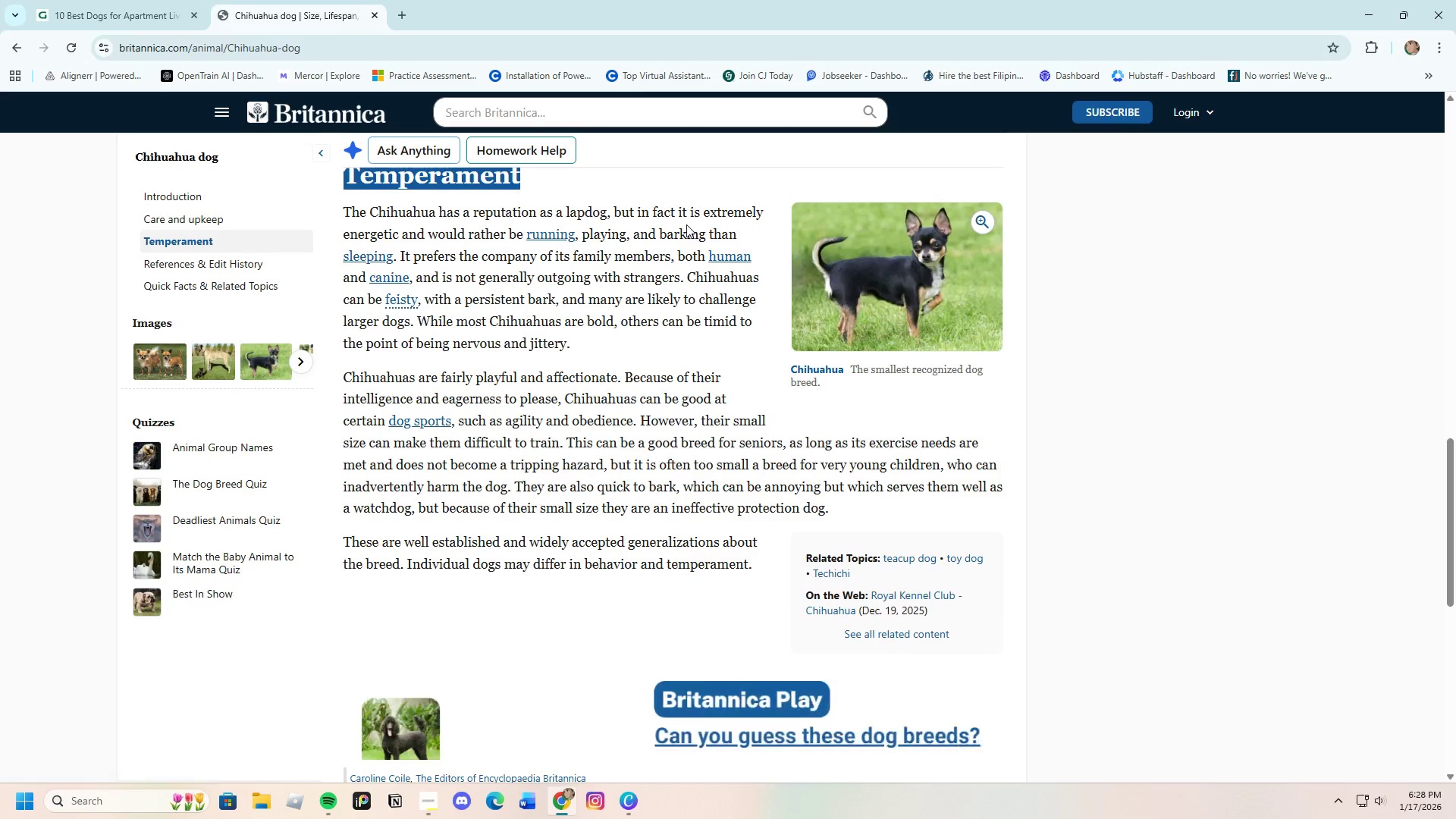 
scroll: coordinate [686, 224], scroll_direction: up, amount: 2.0
 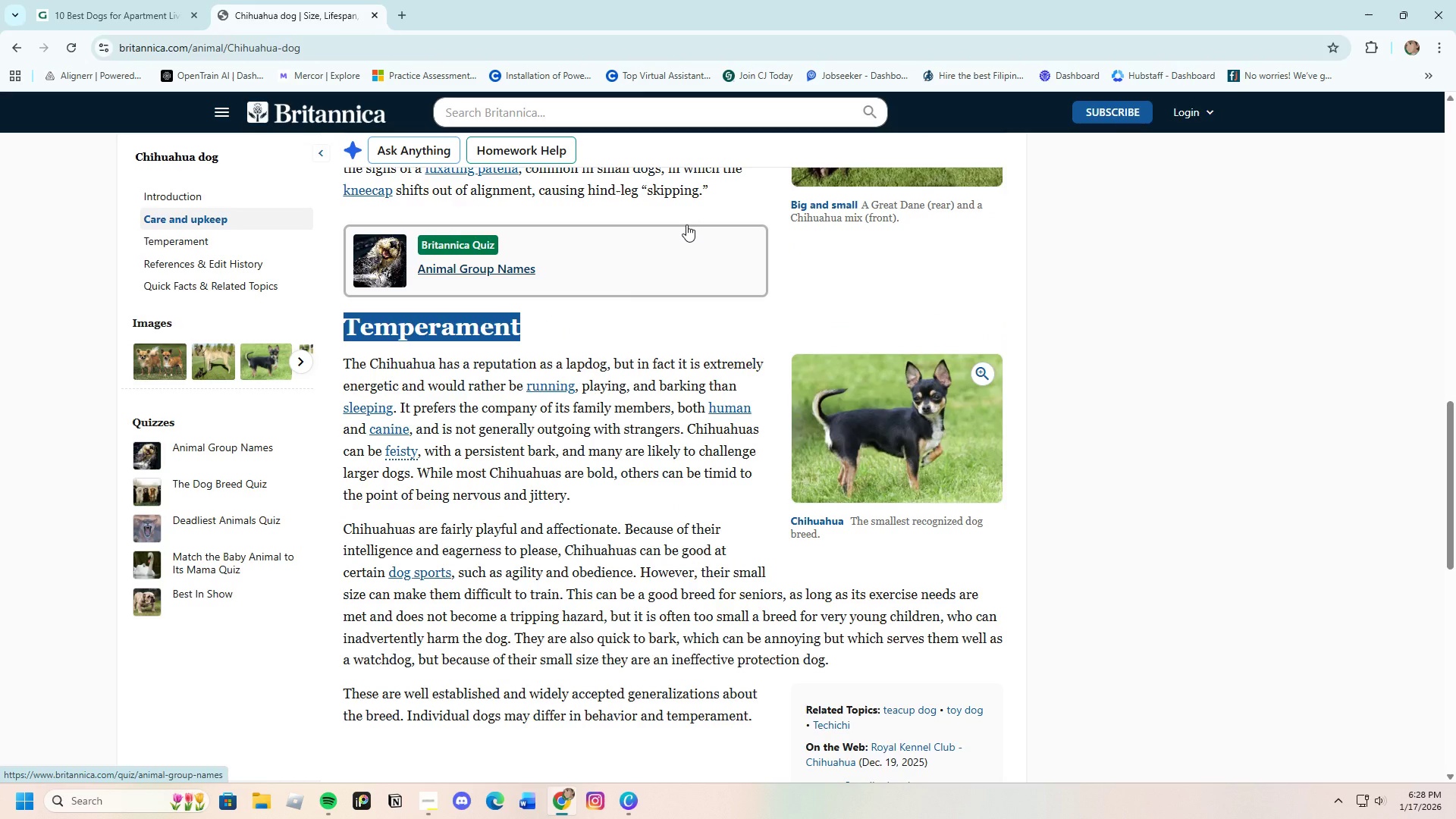 
scroll: coordinate [686, 224], scroll_direction: down, amount: 2.0
 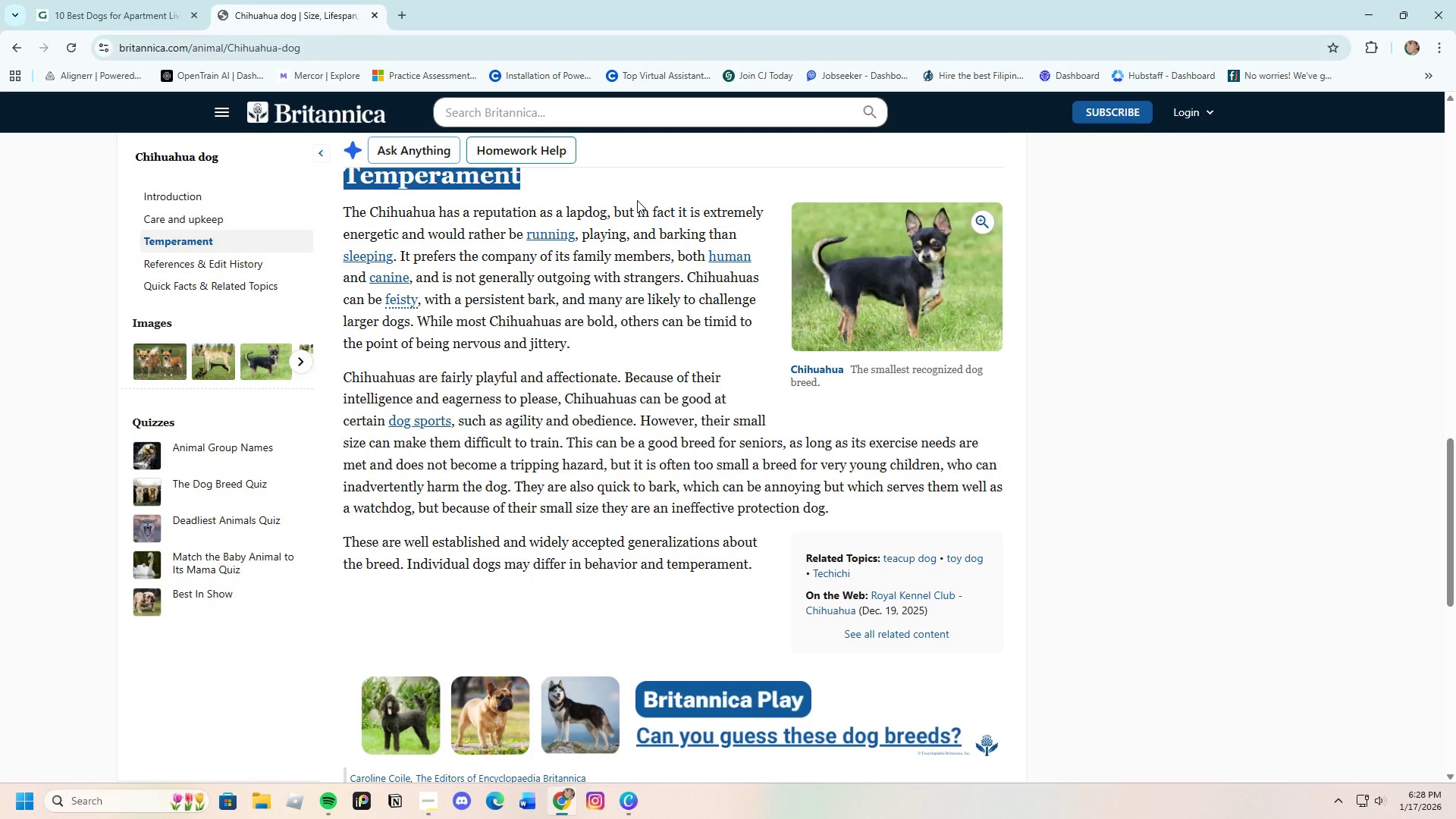 
wait(21.65)
 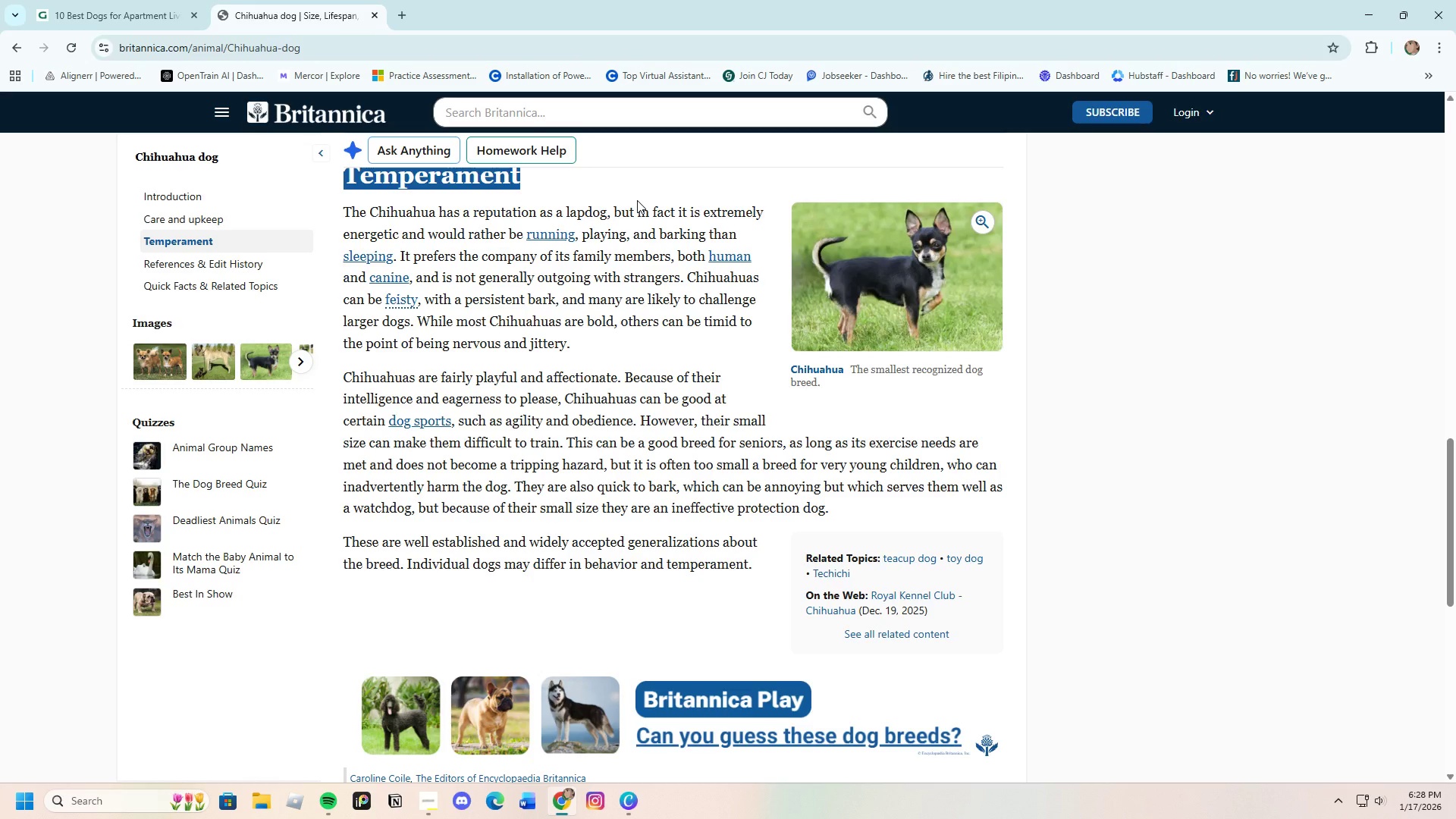 
scroll: coordinate [551, 475], scroll_direction: down, amount: 4.0
 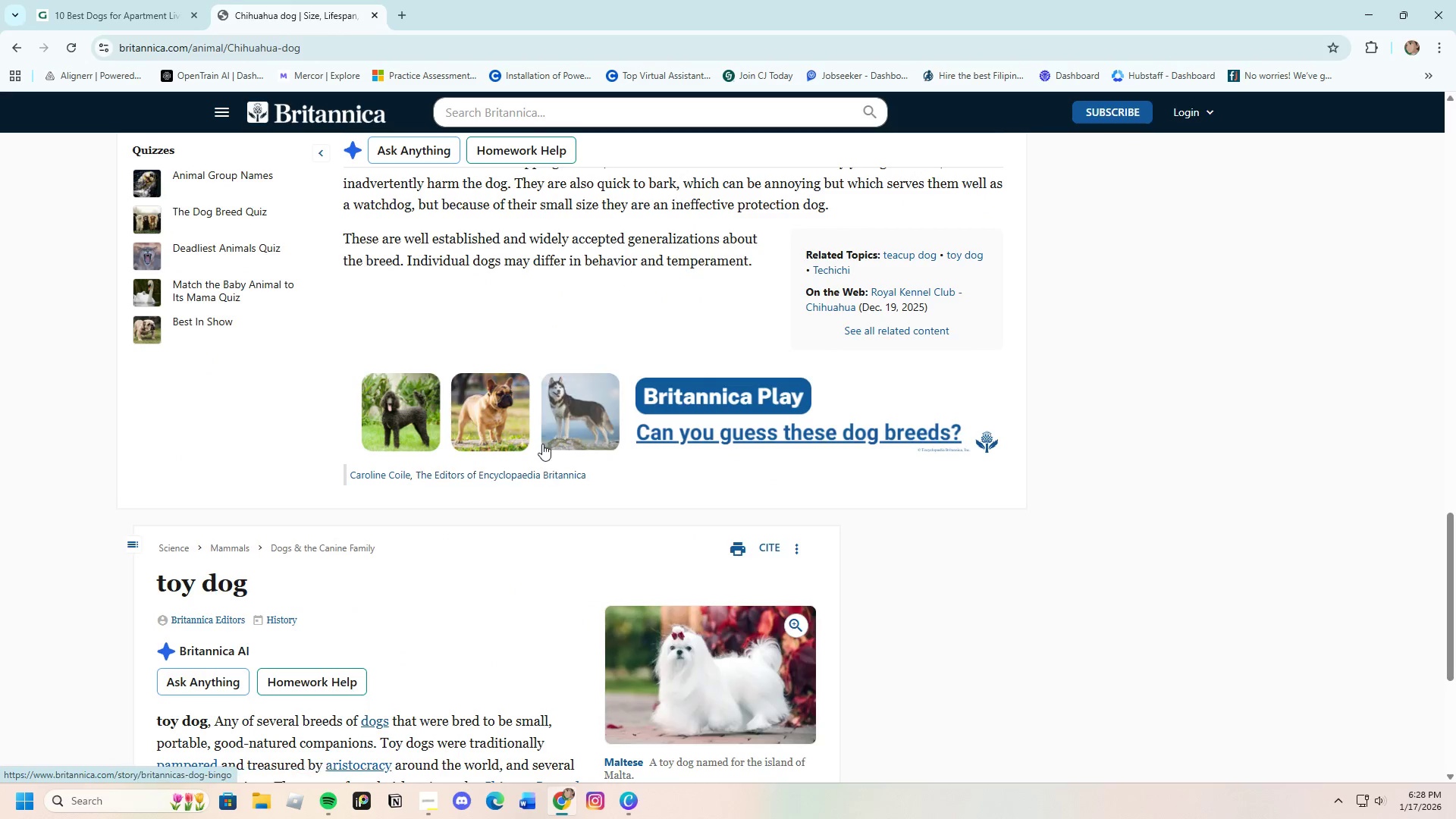 
scroll: coordinate [536, 424], scroll_direction: up, amount: 6.0
 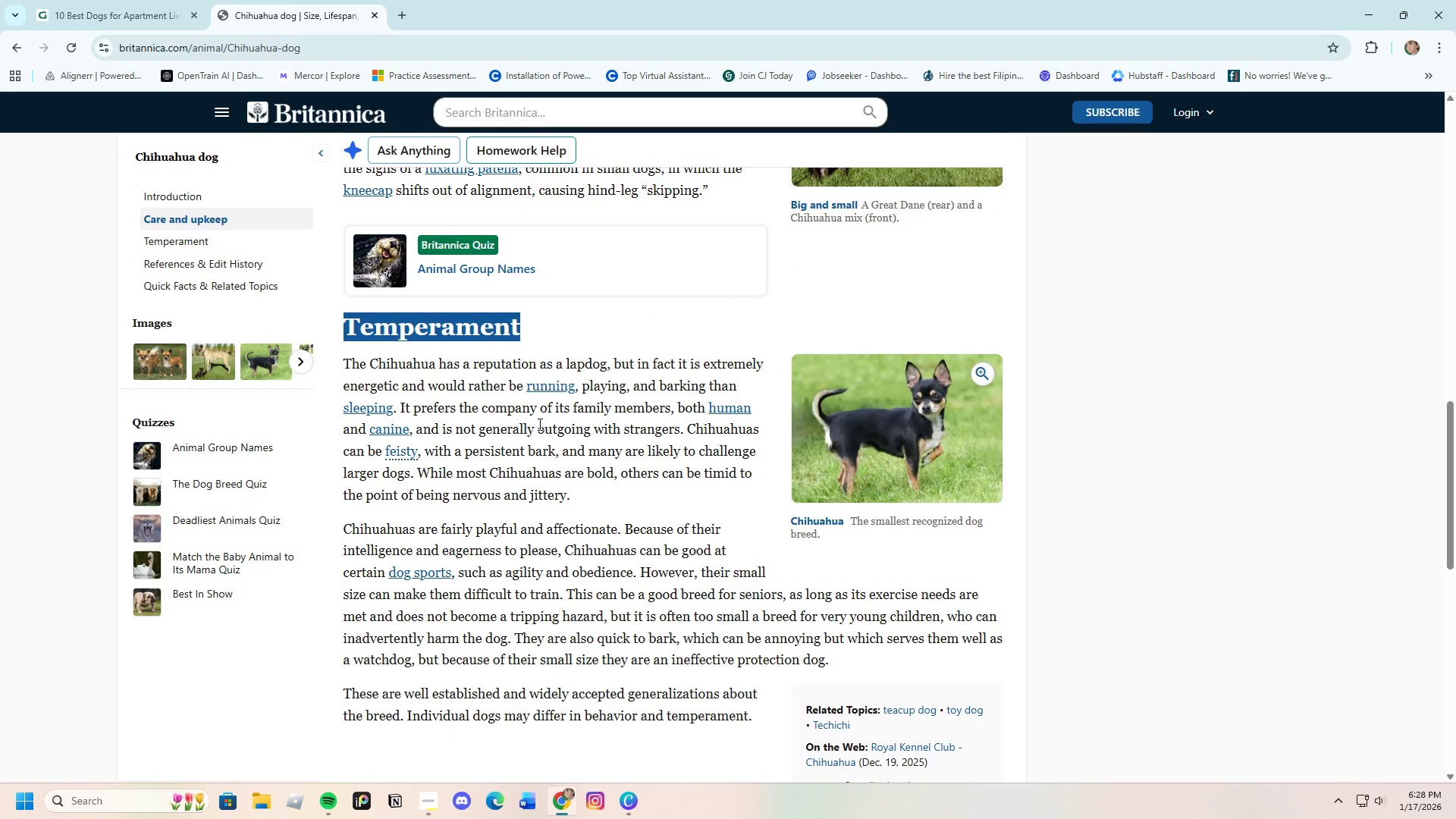 
scroll: coordinate [591, 416], scroll_direction: down, amount: 5.0
 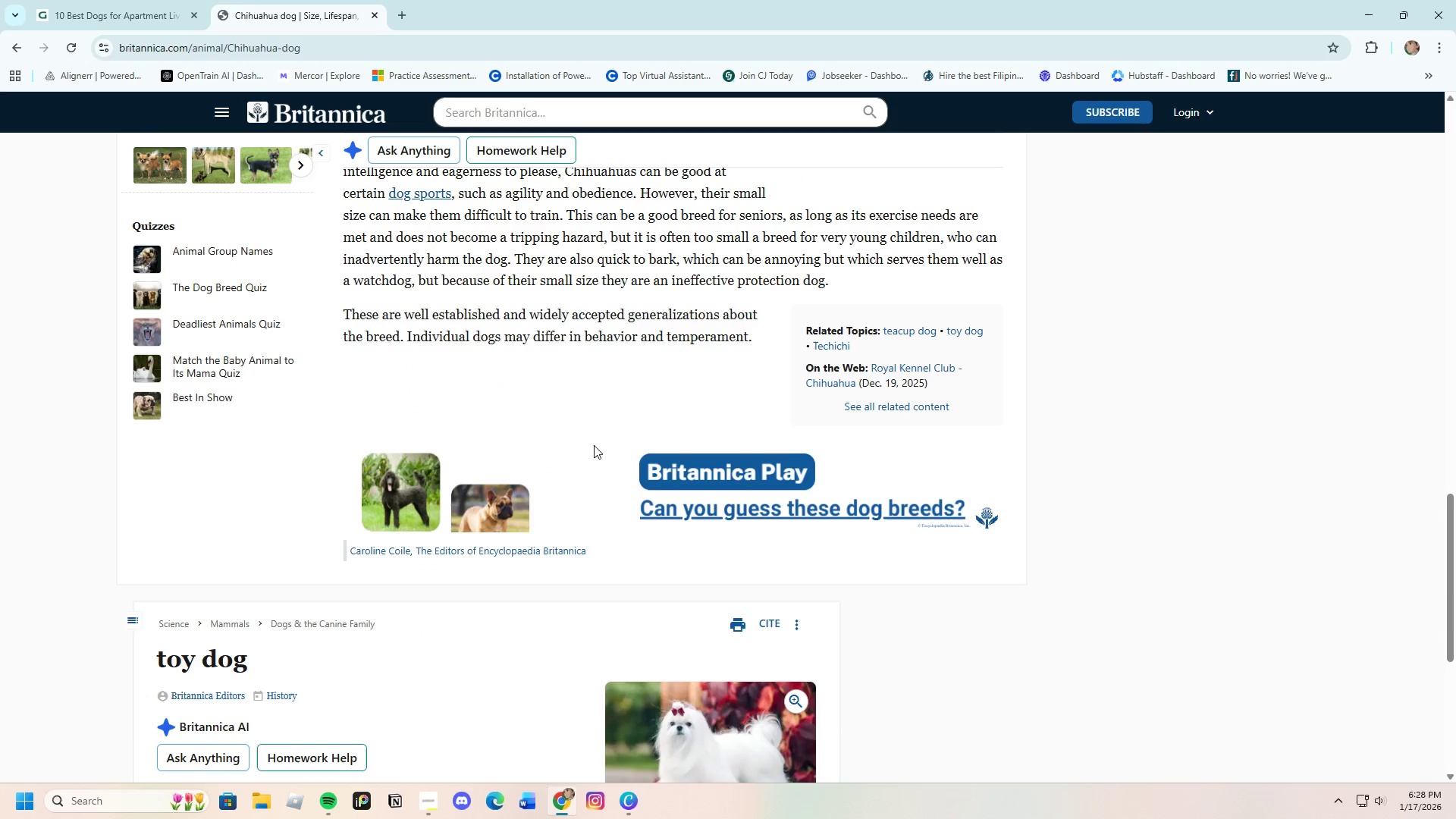 
scroll: coordinate [589, 444], scroll_direction: up, amount: 5.0
 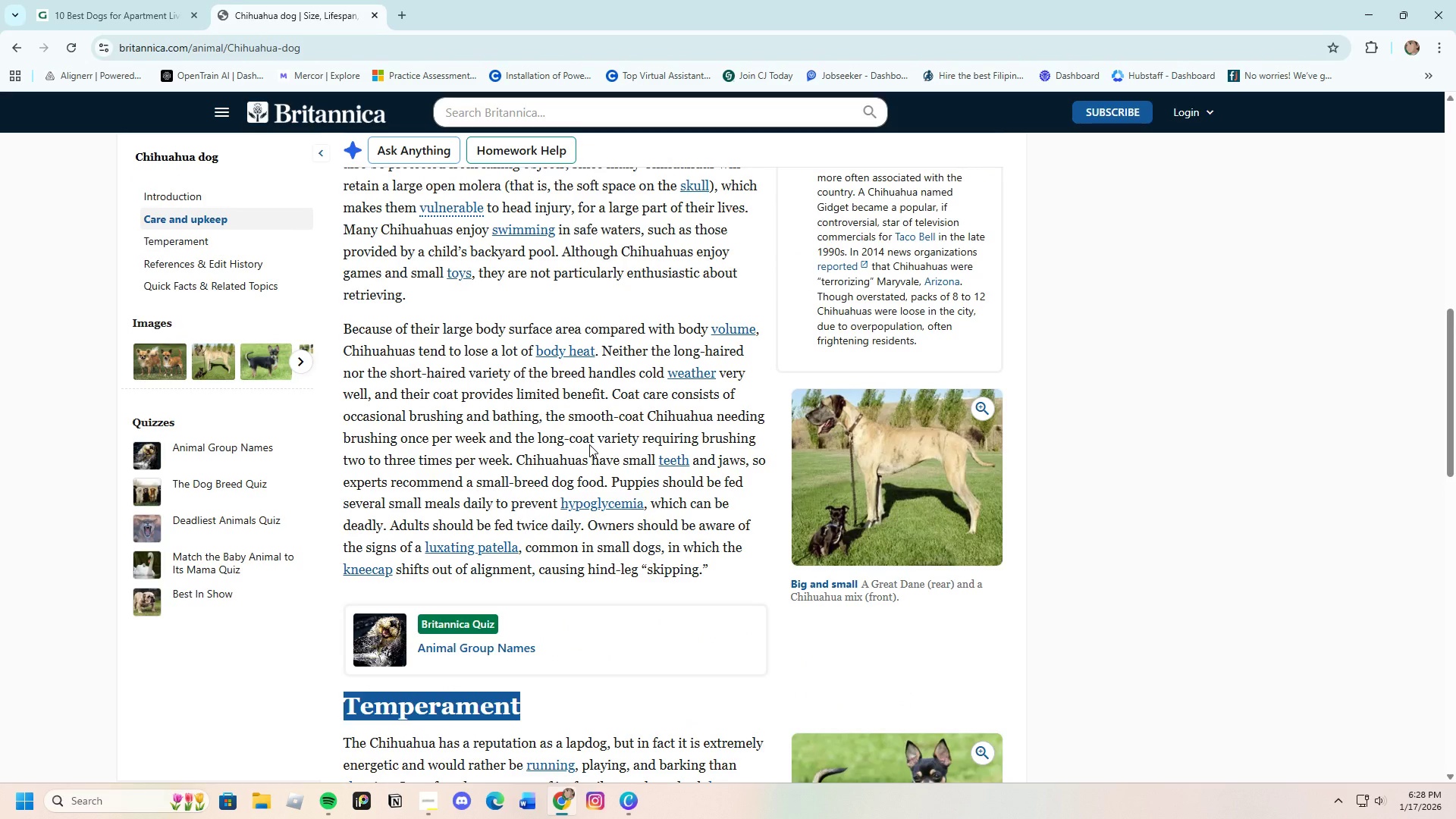 
scroll: coordinate [584, 443], scroll_direction: down, amount: 8.0
 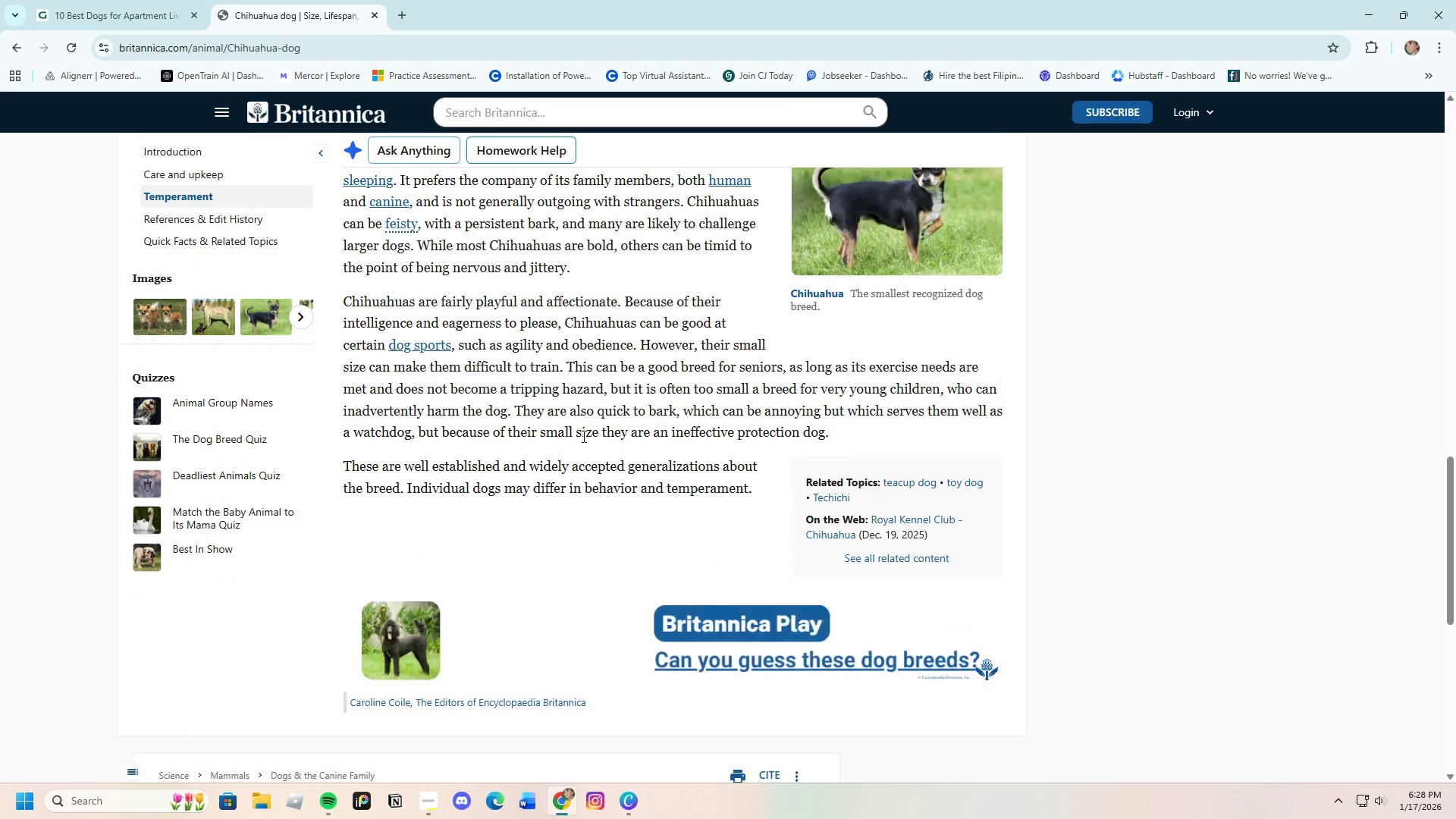 
scroll: coordinate [582, 436], scroll_direction: up, amount: 3.0
 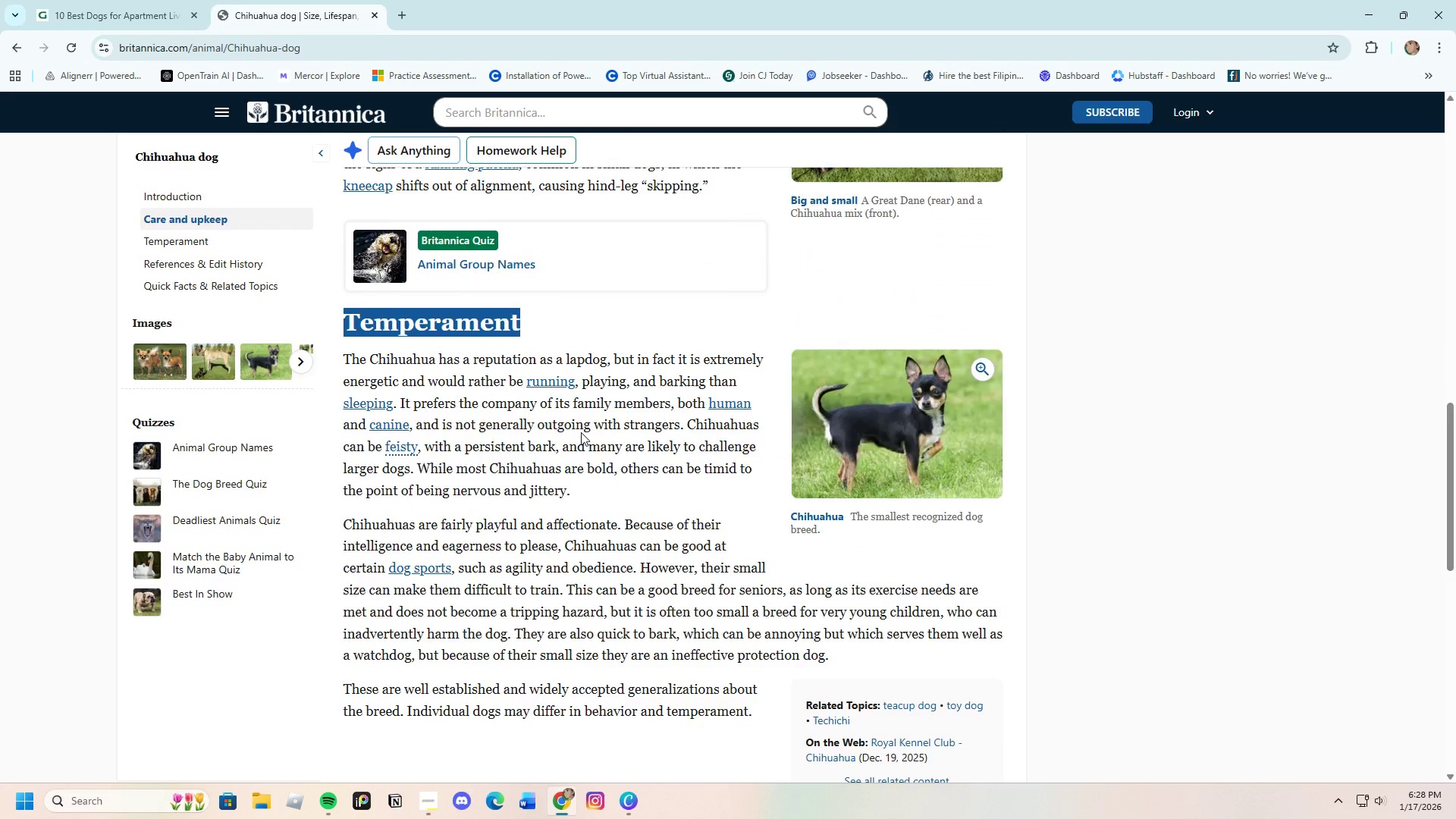 
scroll: coordinate [430, 375], scroll_direction: down, amount: 13.0
 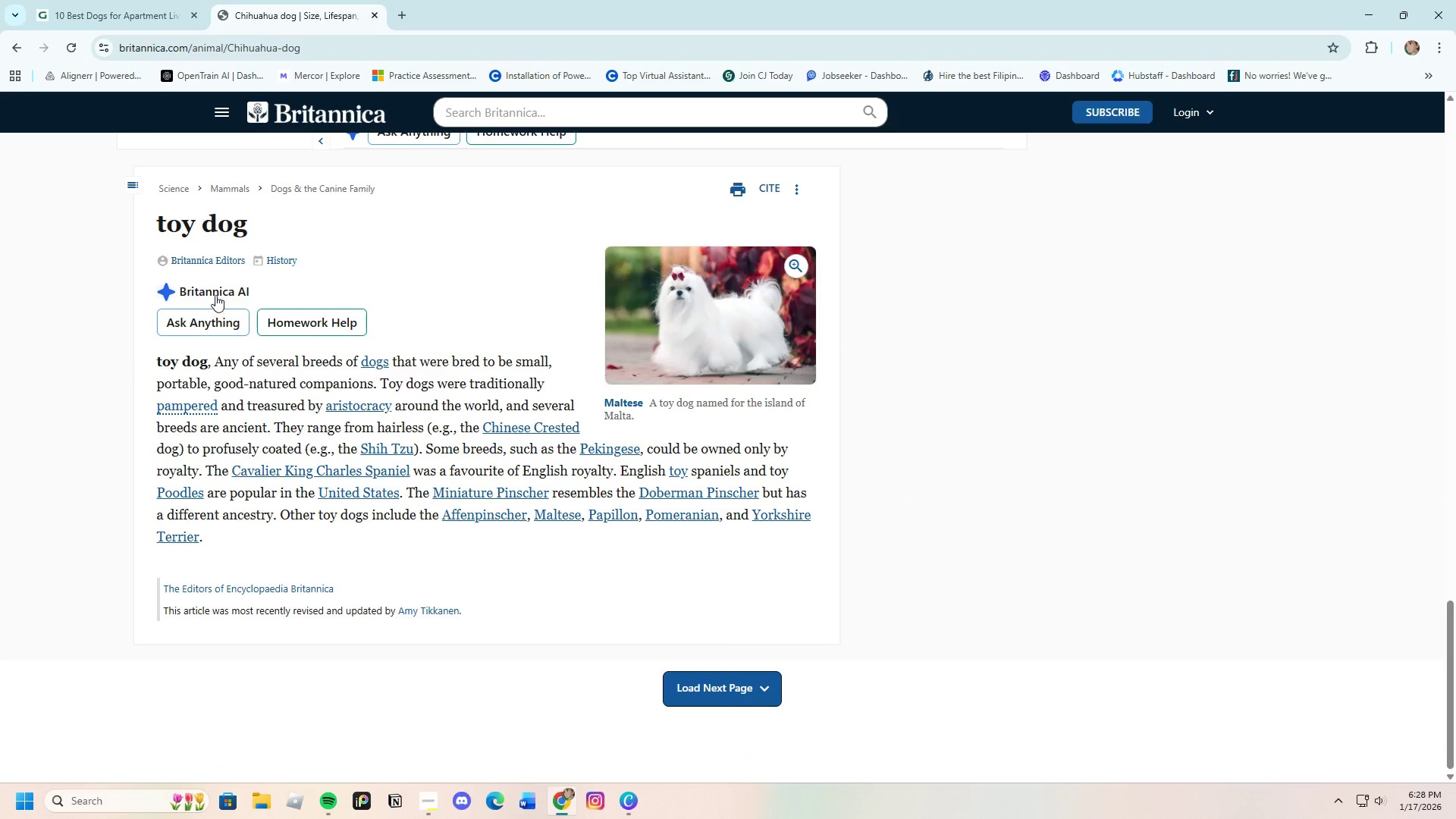 
scroll: coordinate [508, 383], scroll_direction: up, amount: 4.0
 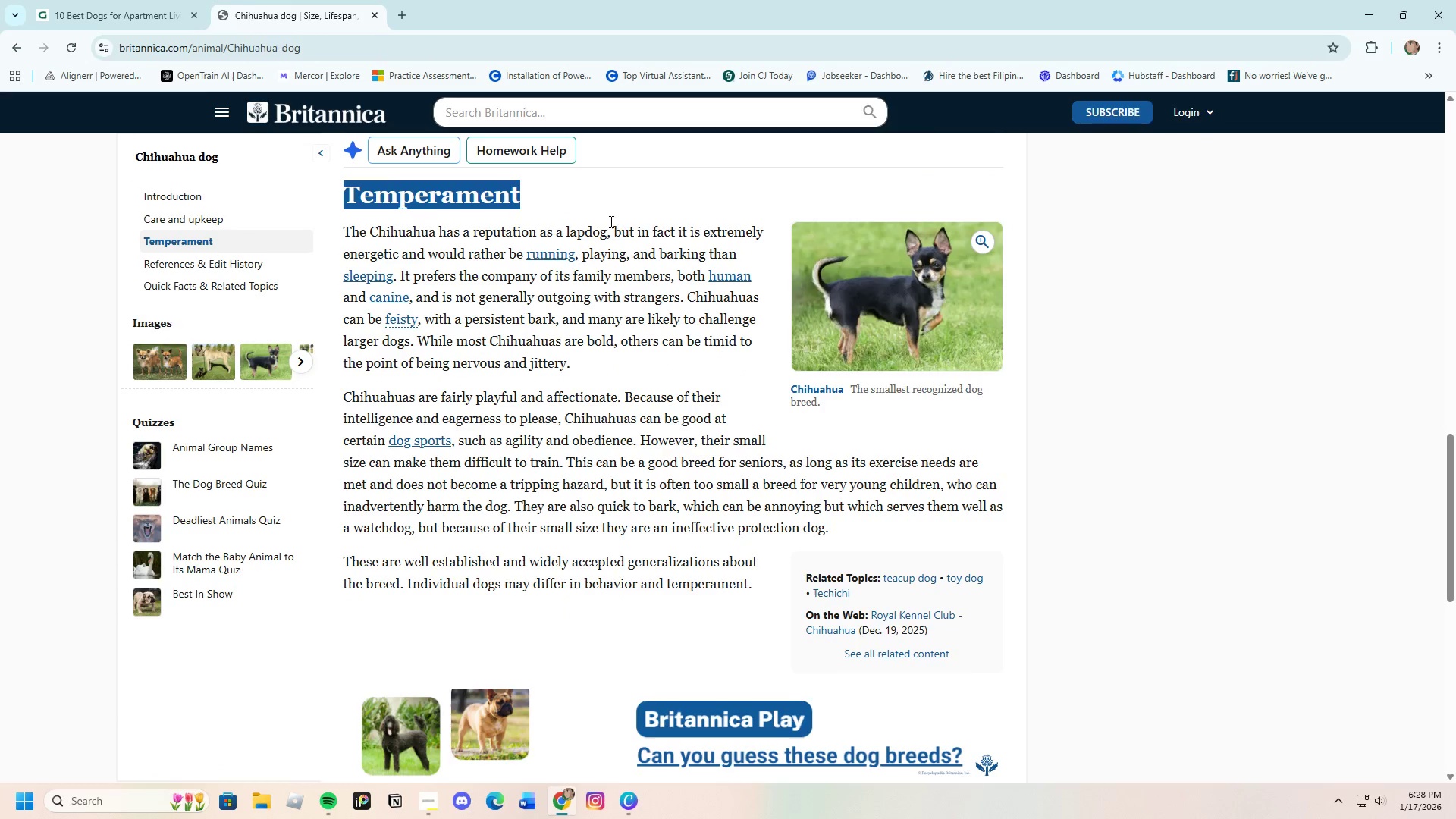 
left_click([613, 213])
 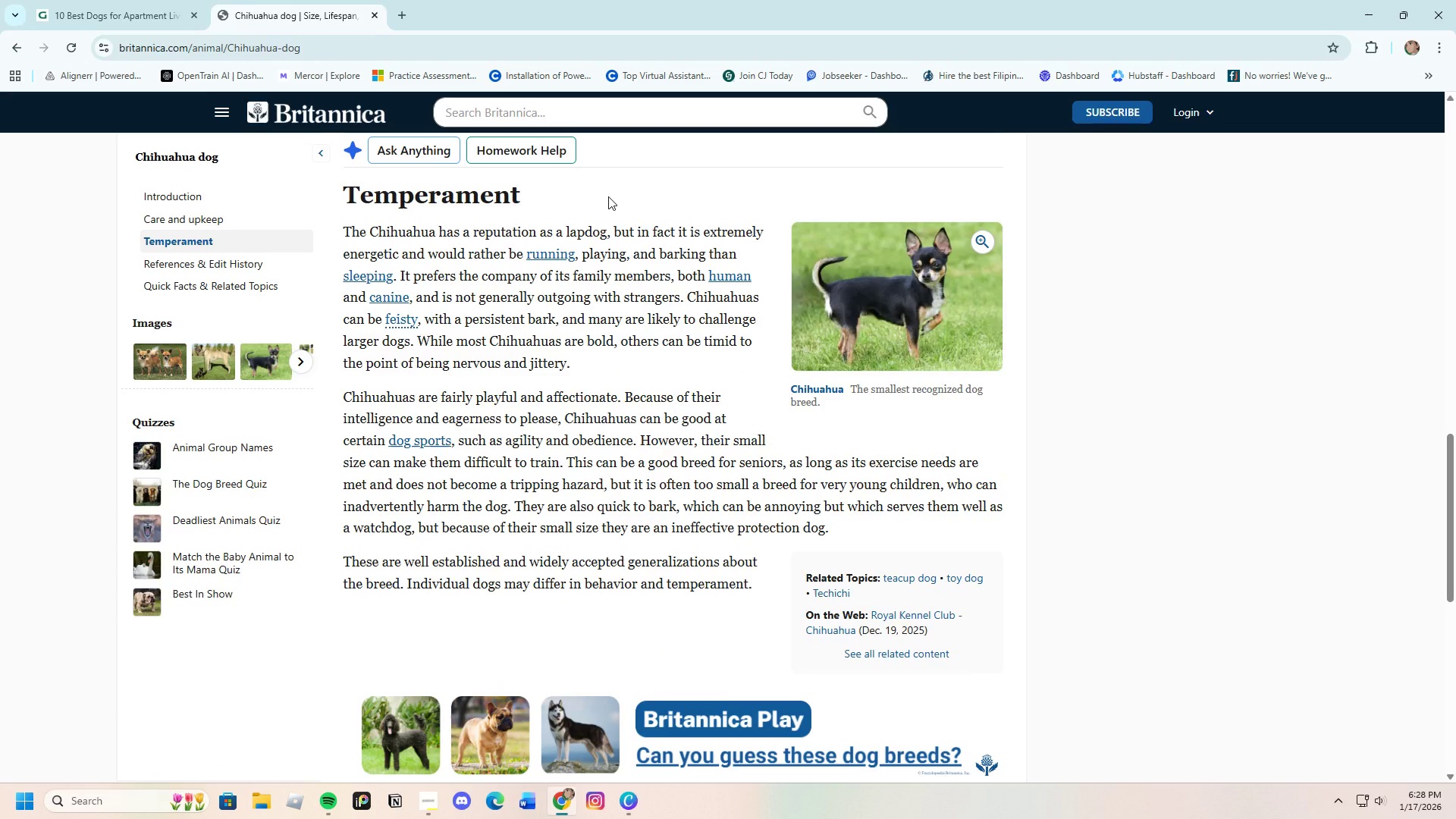 
wait(14.06)
 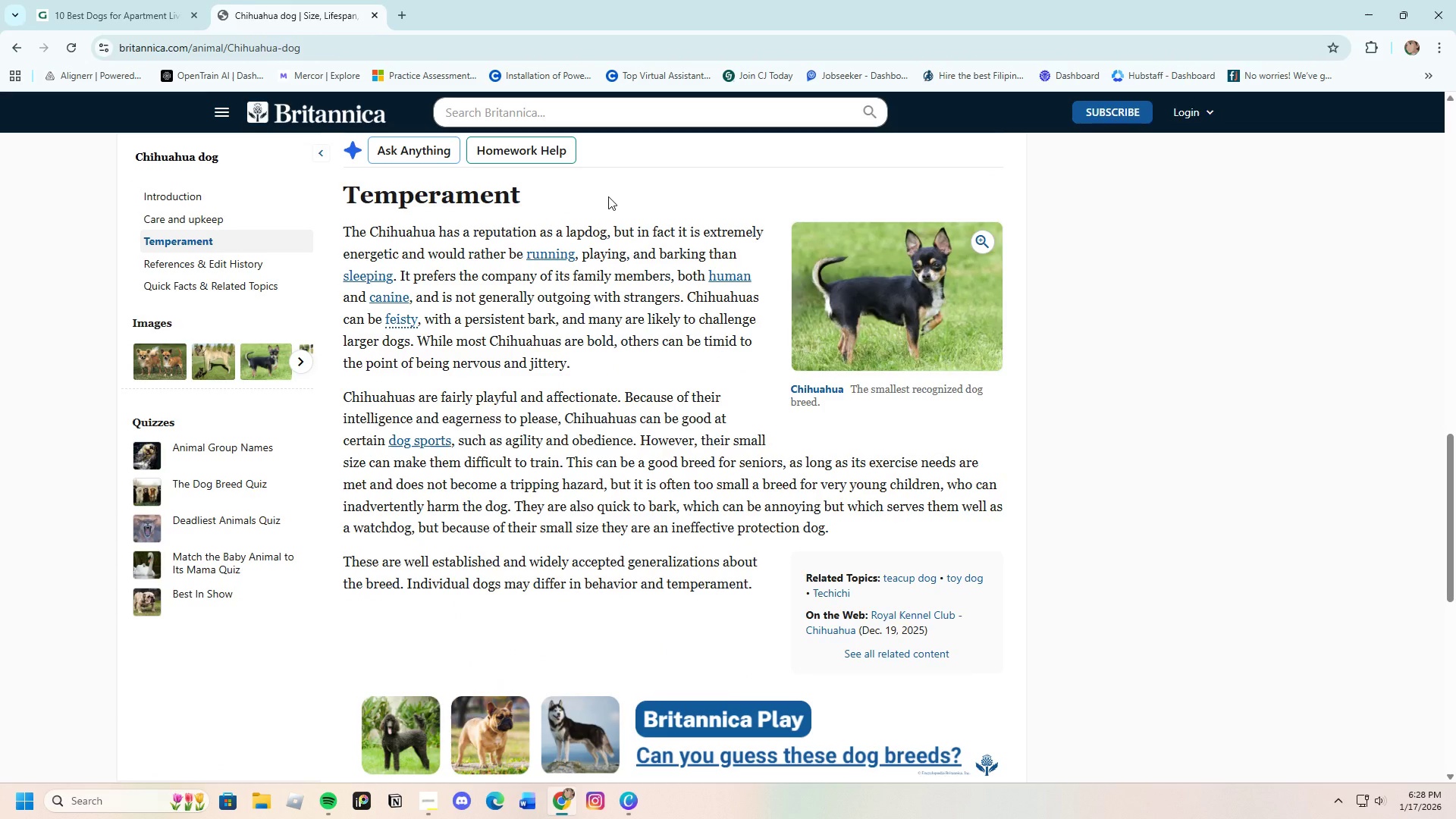 
scroll: coordinate [585, 385], scroll_direction: down, amount: 2.0
 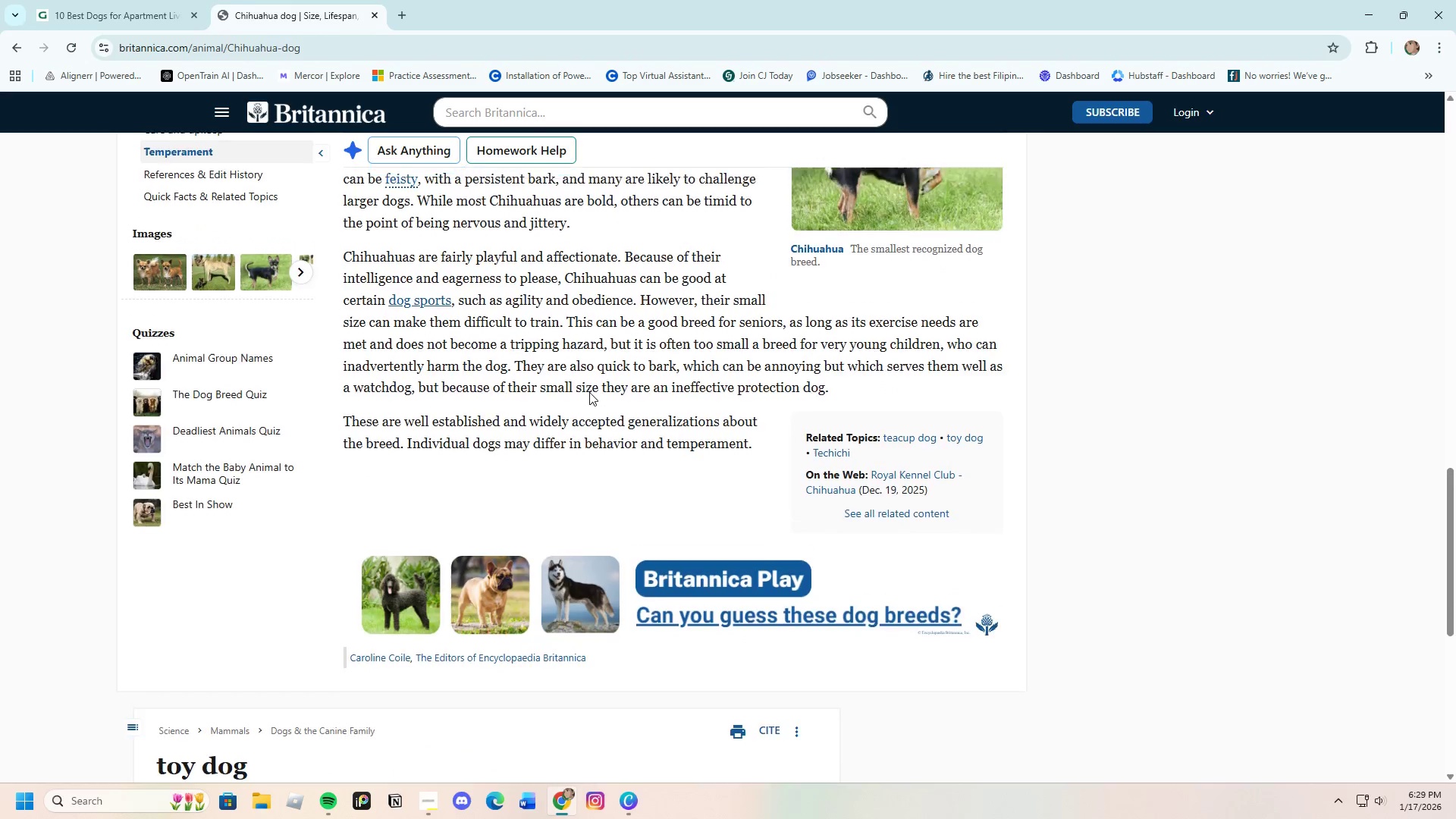 
scroll: coordinate [589, 392], scroll_direction: up, amount: 2.0
 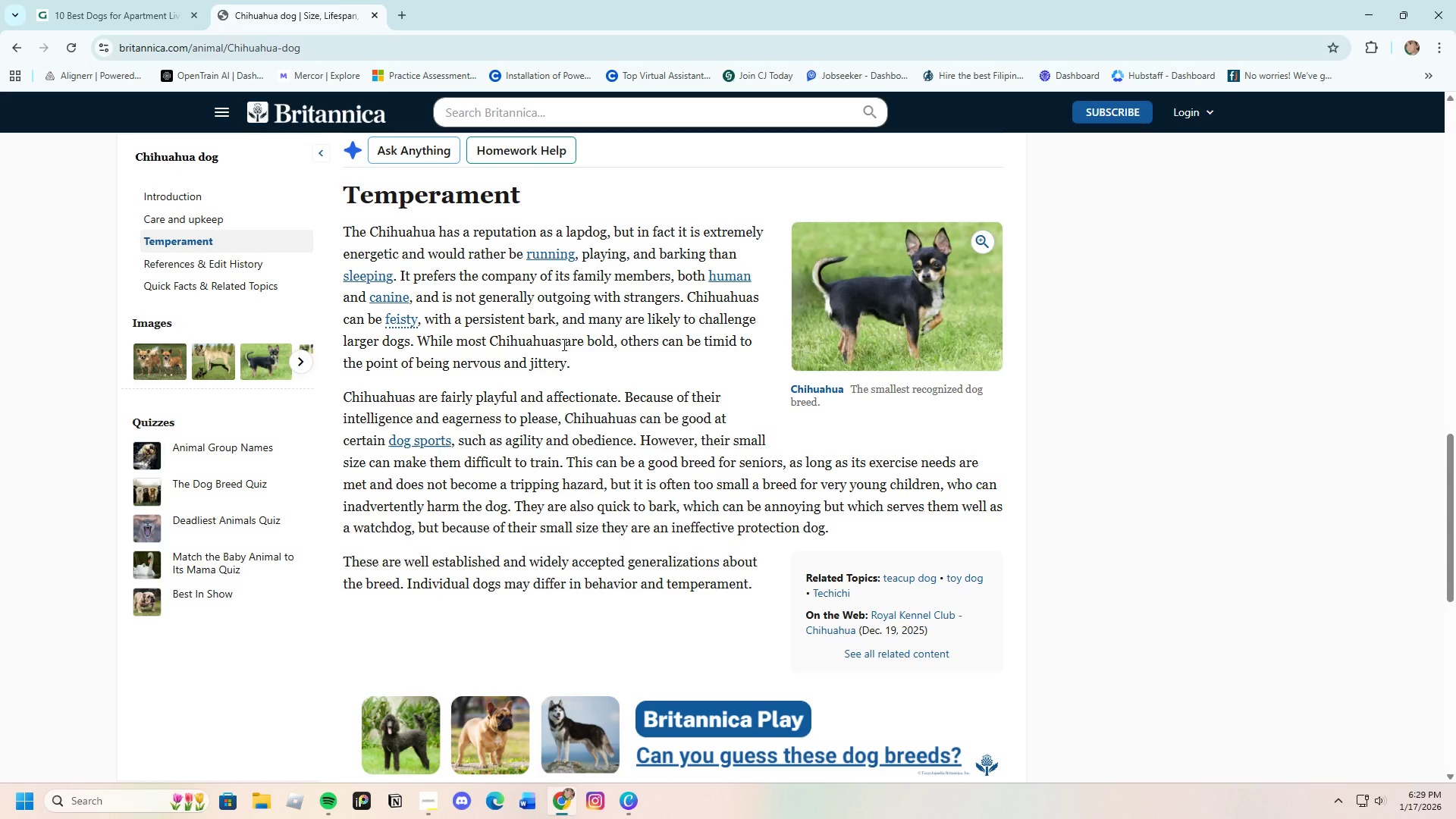 
wait(6.12)
 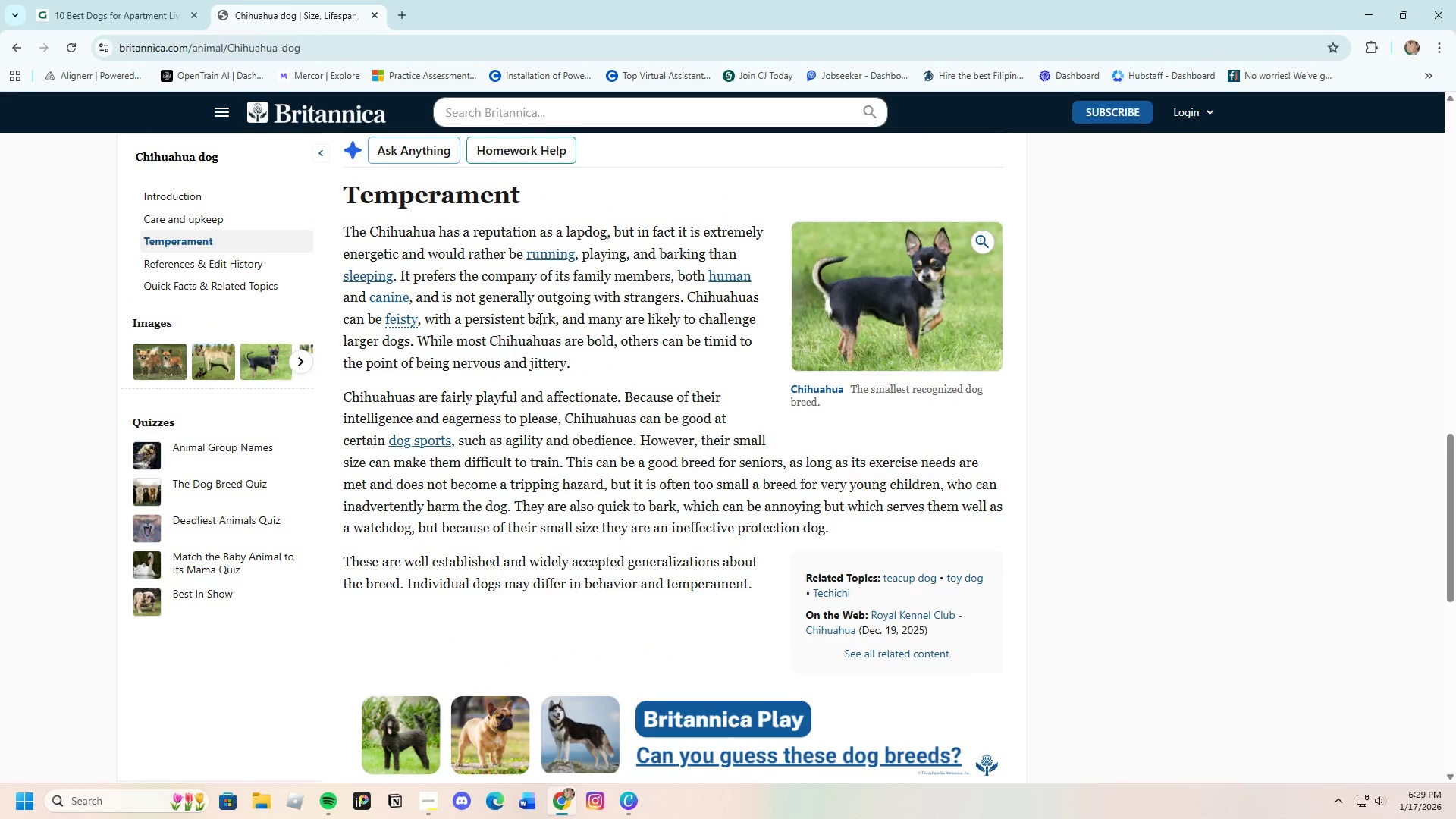 
scroll: coordinate [604, 362], scroll_direction: up, amount: 2.0
 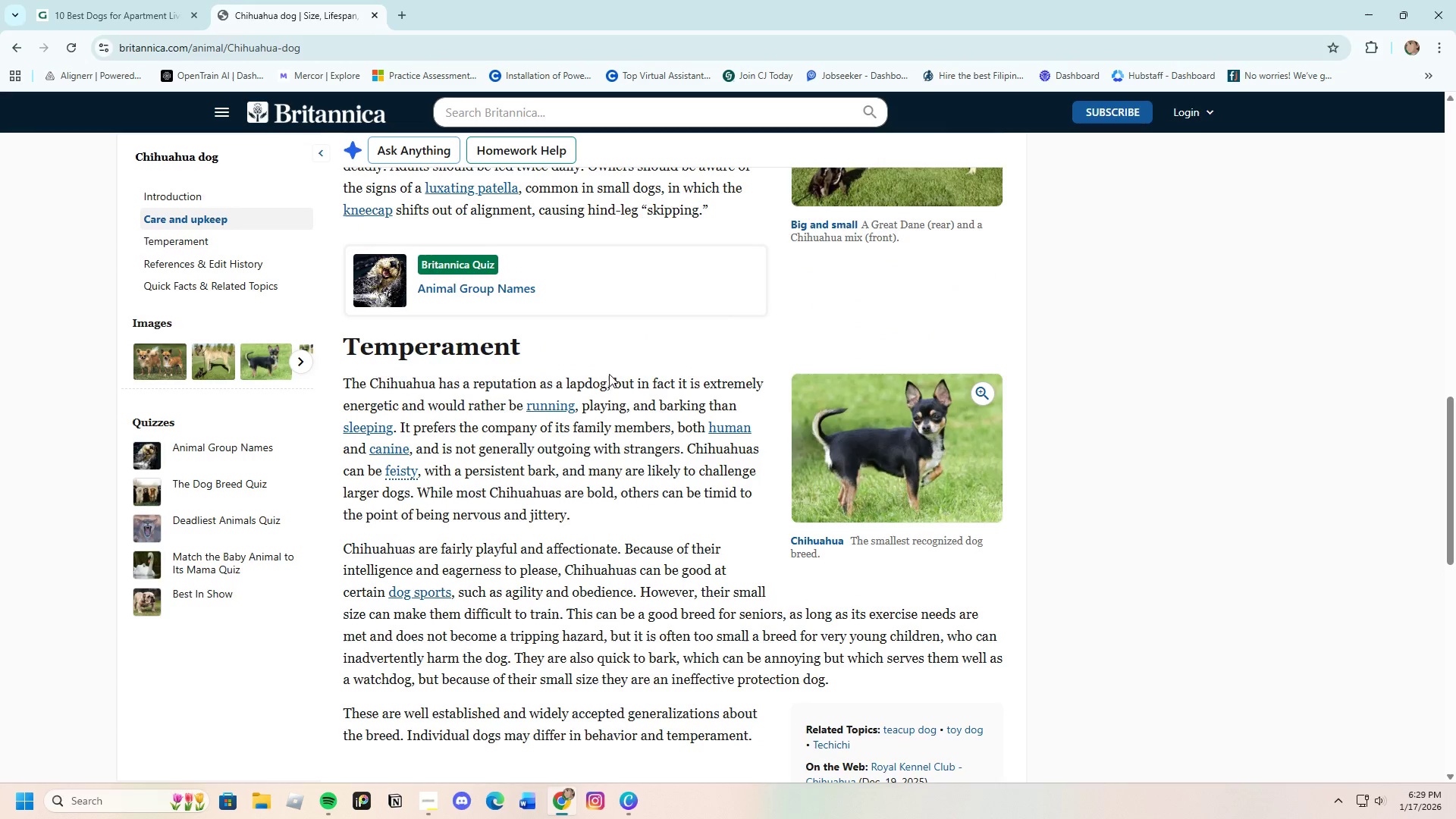 
scroll: coordinate [613, 381], scroll_direction: down, amount: 1.0
 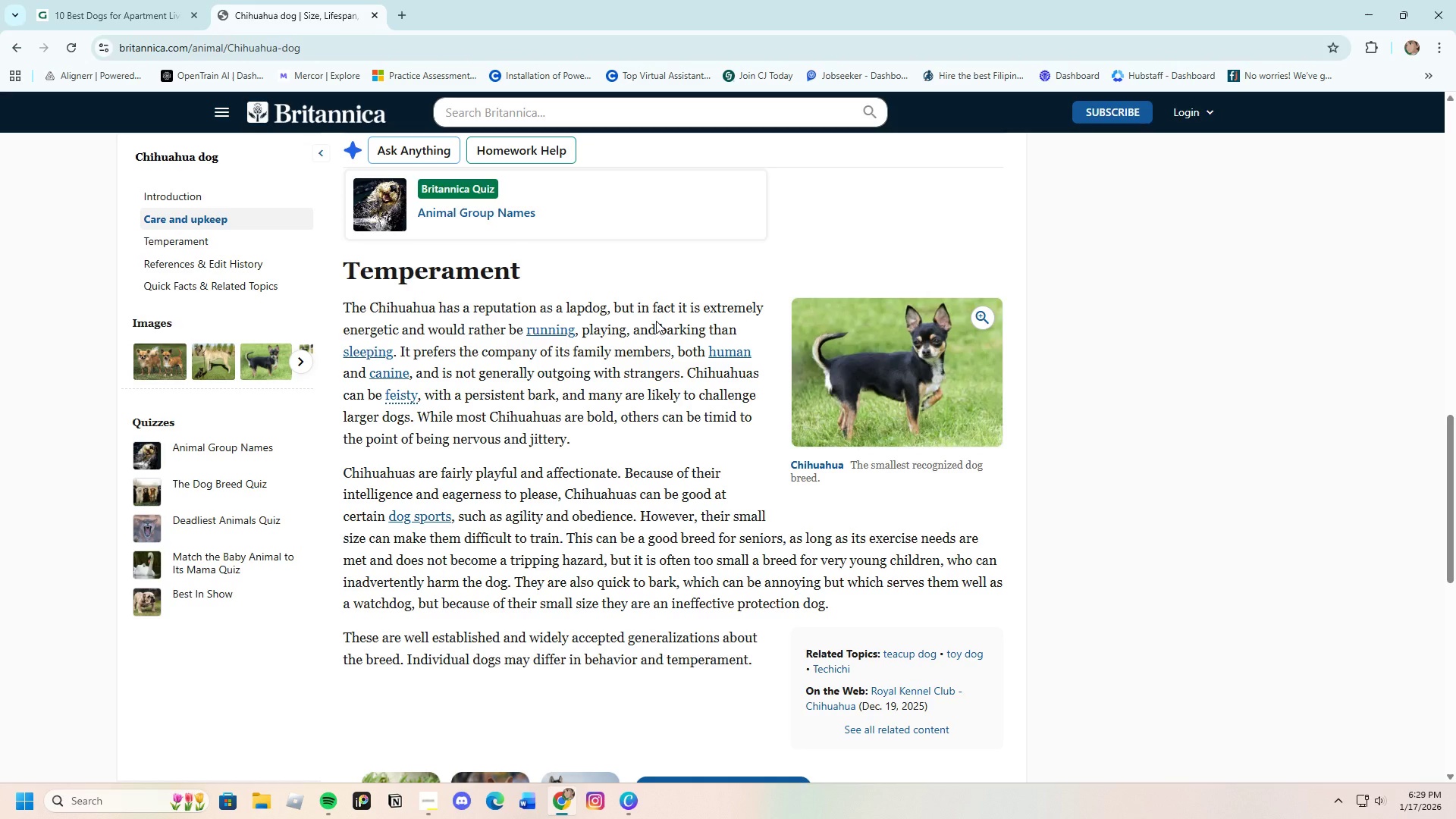 
wait(50.98)
 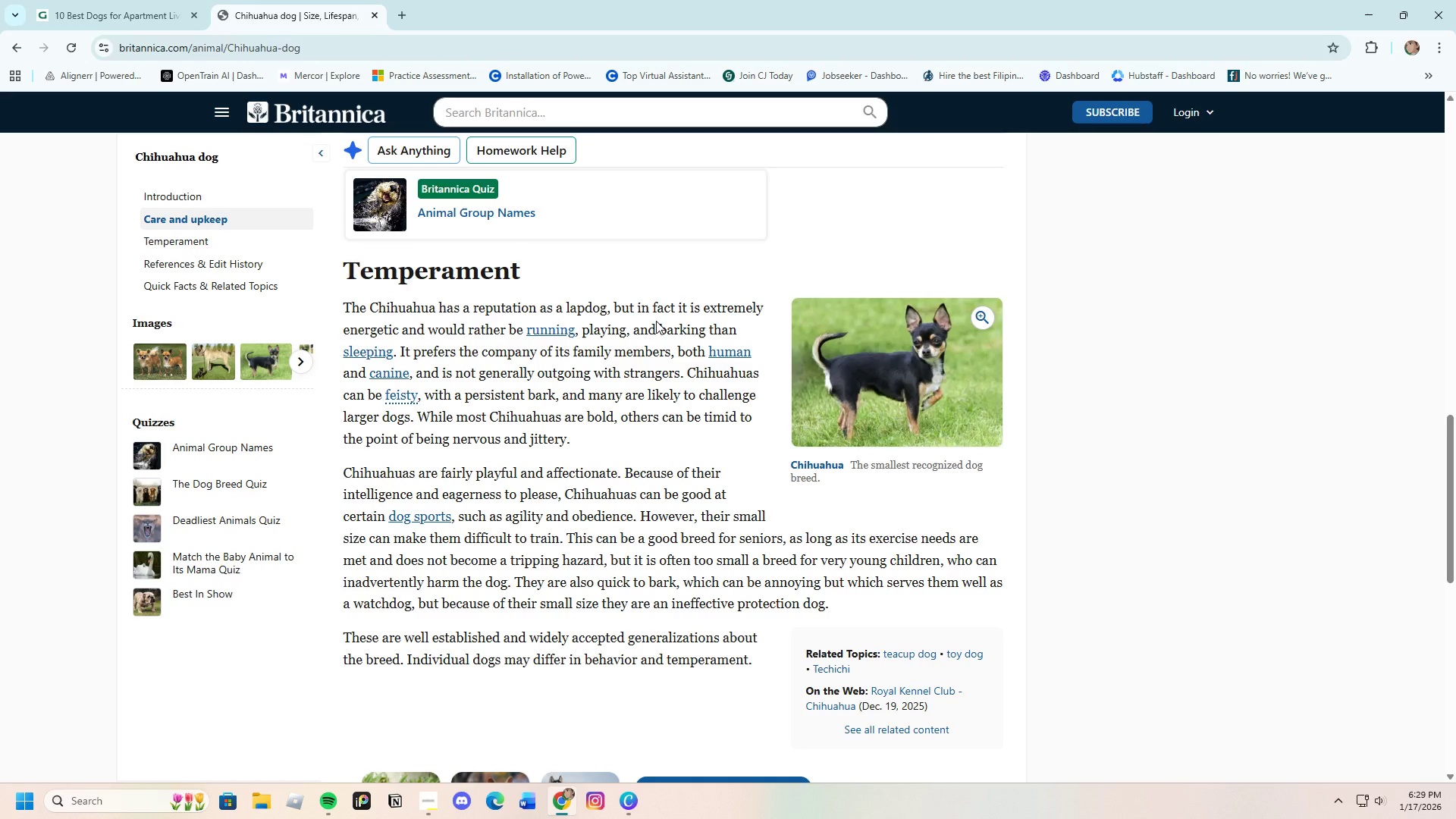 
left_click([648, 372])
 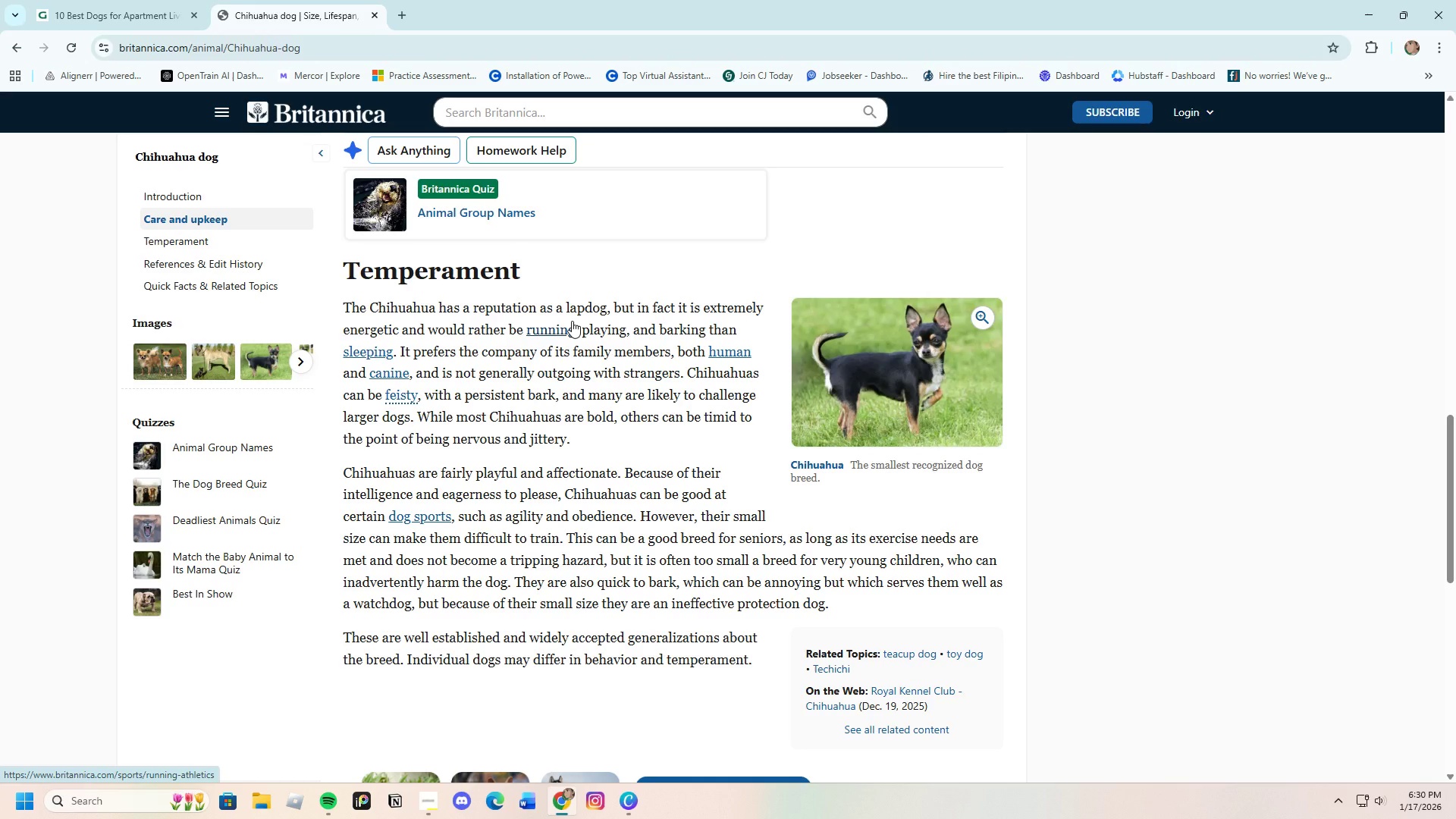 
wait(54.95)
 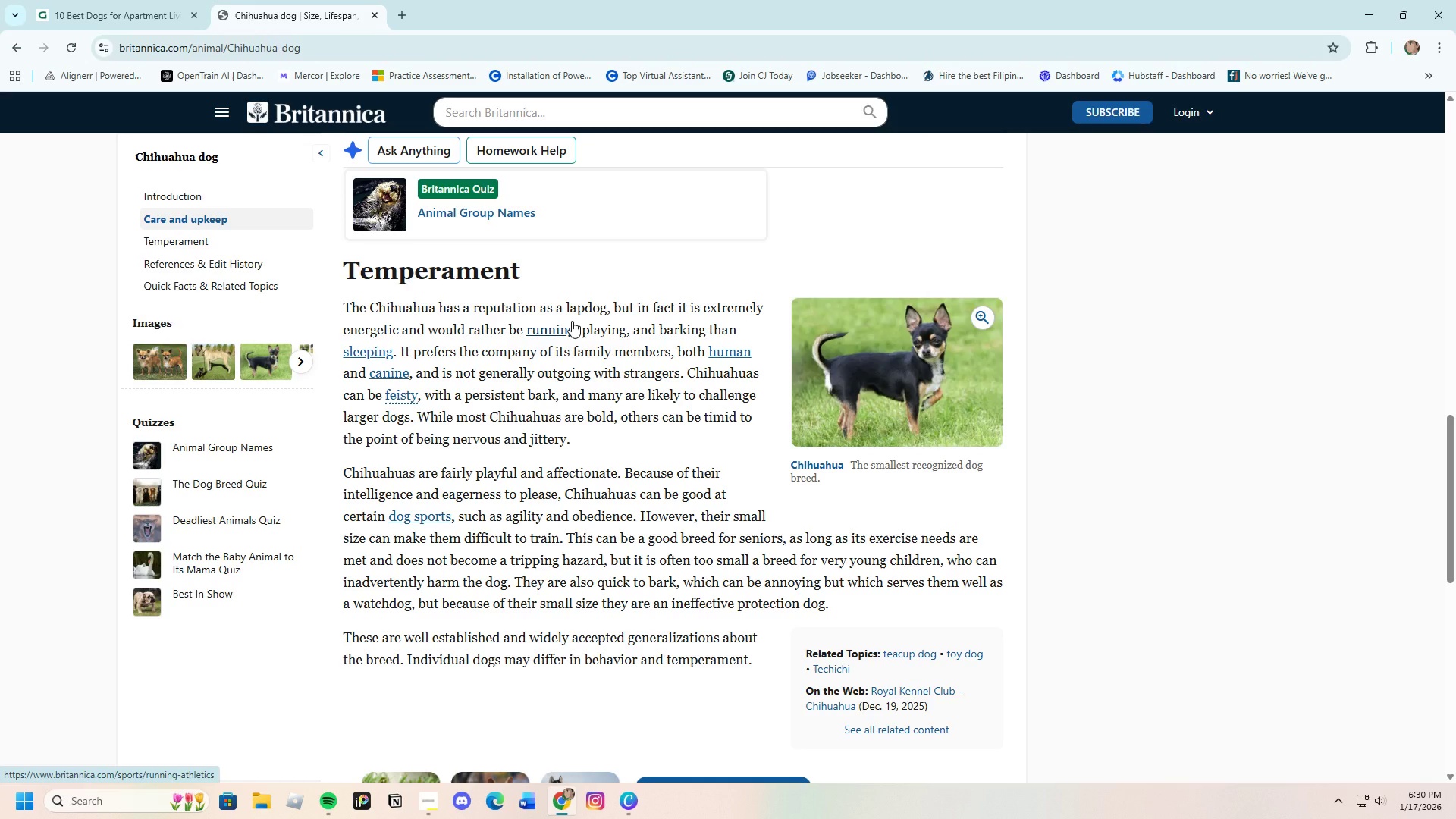 
left_click_drag(start_coordinate=[689, 309], to_coordinate=[774, 309])
 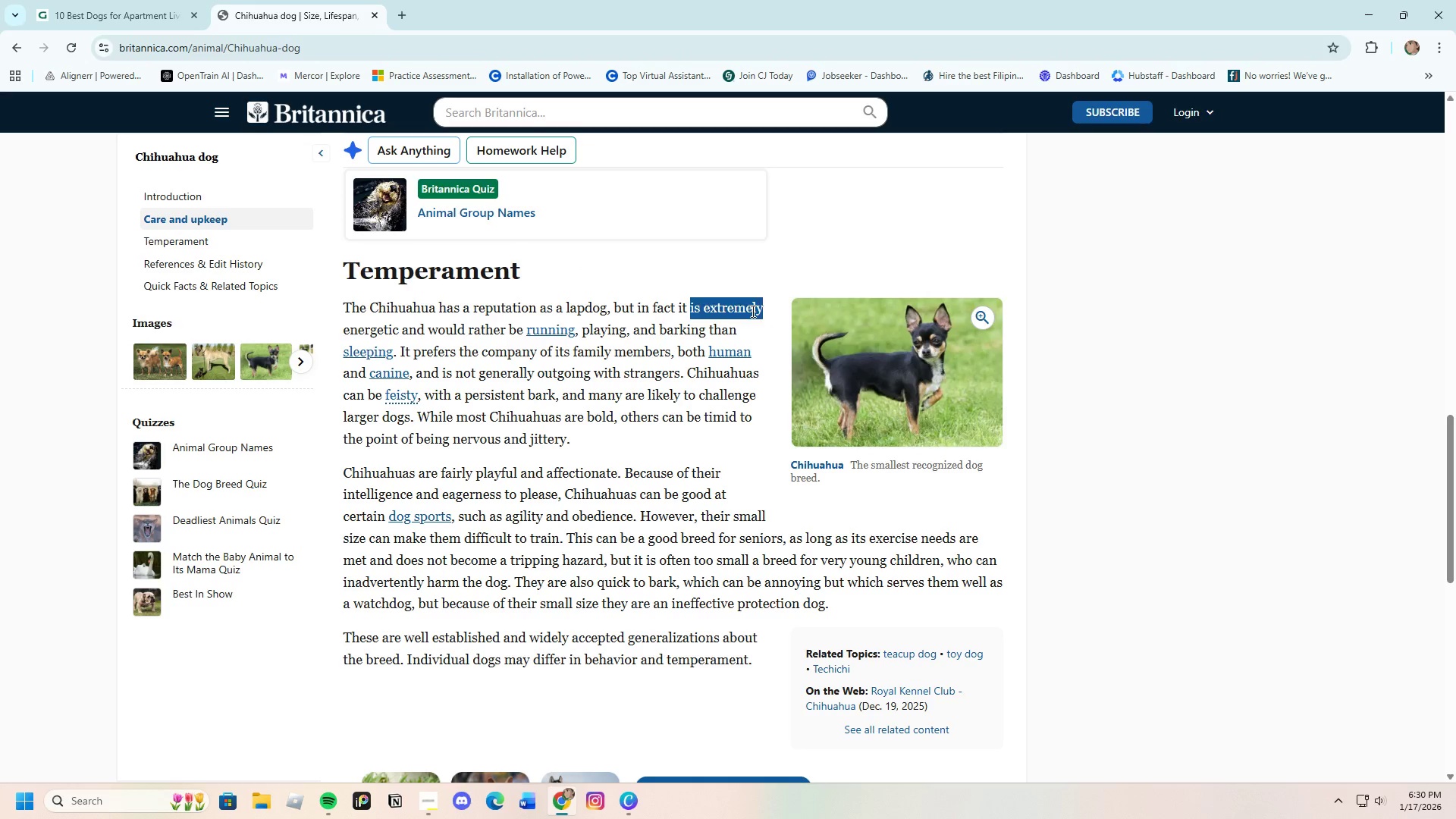 
left_click([752, 311])
 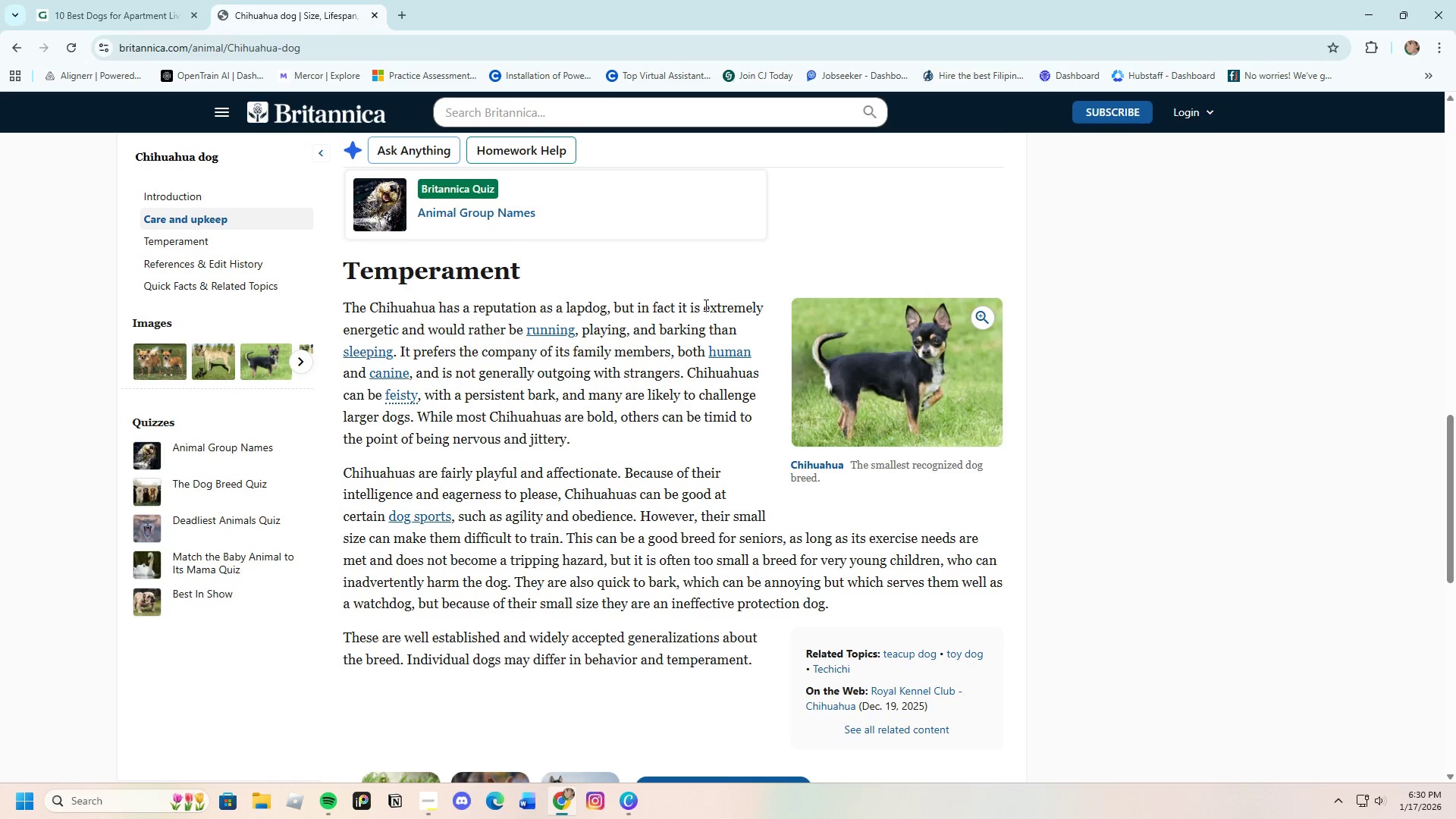 
left_click_drag(start_coordinate=[705, 306], to_coordinate=[398, 334])
 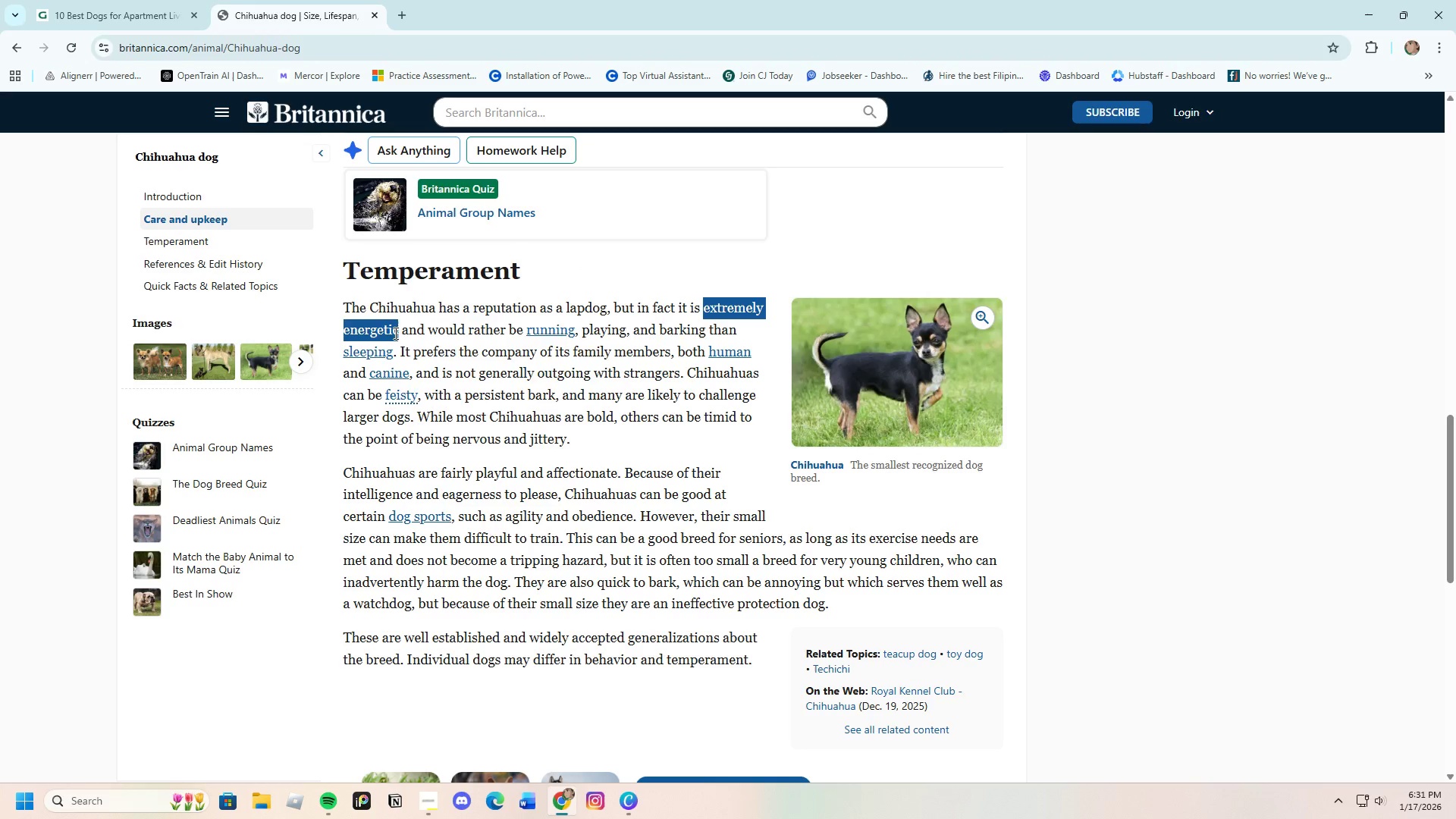 
right_click([394, 333])
 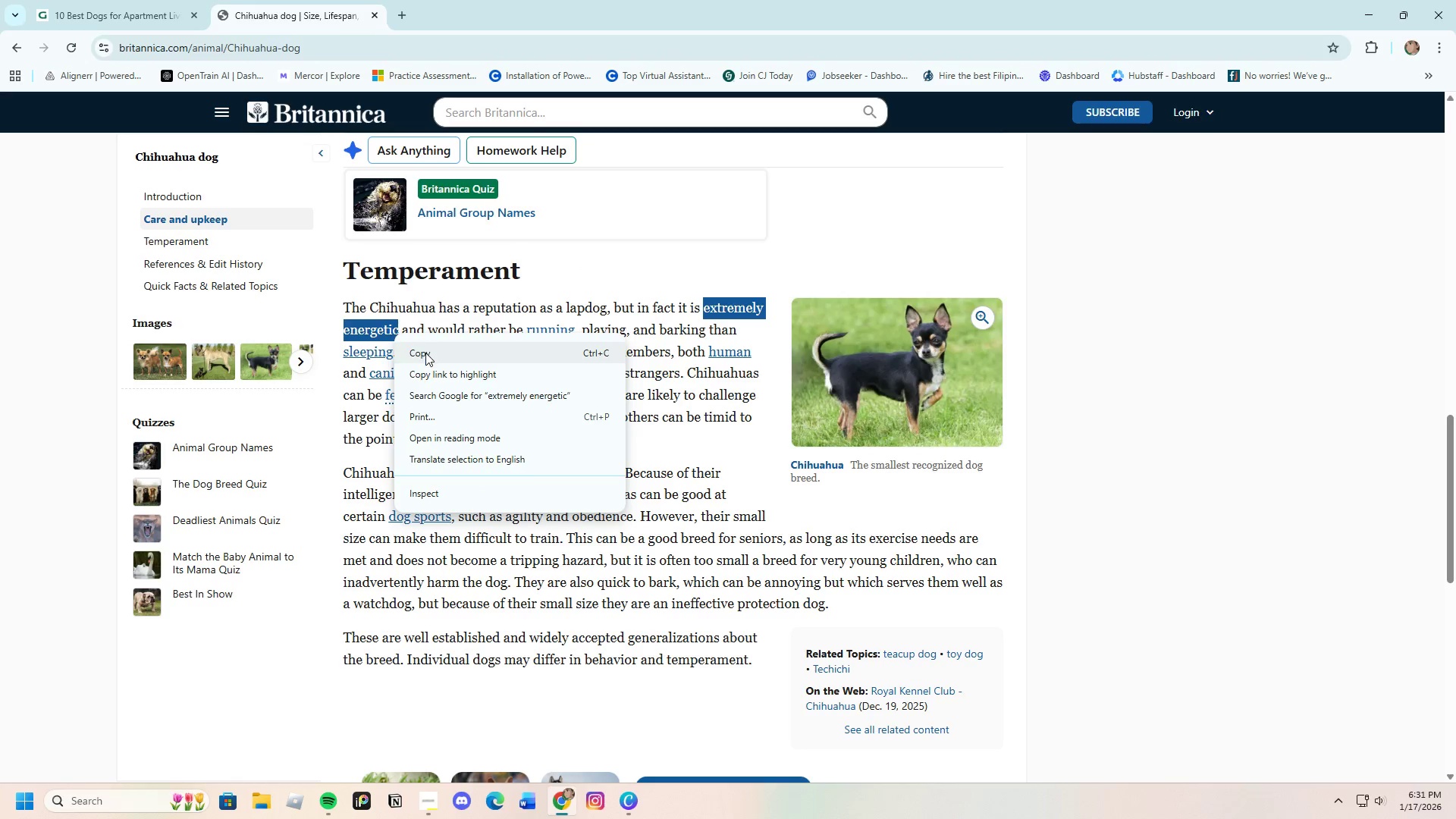 
left_click([425, 353])
 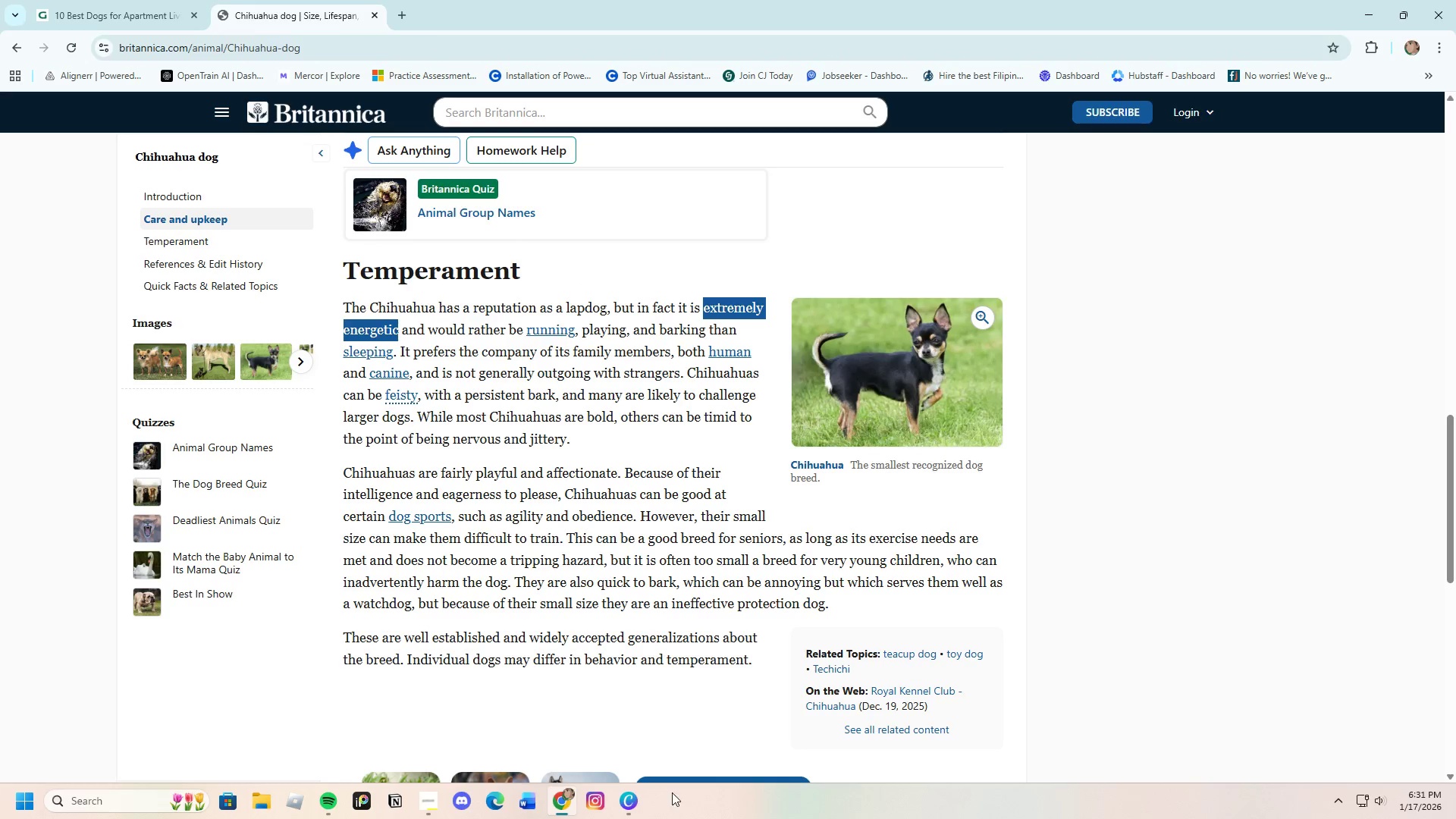 
left_click([557, 808])
 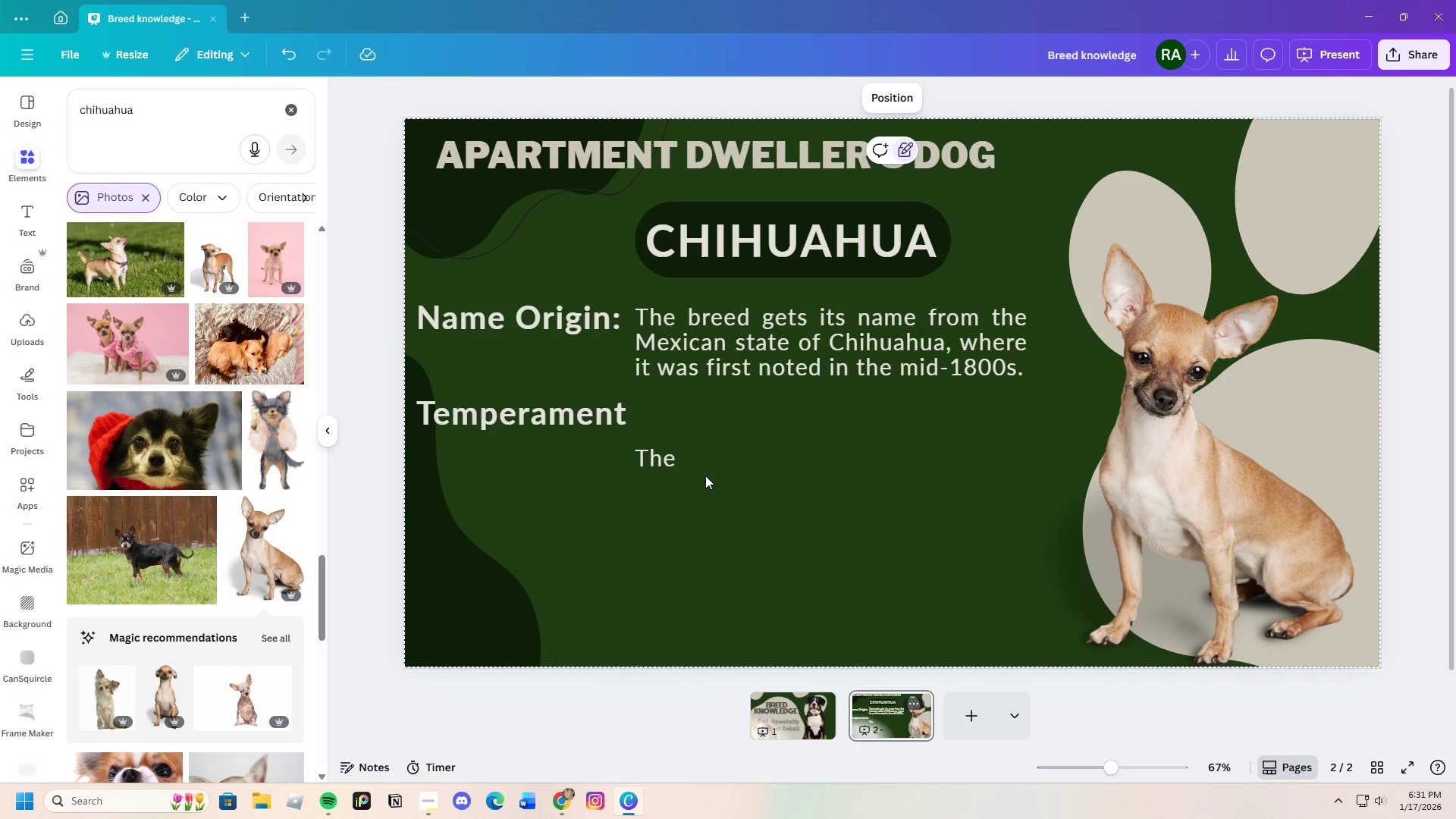 
double_click([691, 463])
 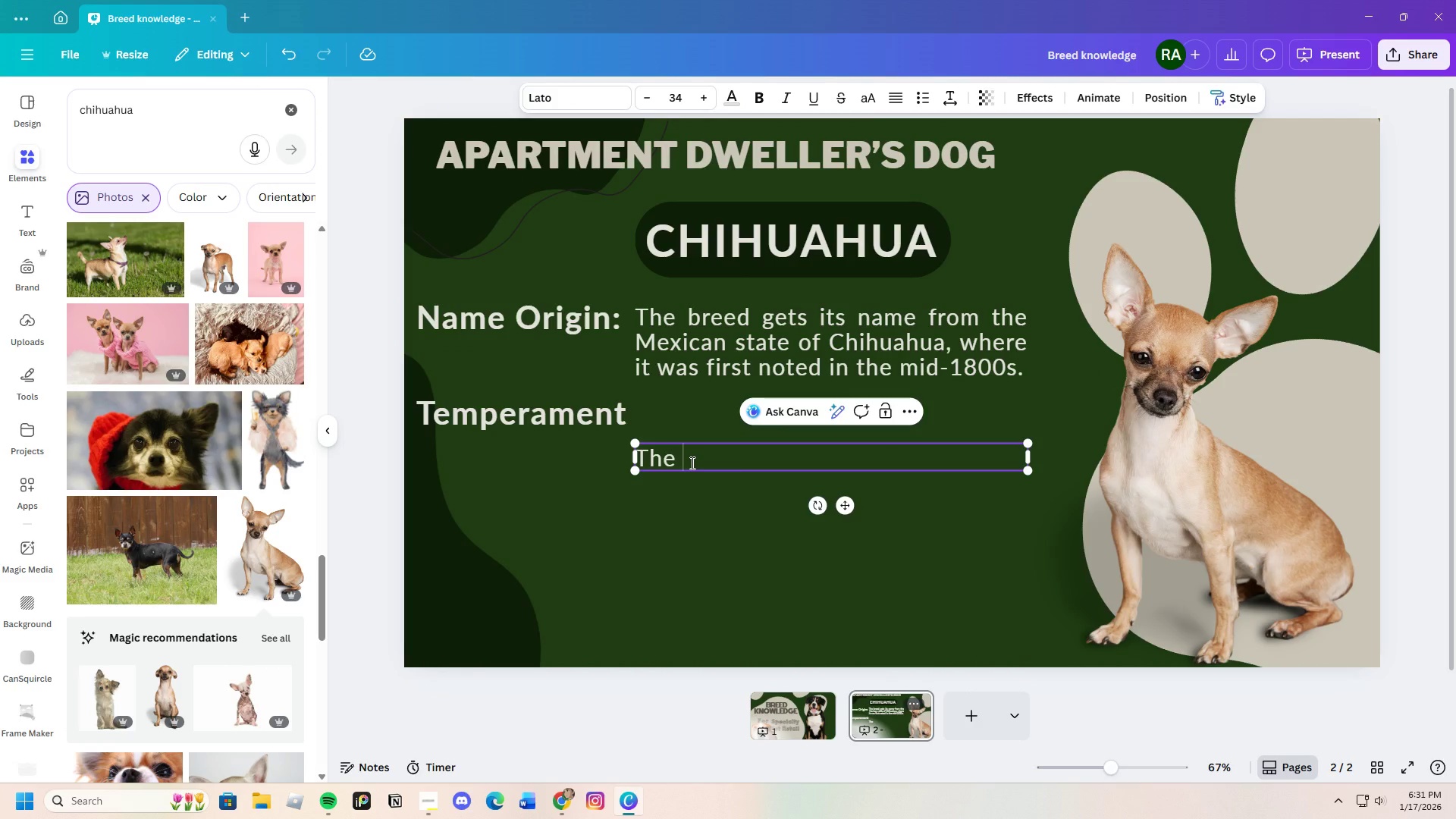 
left_click([691, 463])
 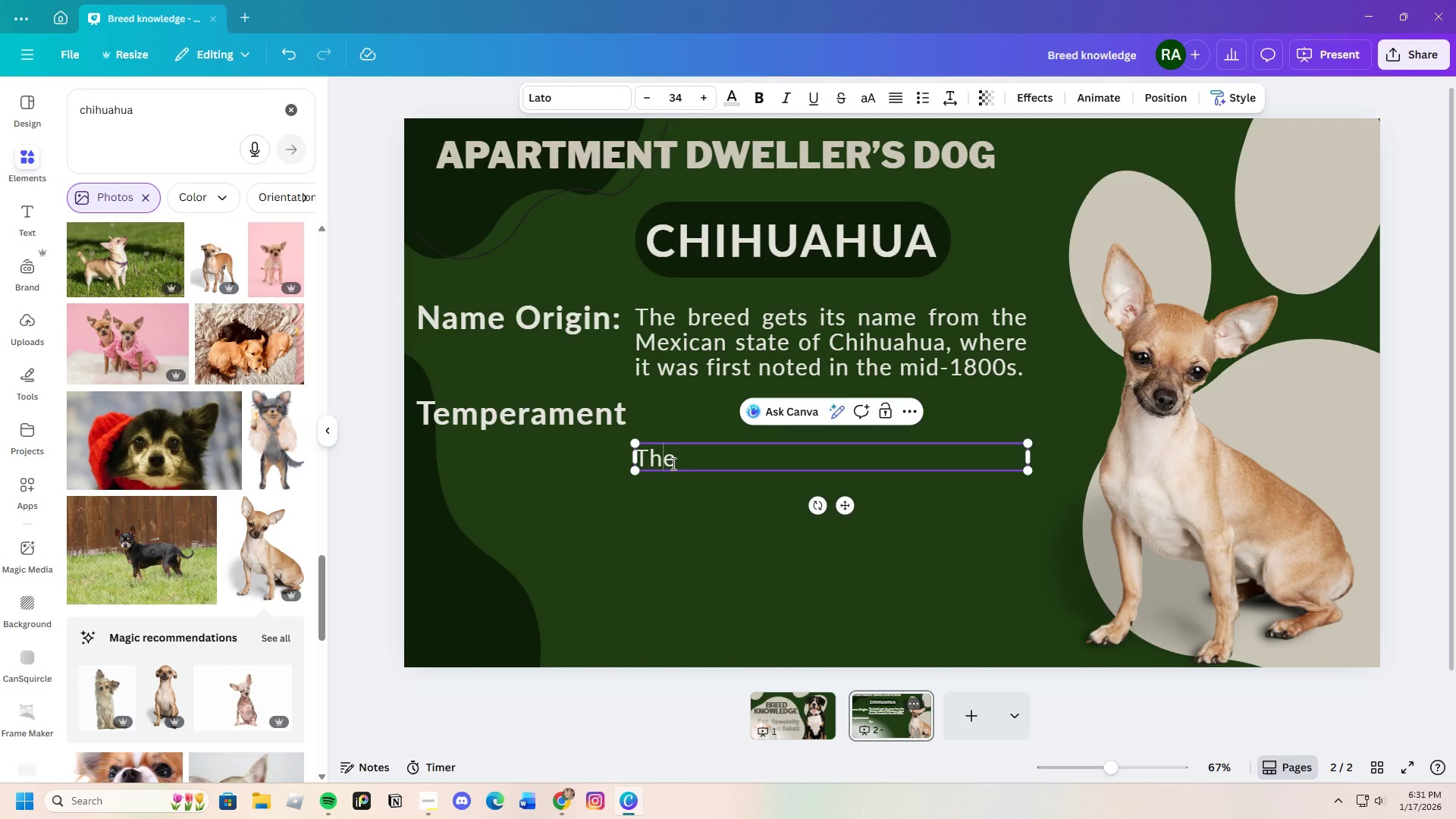 
left_click_drag(start_coordinate=[680, 465], to_coordinate=[635, 472])
 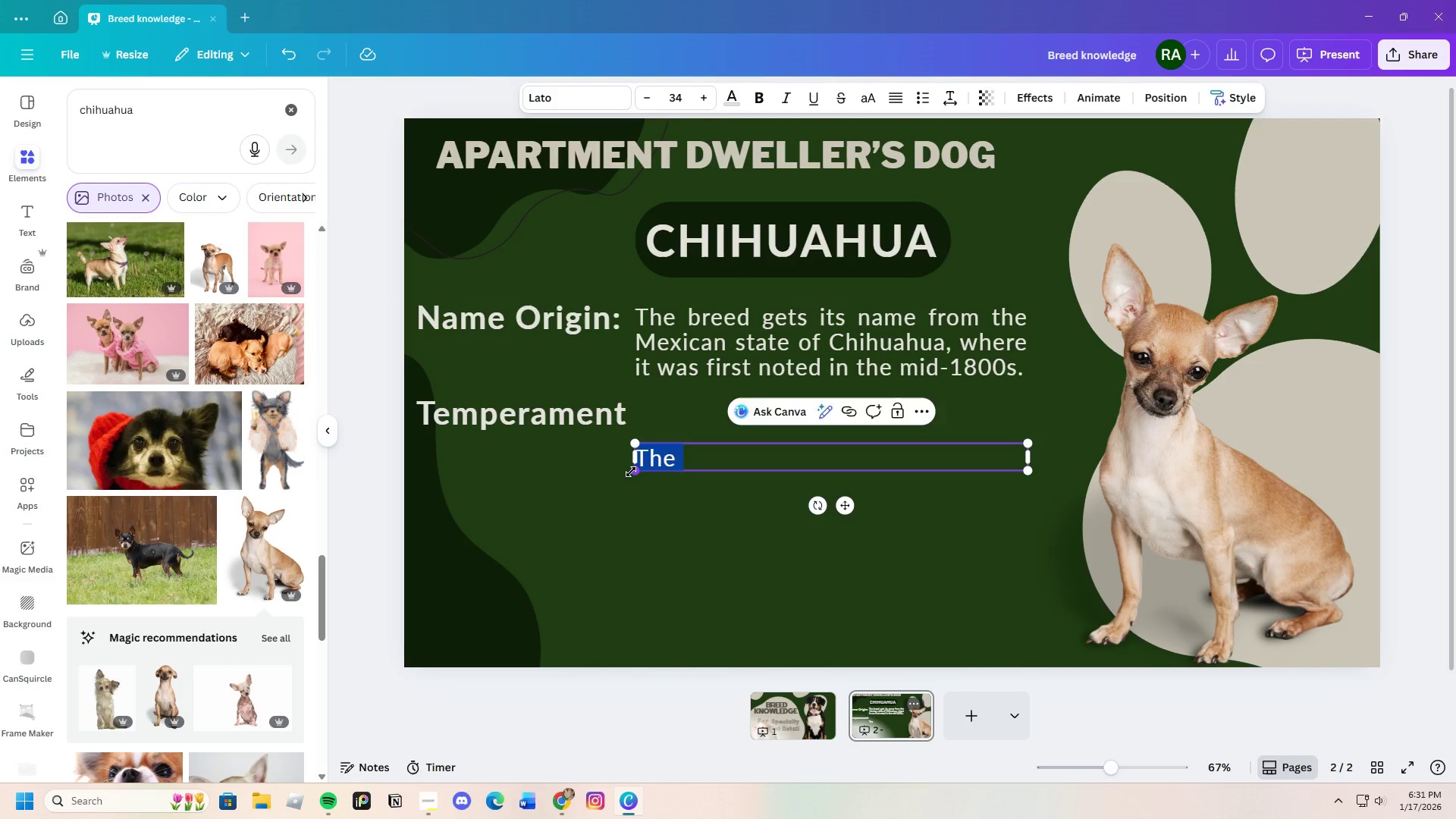 
key(Backspace)
 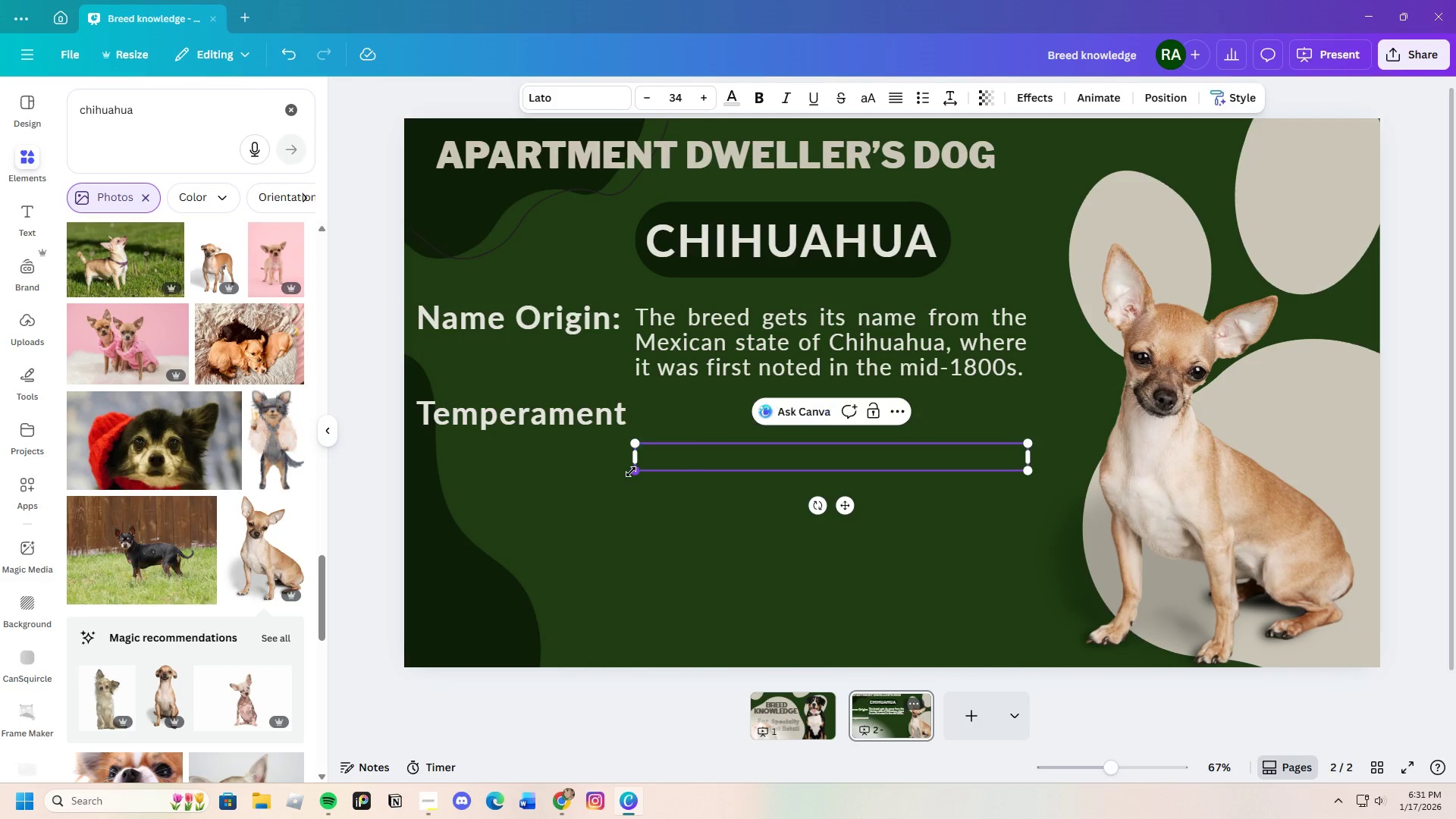 
key(F12)
 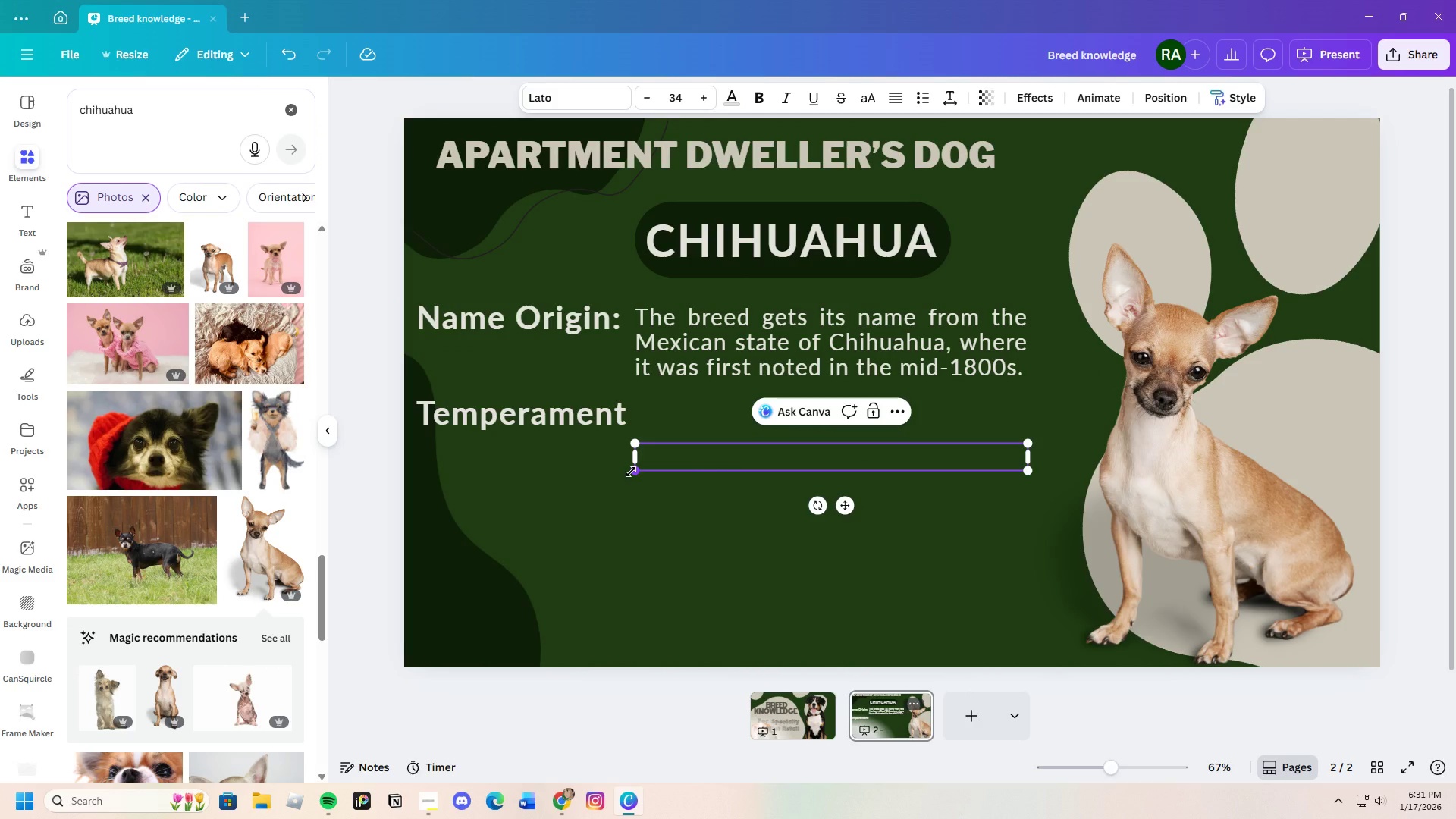 
key(Control+V)
 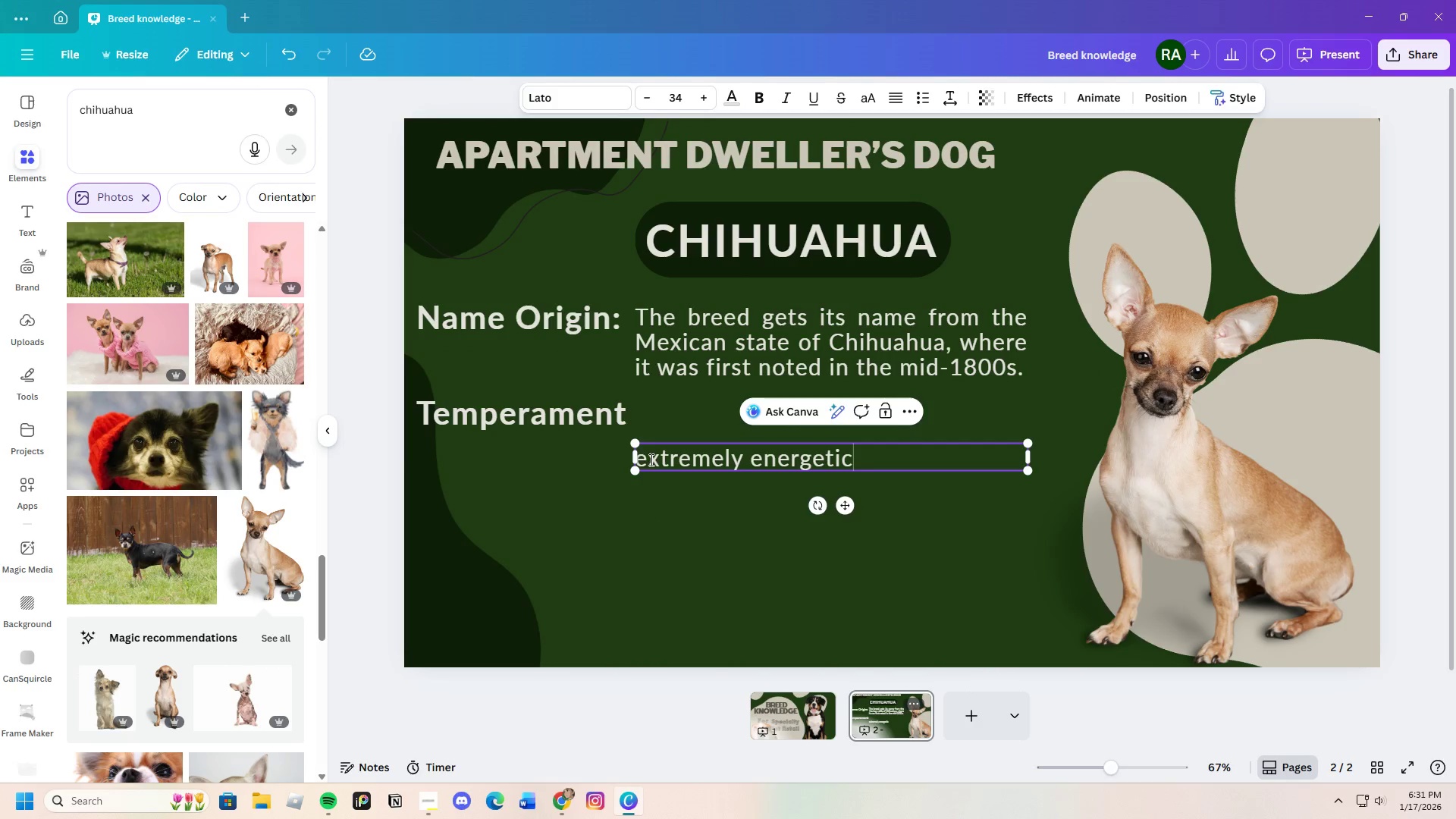 
left_click([644, 467])
 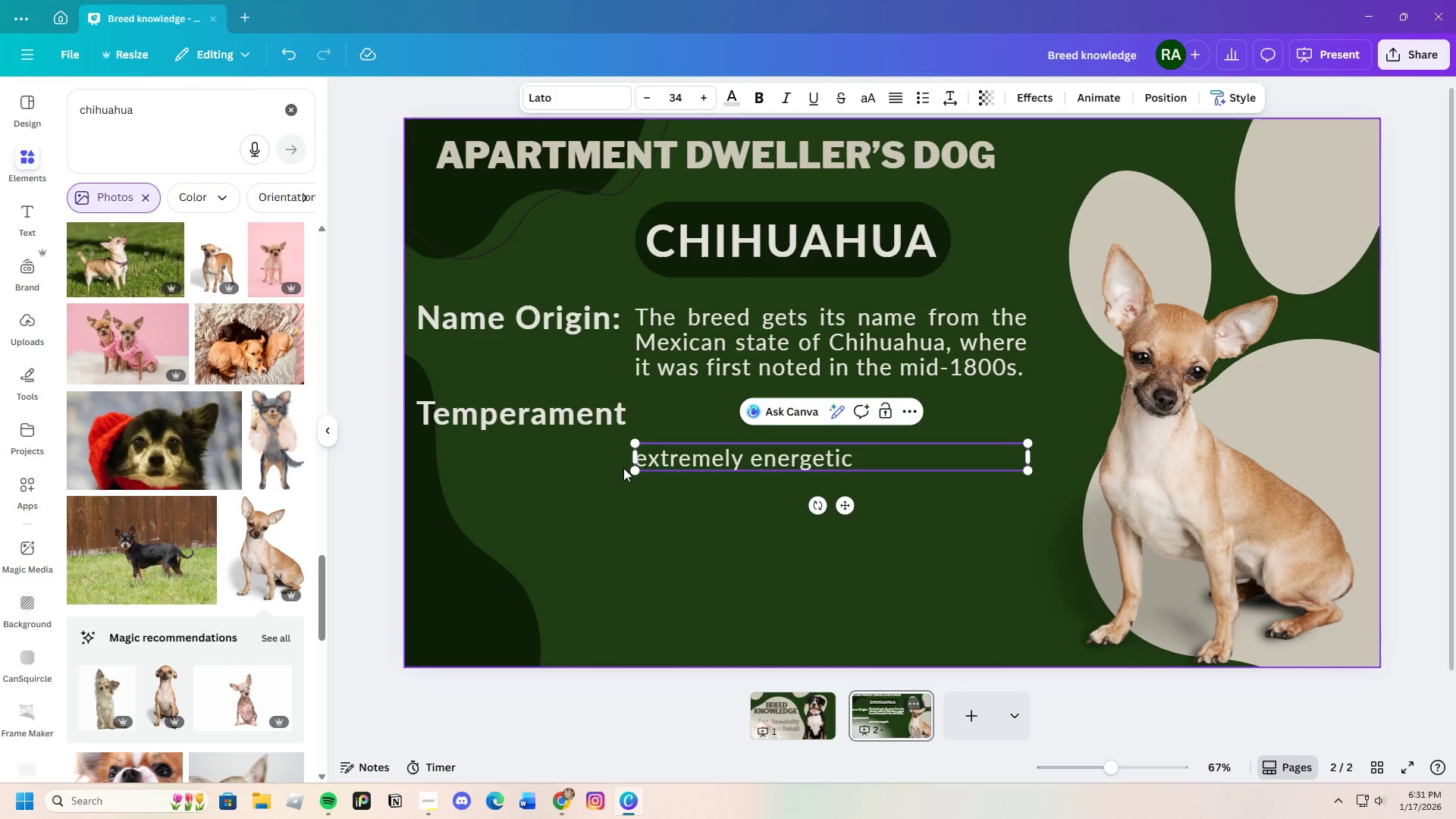 
key(Backspace)
 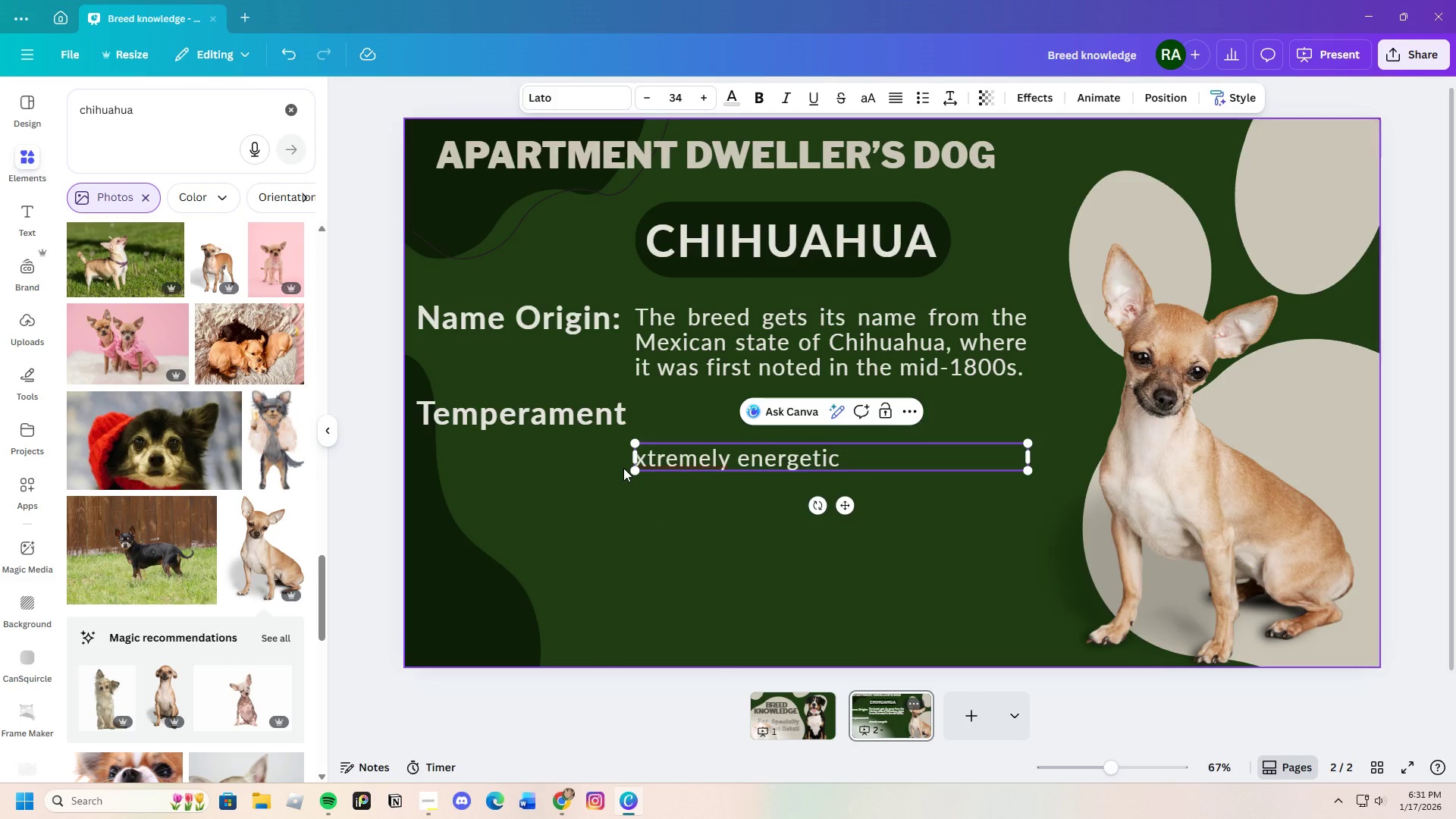 
key(Shift+E)
 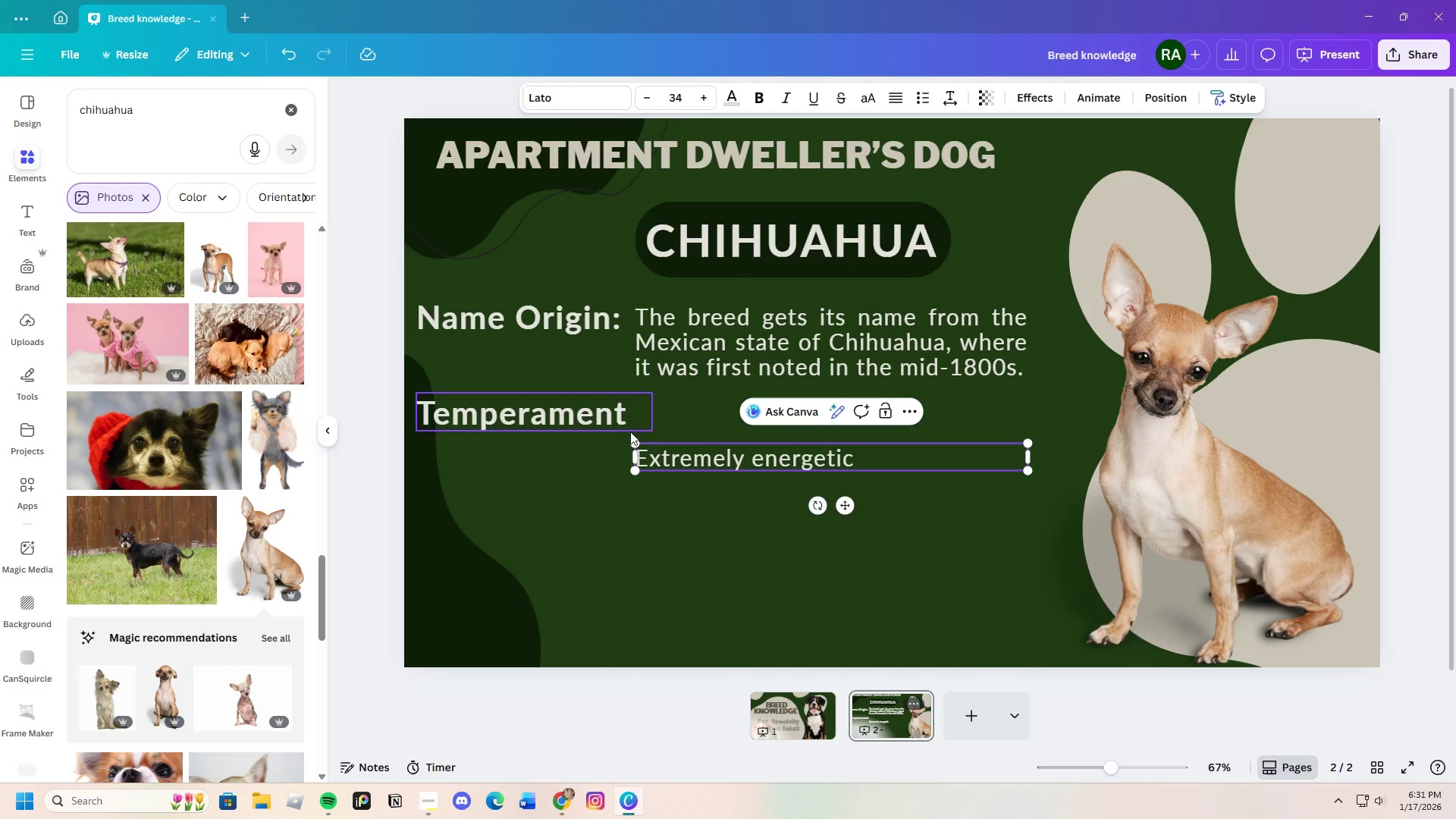 
left_click([647, 466])
 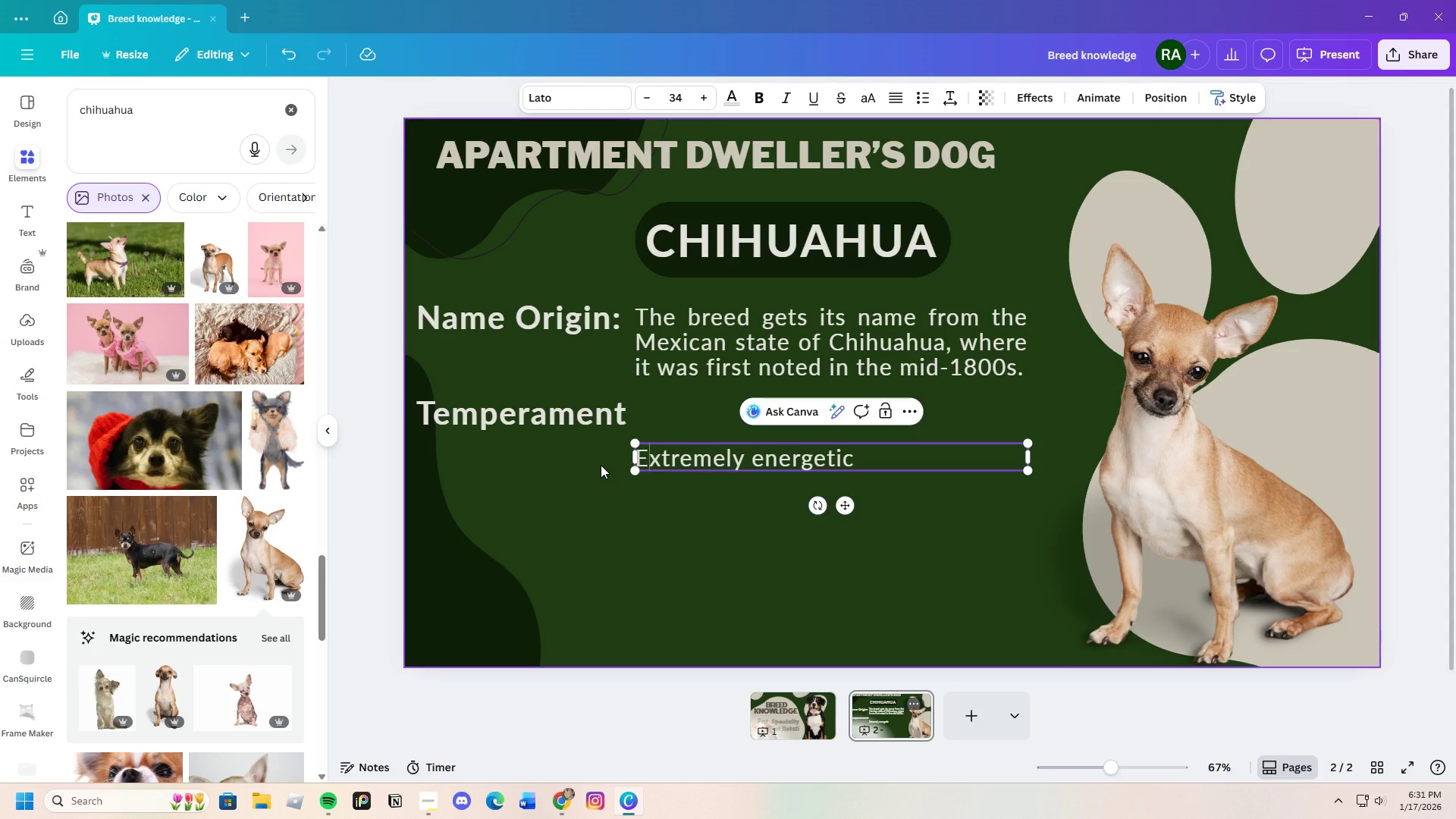 
key(ArrowLeft)
 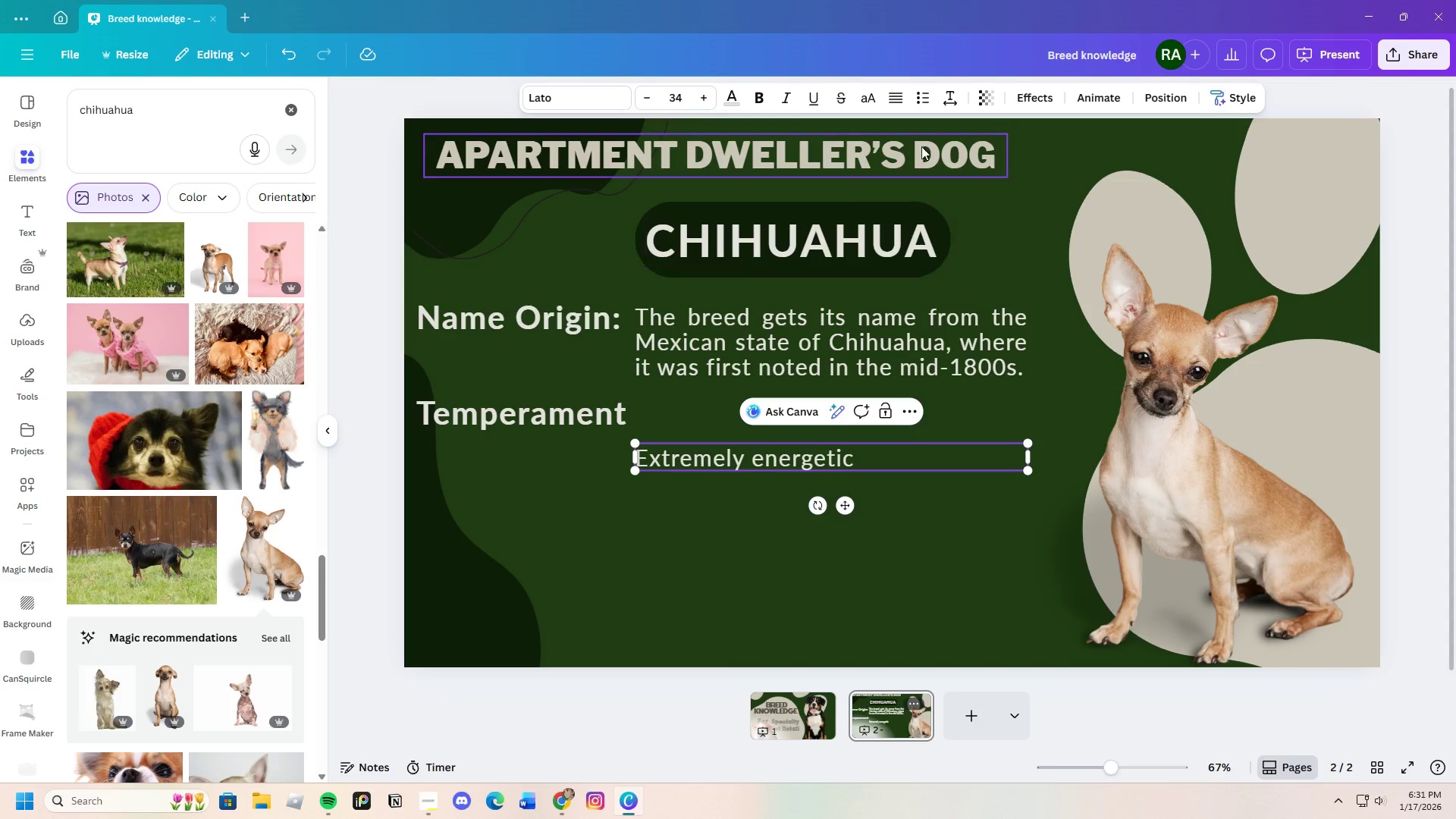 
left_click([927, 100])
 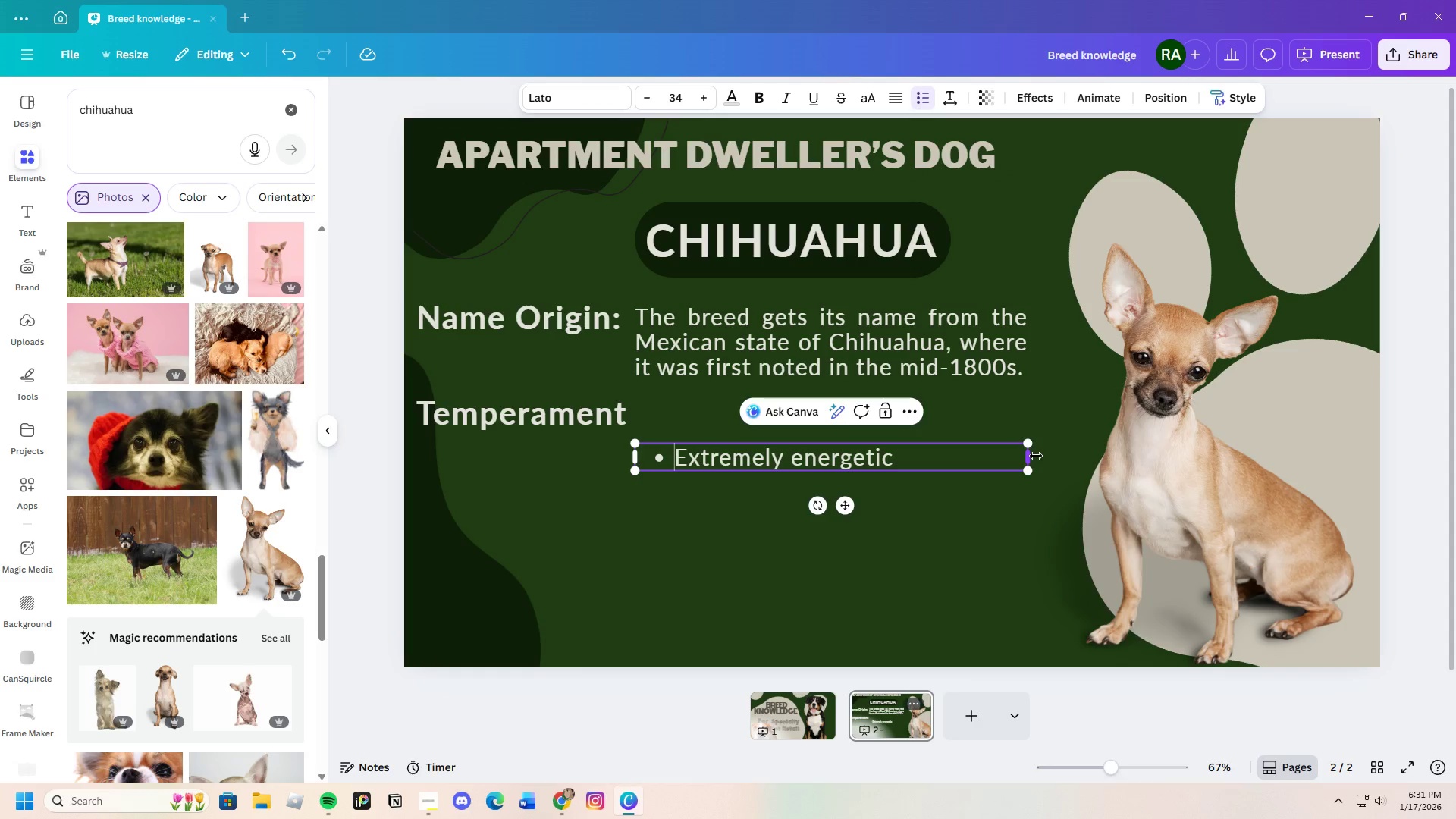 
left_click_drag(start_coordinate=[1035, 456], to_coordinate=[913, 453])
 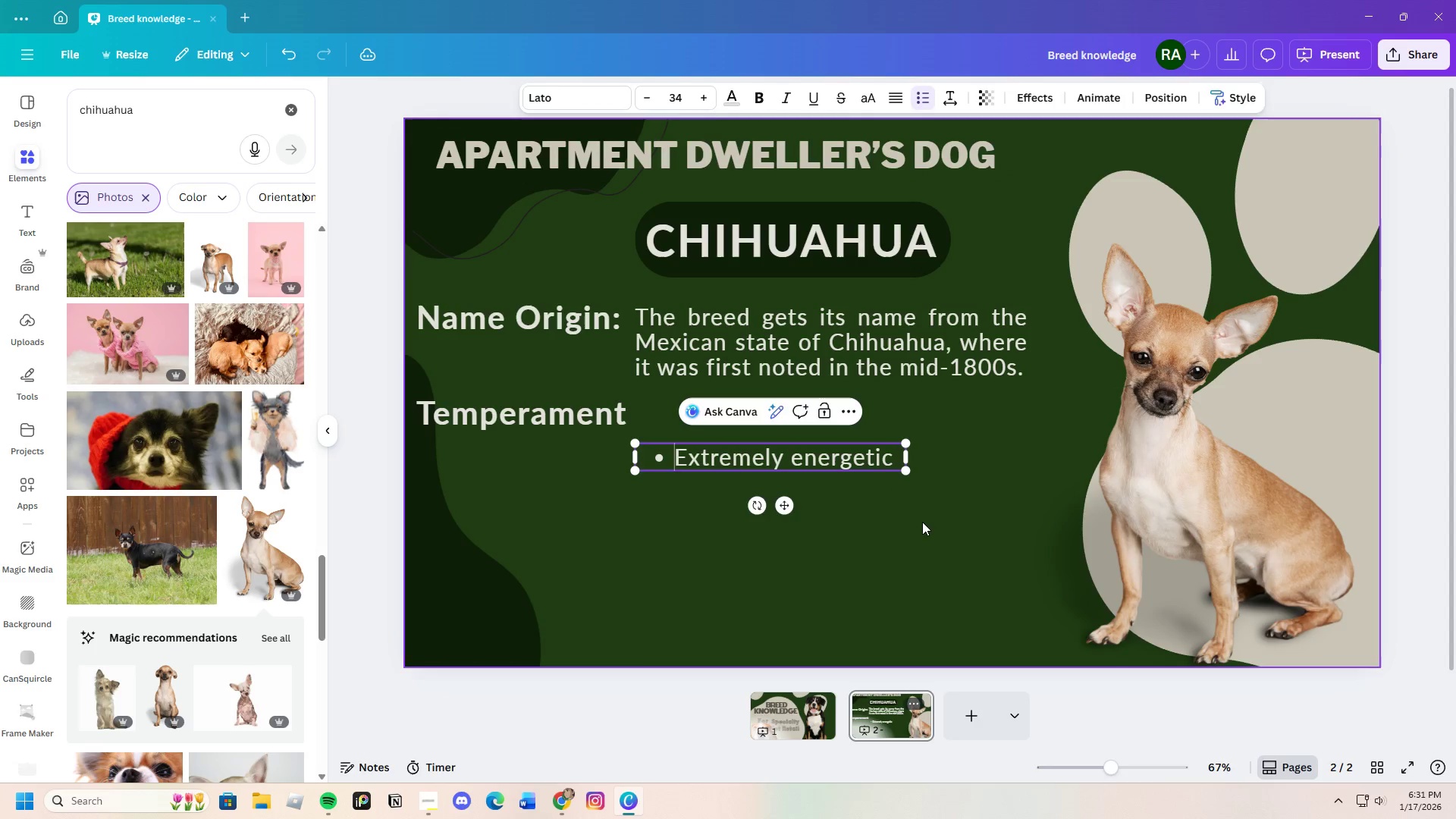 
left_click([922, 522])
 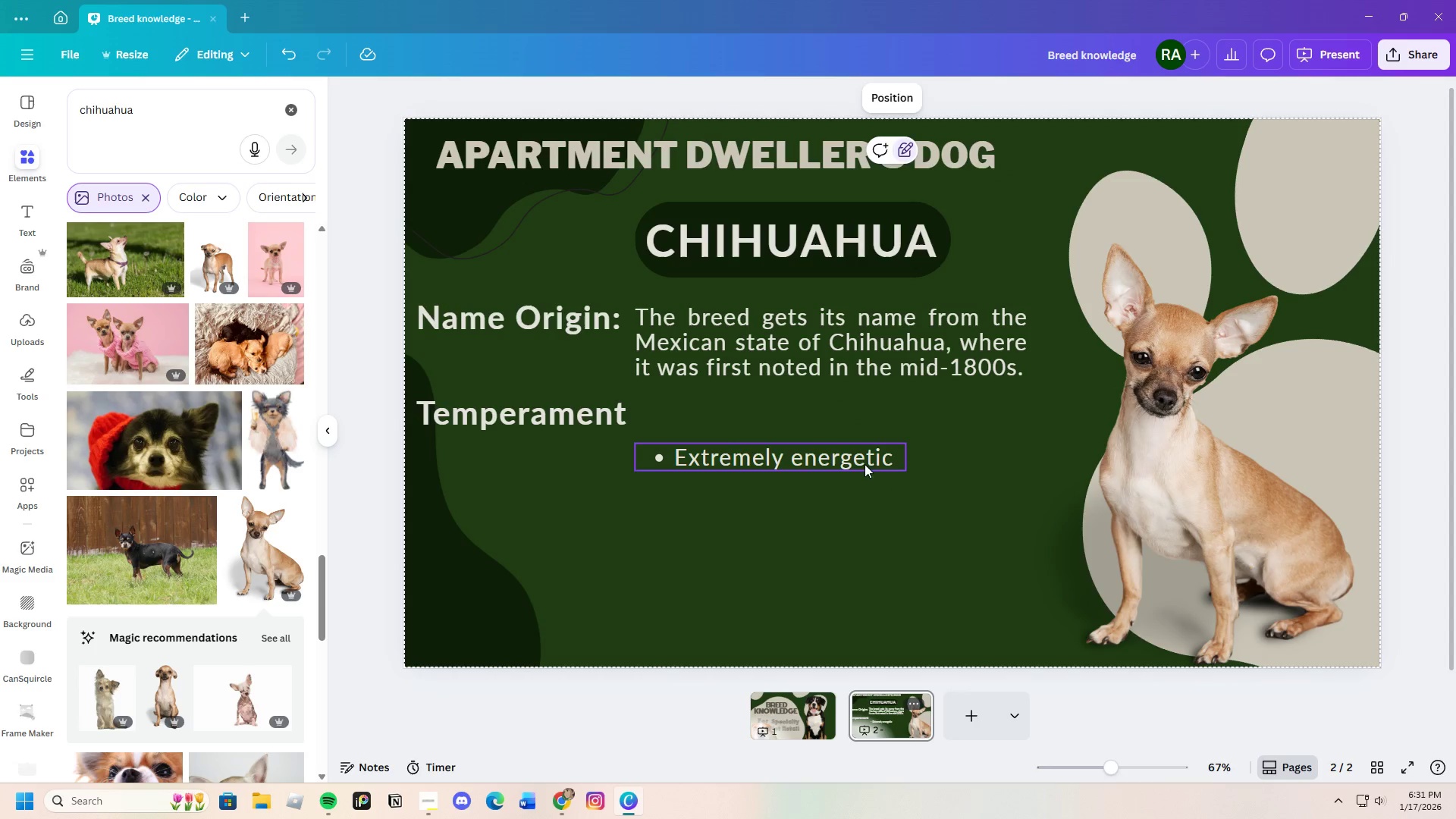 
left_click_drag(start_coordinate=[864, 461], to_coordinate=[764, 463])
 